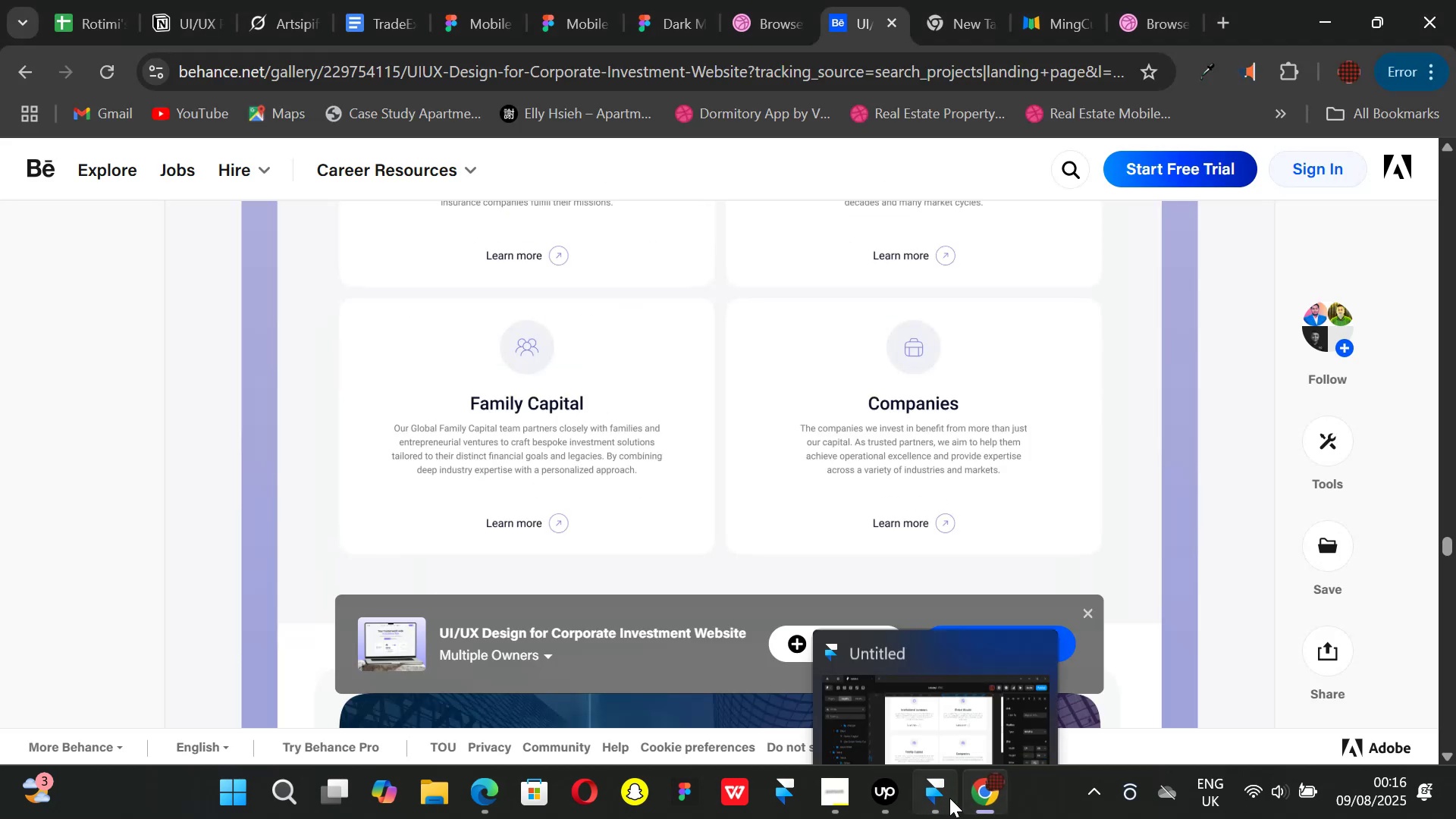 
left_click([949, 798])
 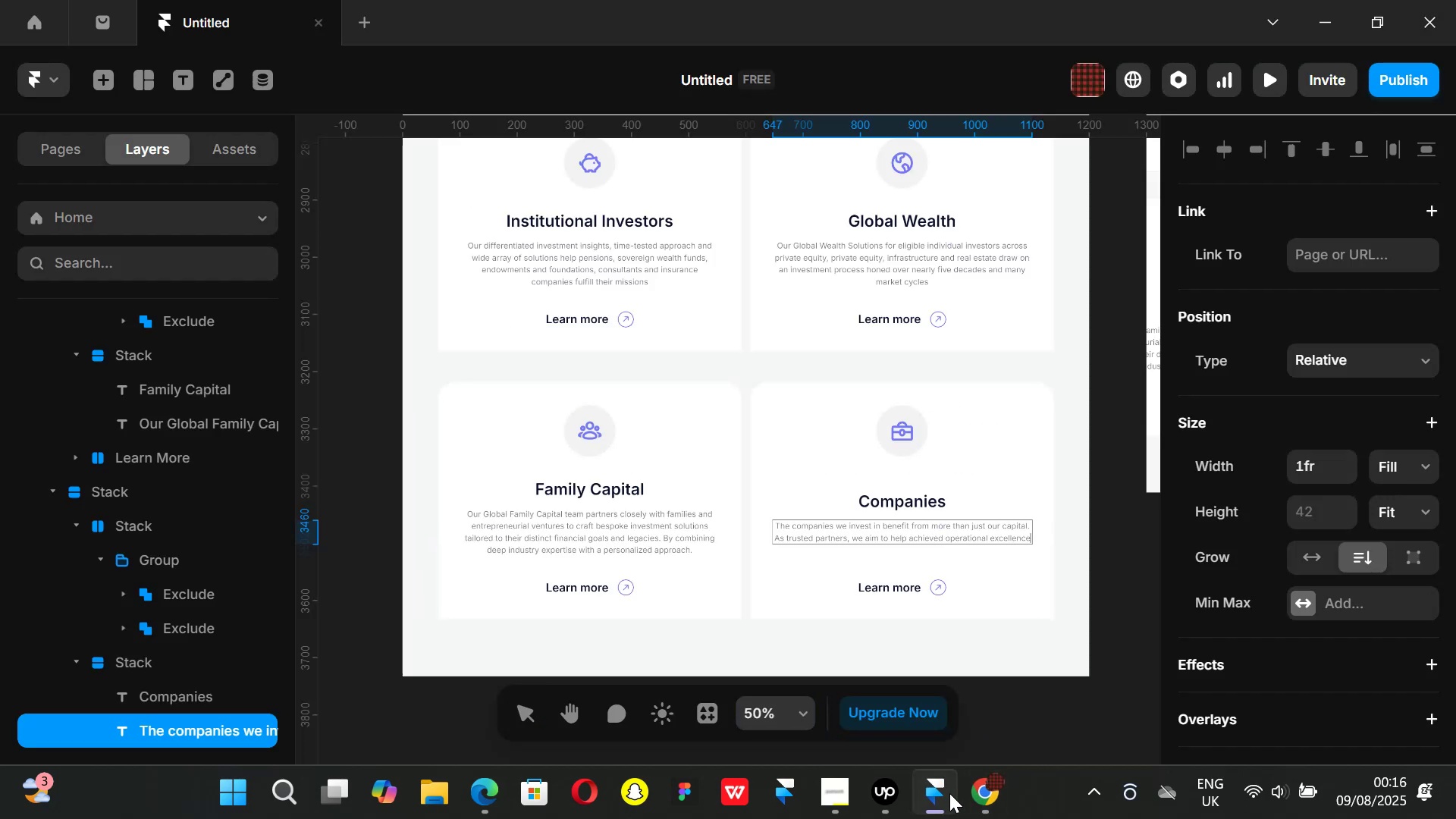 
type( and provide expertise across)
 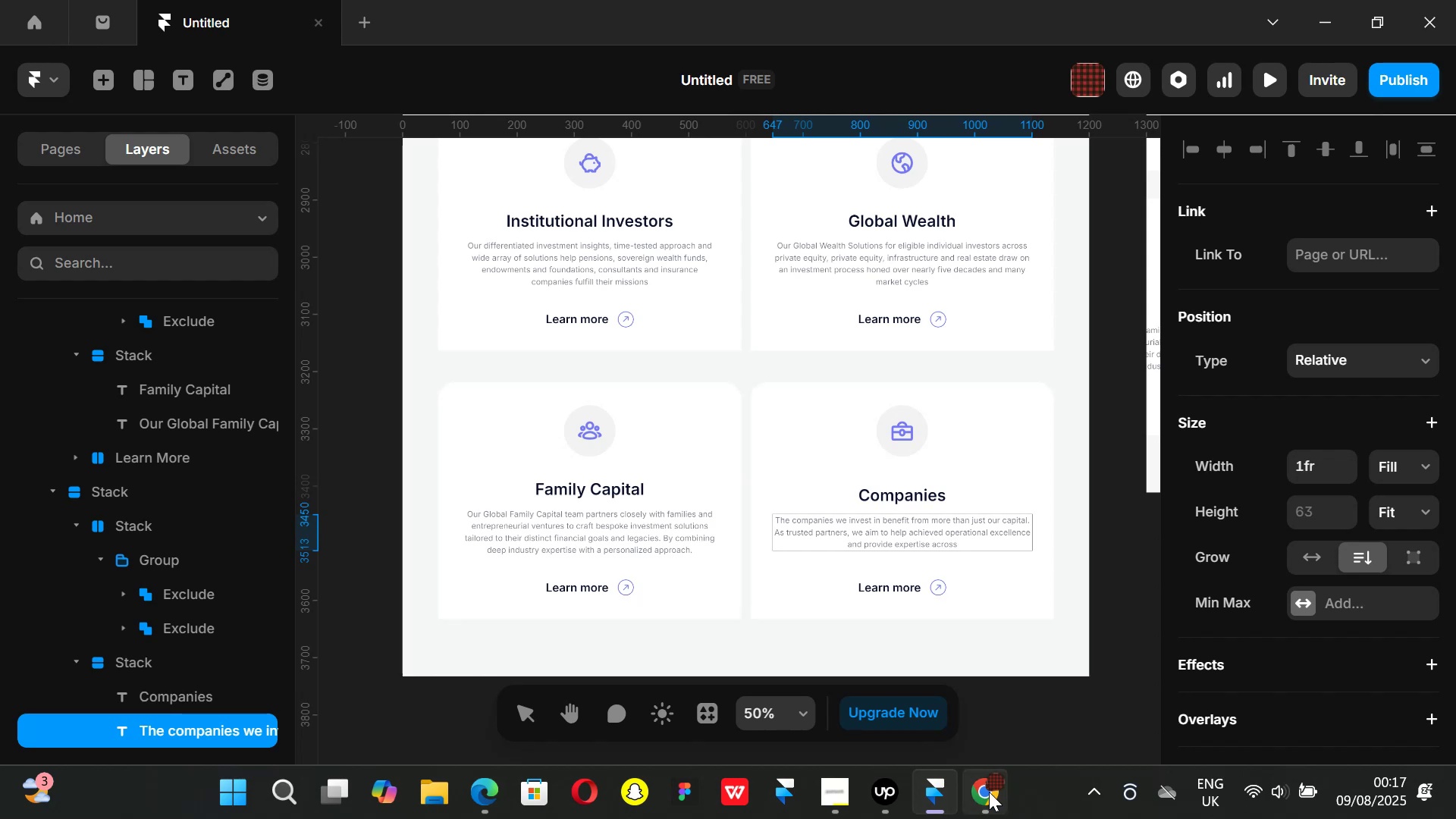 
left_click([989, 791])
 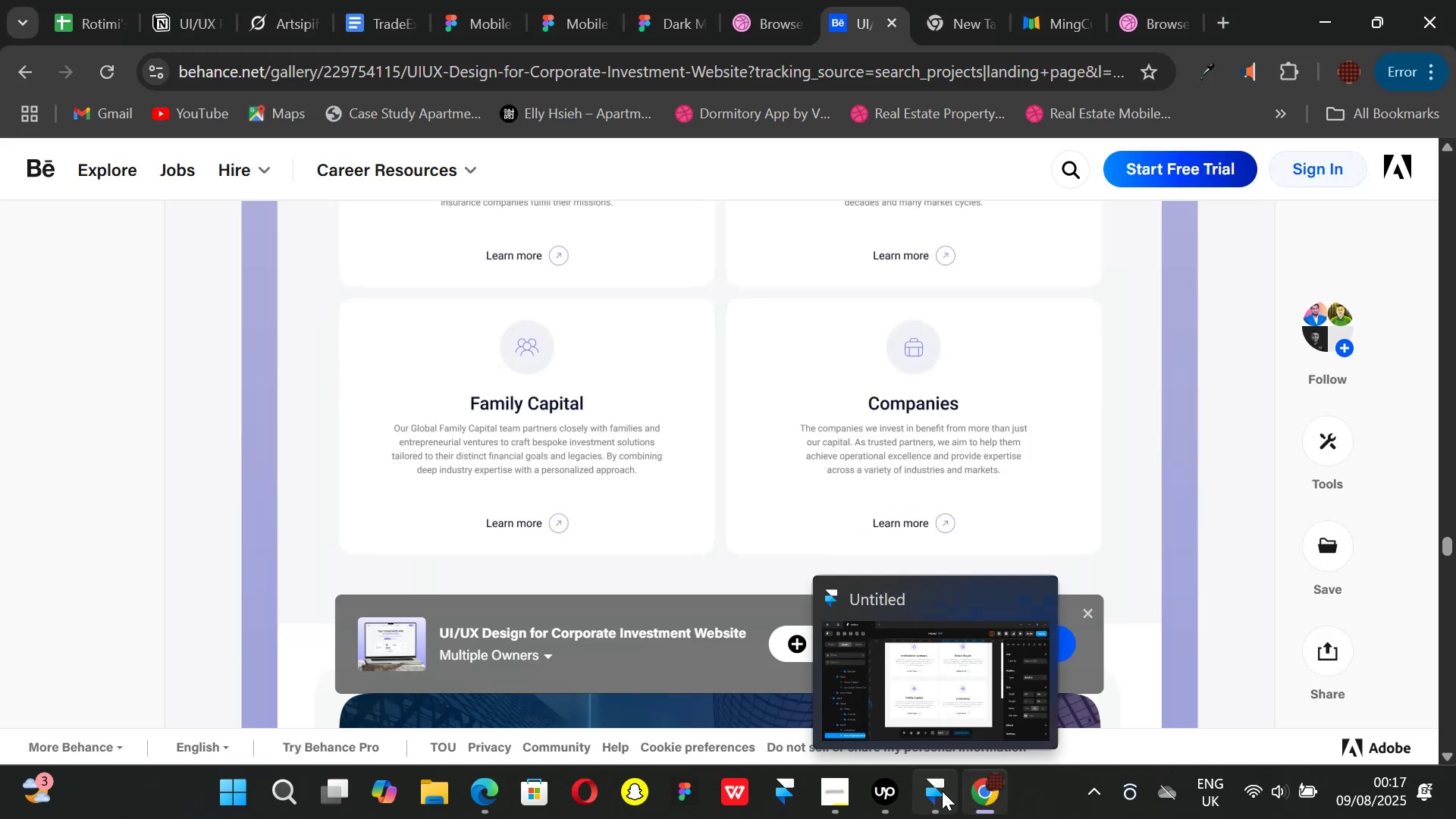 
left_click([942, 791])
 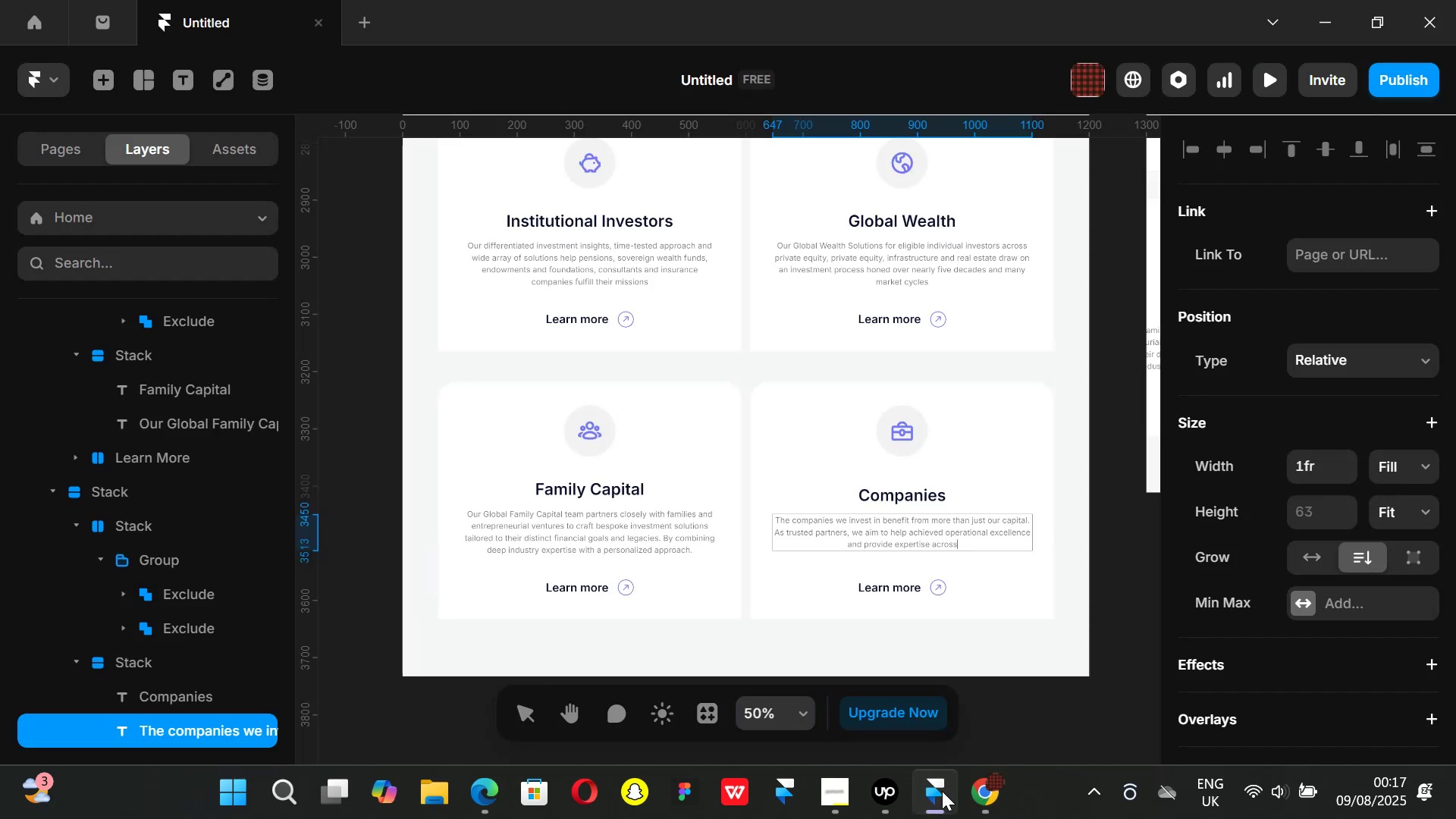 
type( a veriety )
key(Backspace)
key(Backspace)
key(Backspace)
key(Backspace)
key(Backspace)
key(Backspace)
key(Backspace)
type(ariety of)
 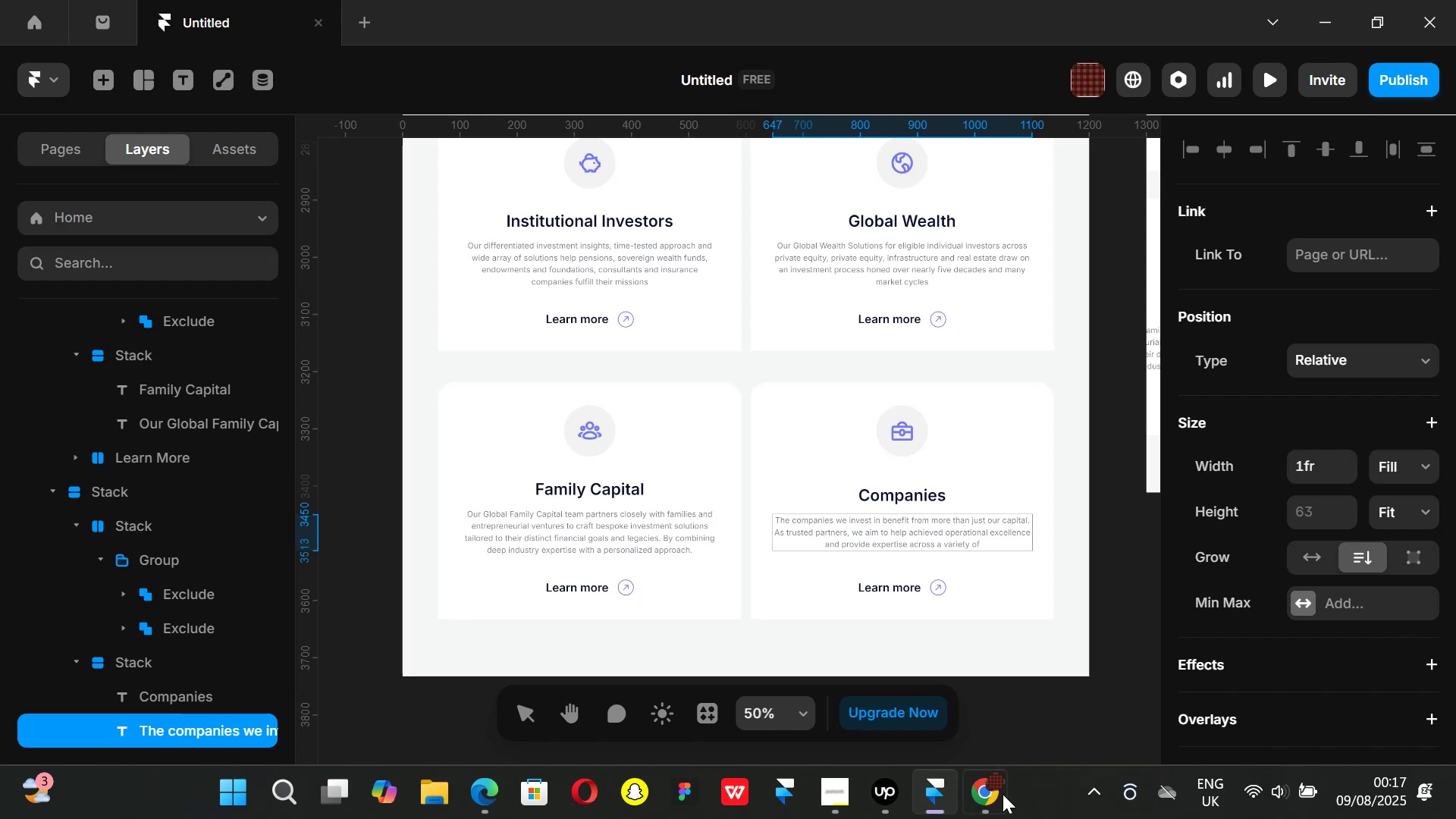 
left_click([987, 789])
 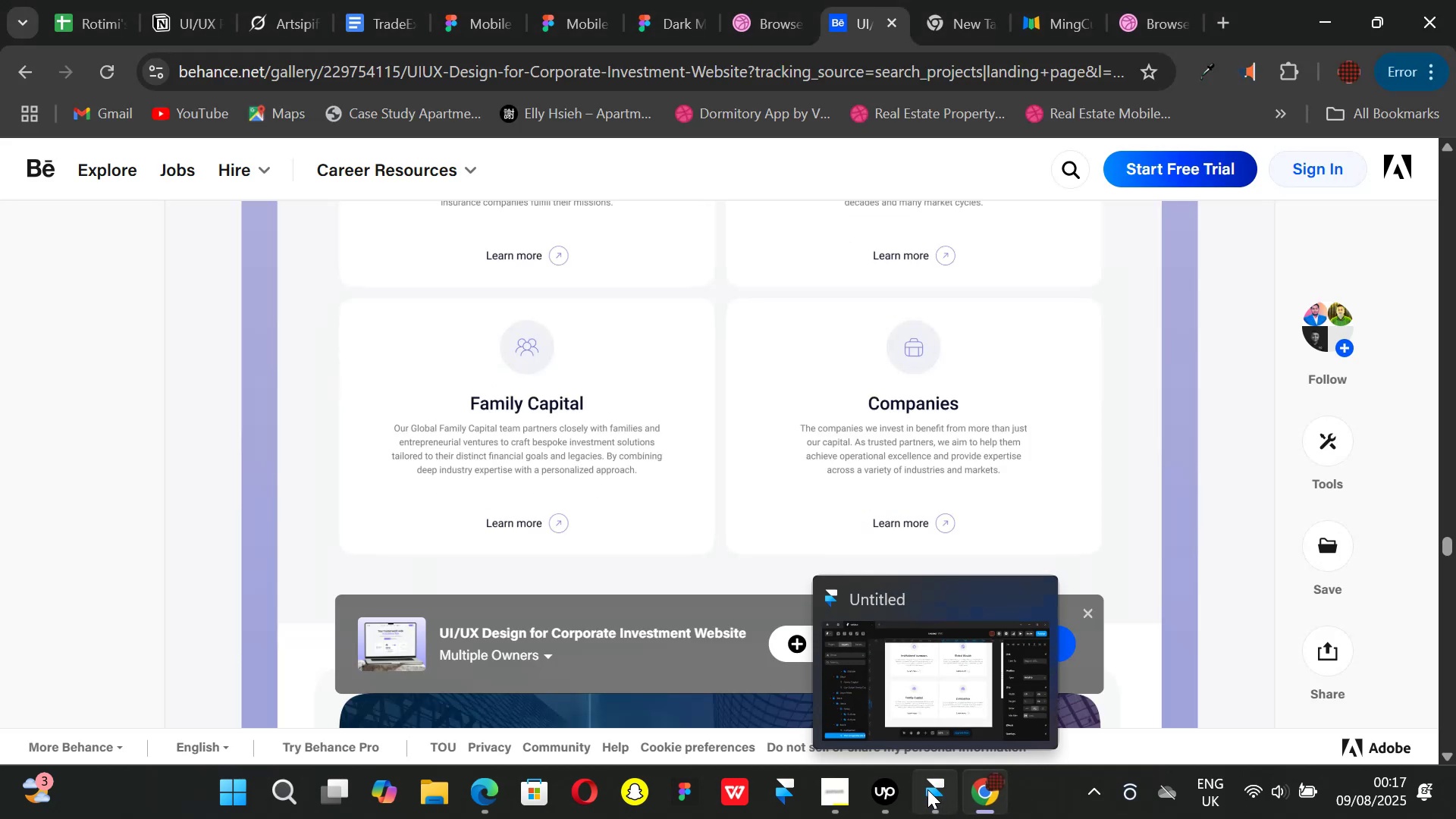 
left_click([927, 789])
 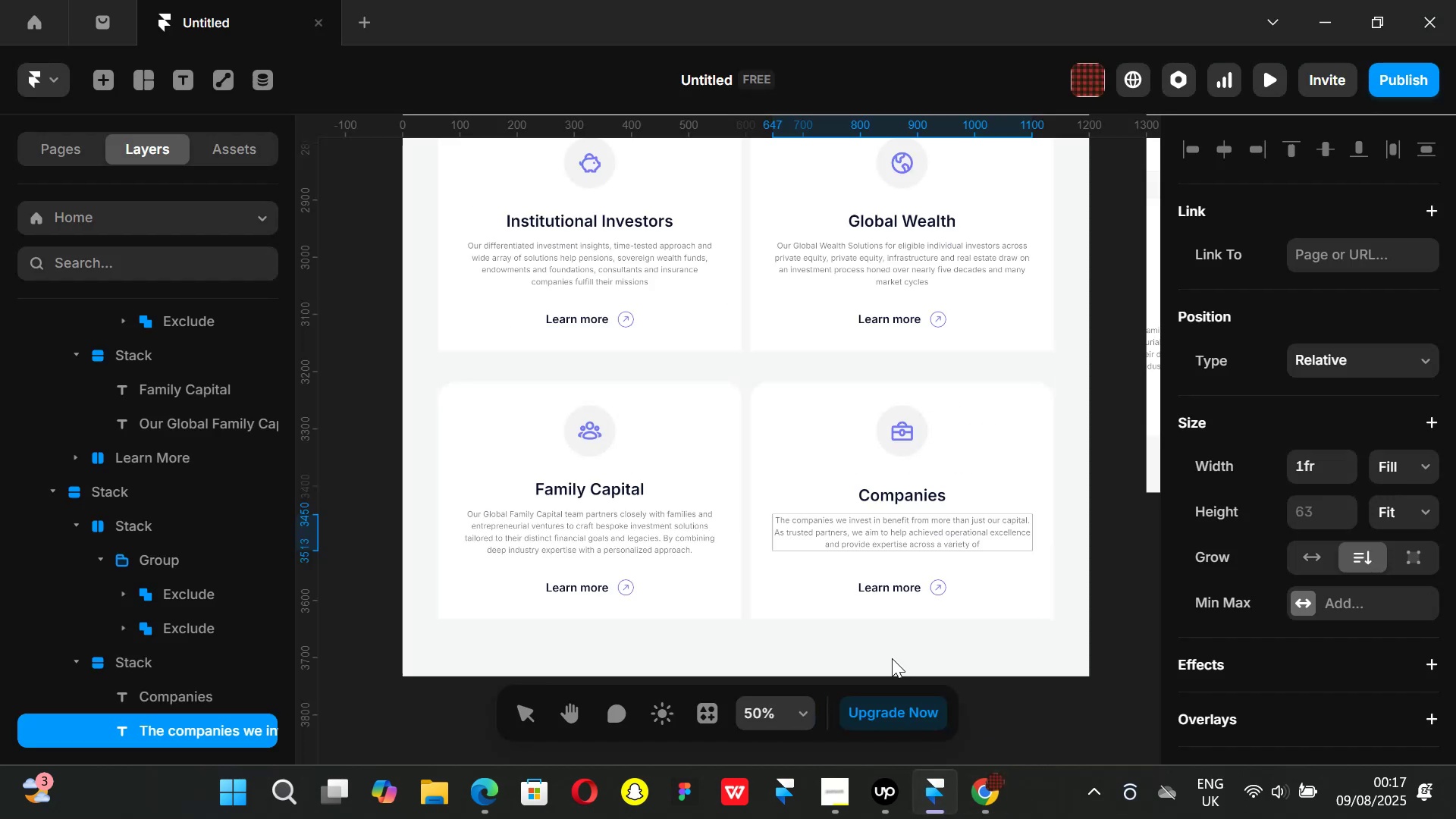 
type( )
key(Backspace)
type( industries and markets.)
 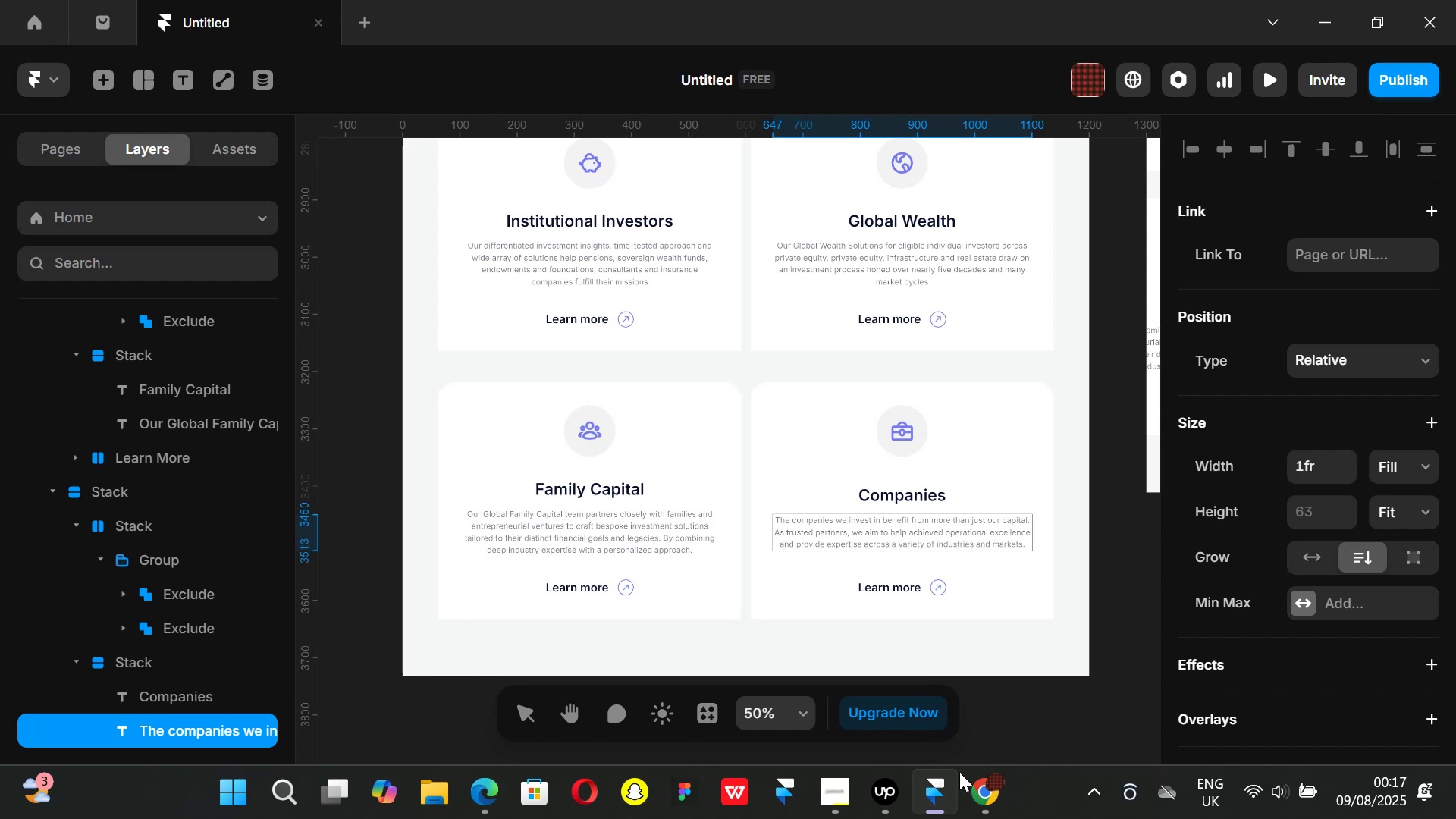 
left_click([989, 792])
 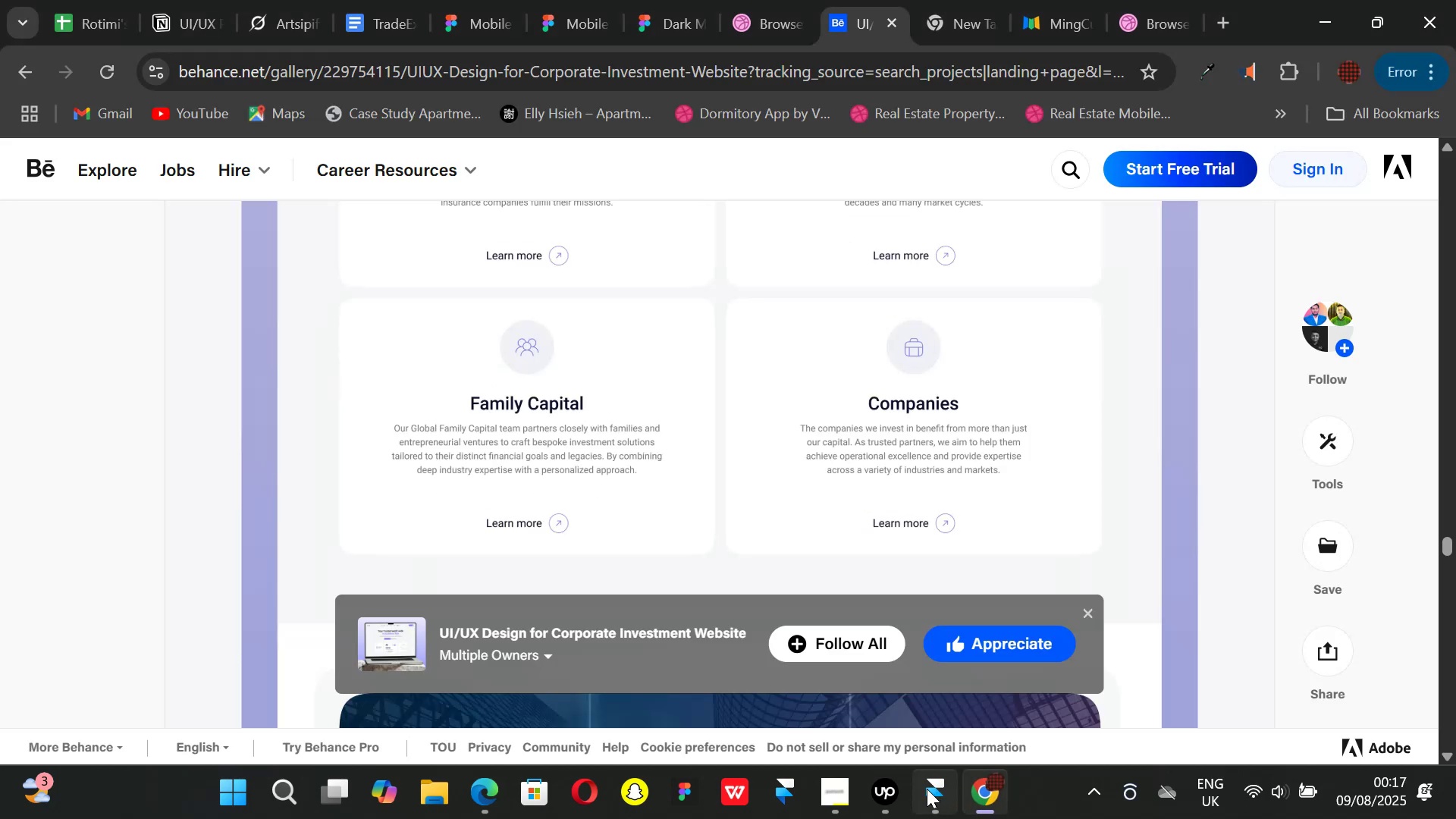 
left_click([927, 789])
 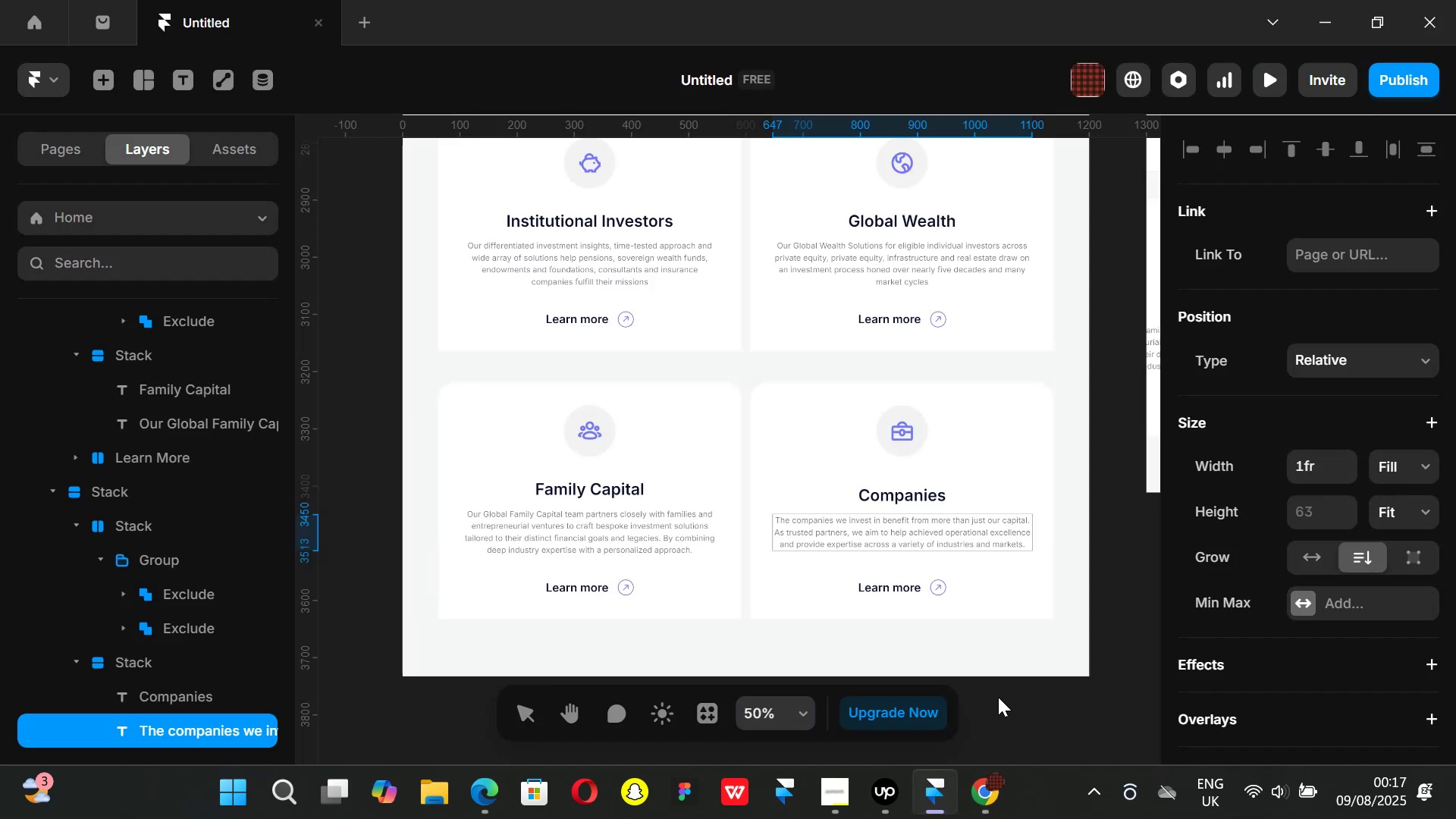 
left_click([998, 697])
 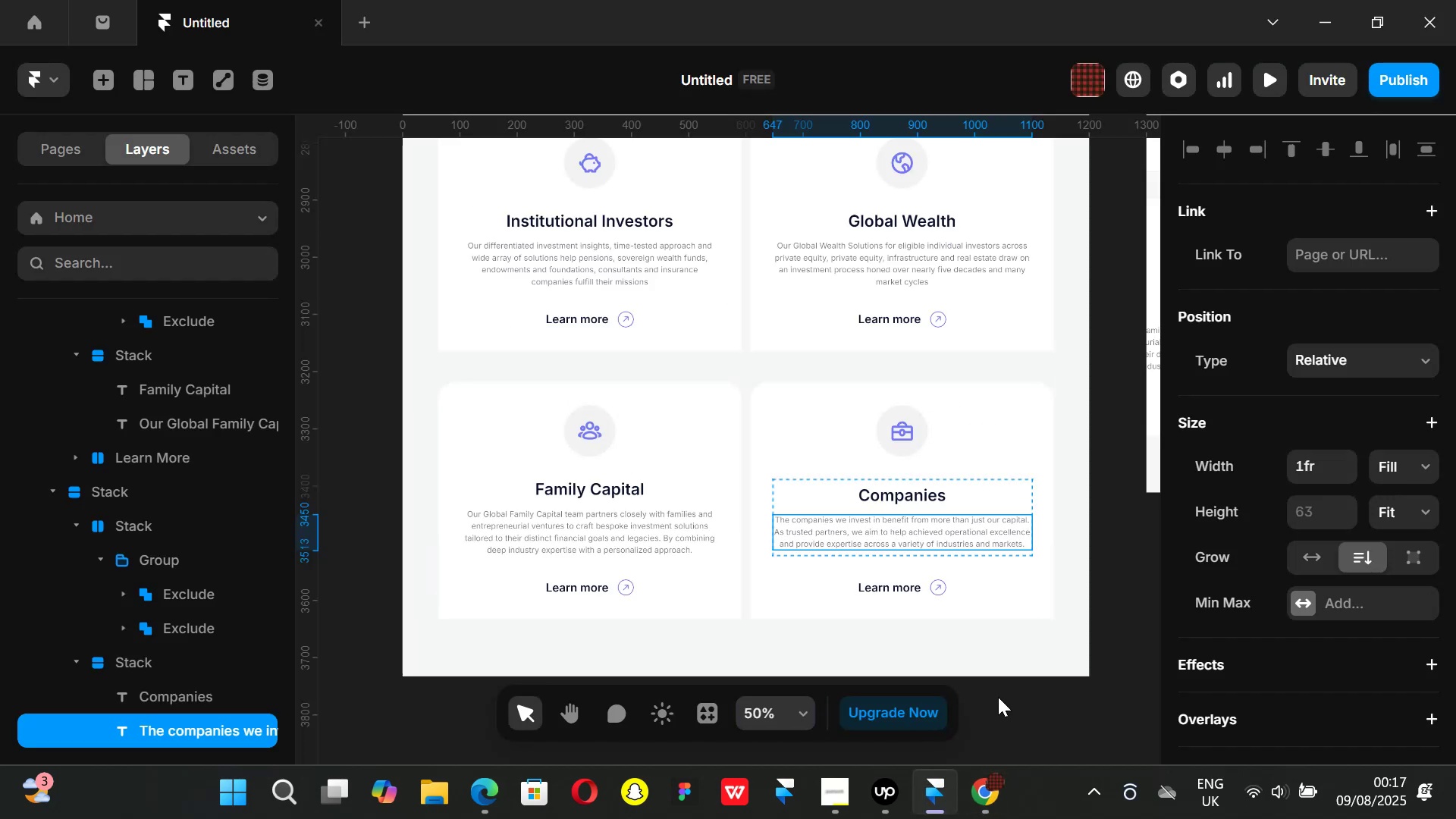 
left_click([998, 697])
 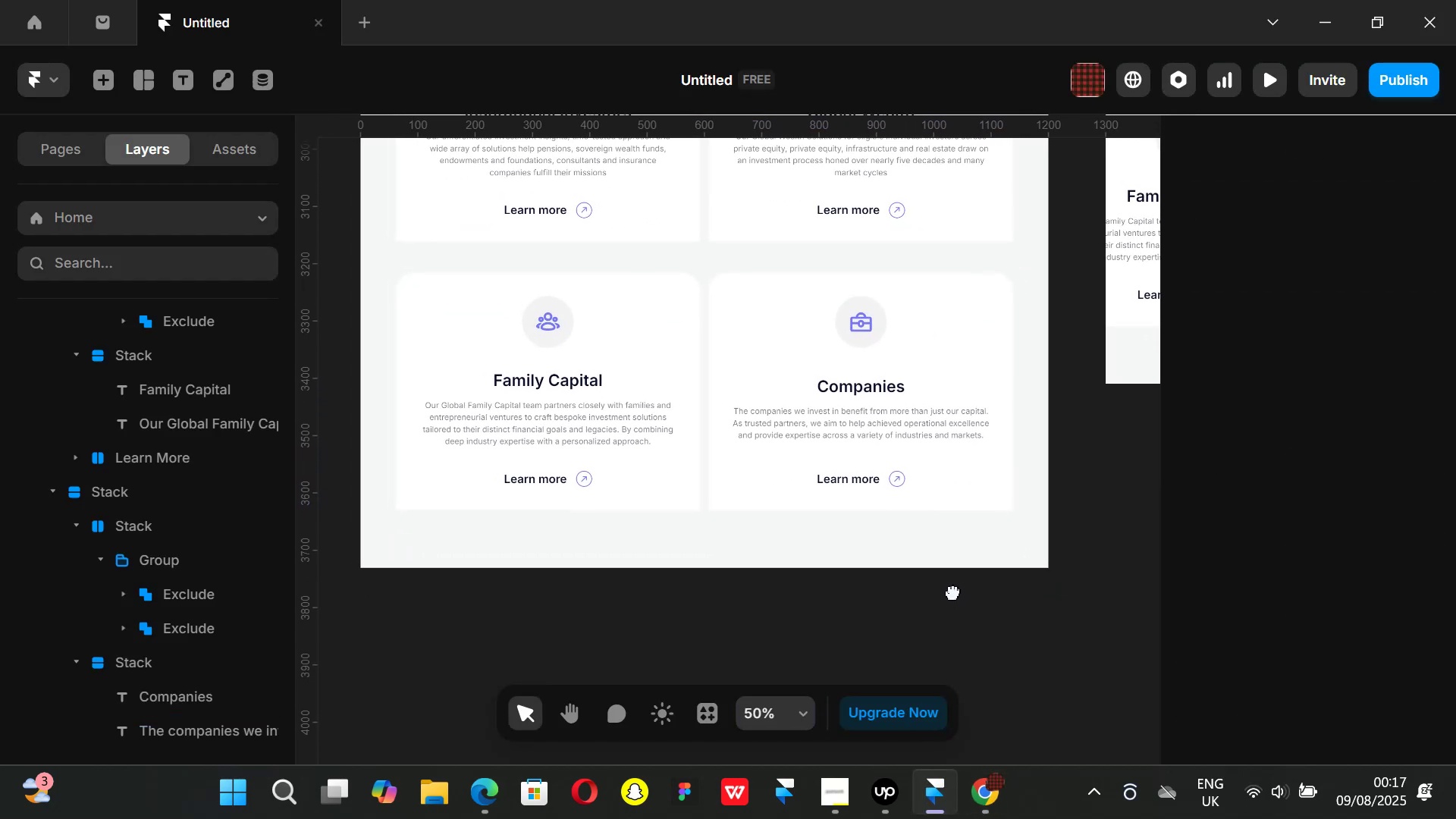 
hold_key(key=ControlLeft, duration=0.47)
scroll: coordinate [954, 596], scroll_direction: down, amount: 2.0
 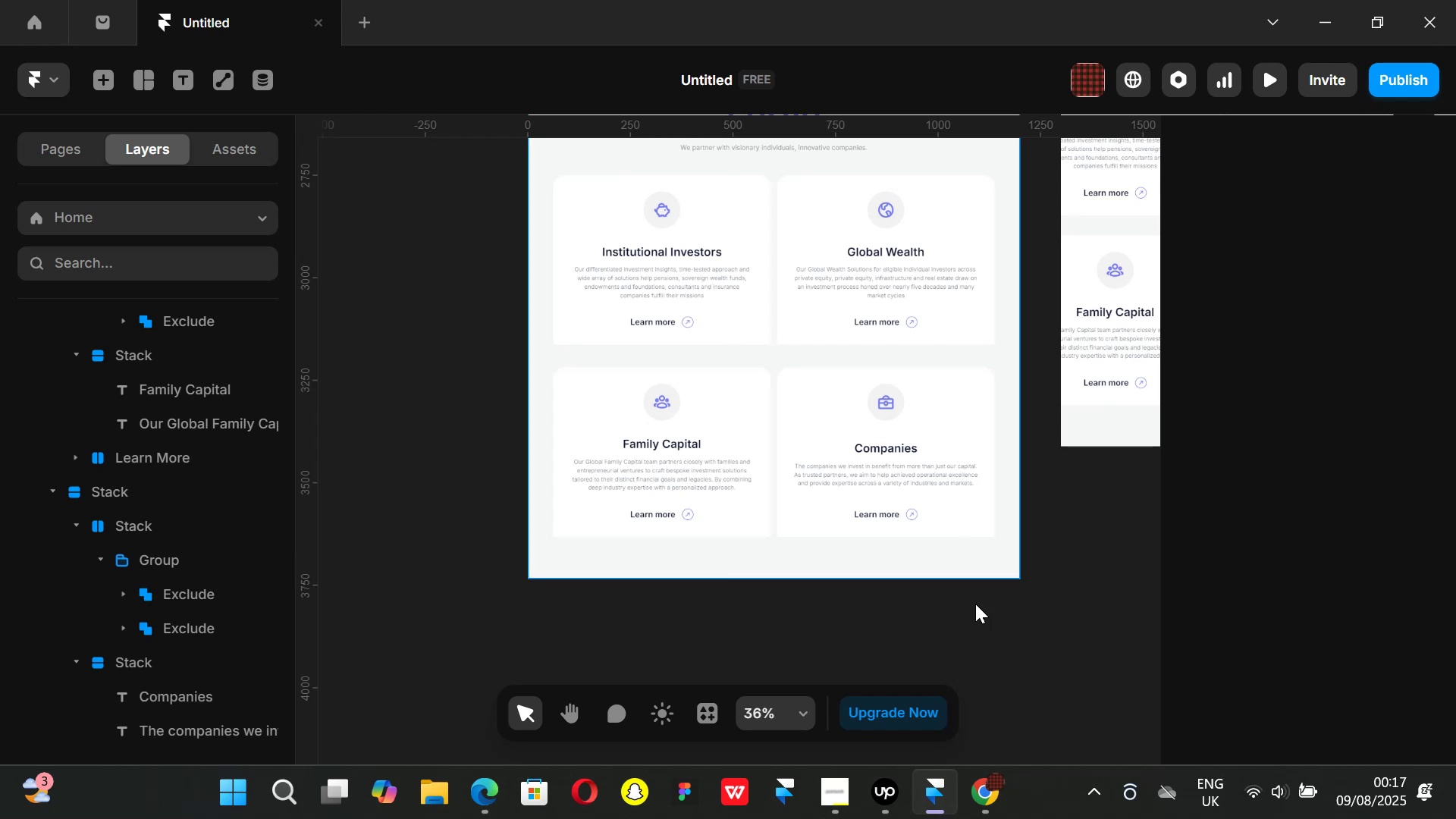 
key(Control+ControlLeft)
 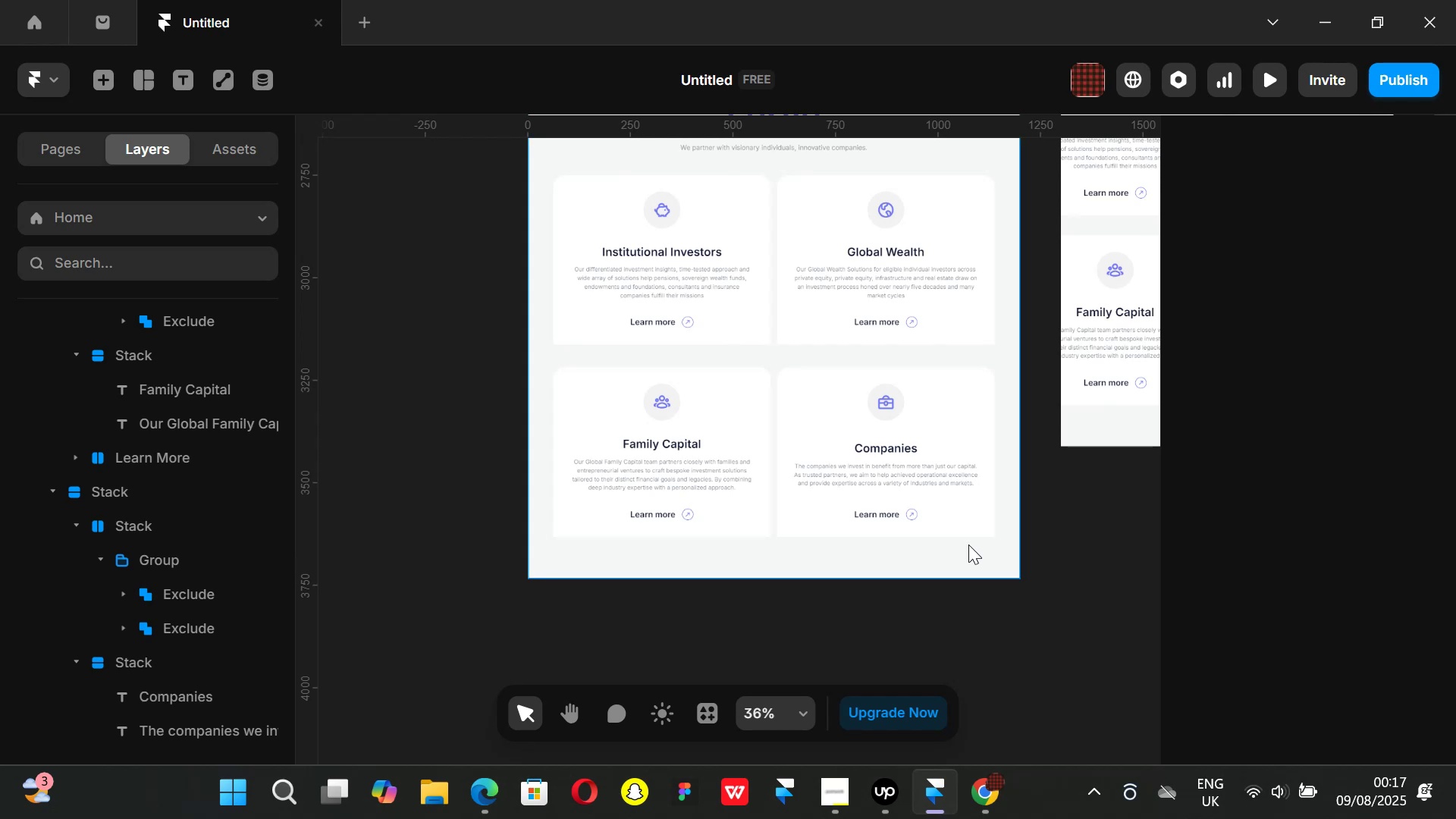 
key(Control+ControlLeft)
 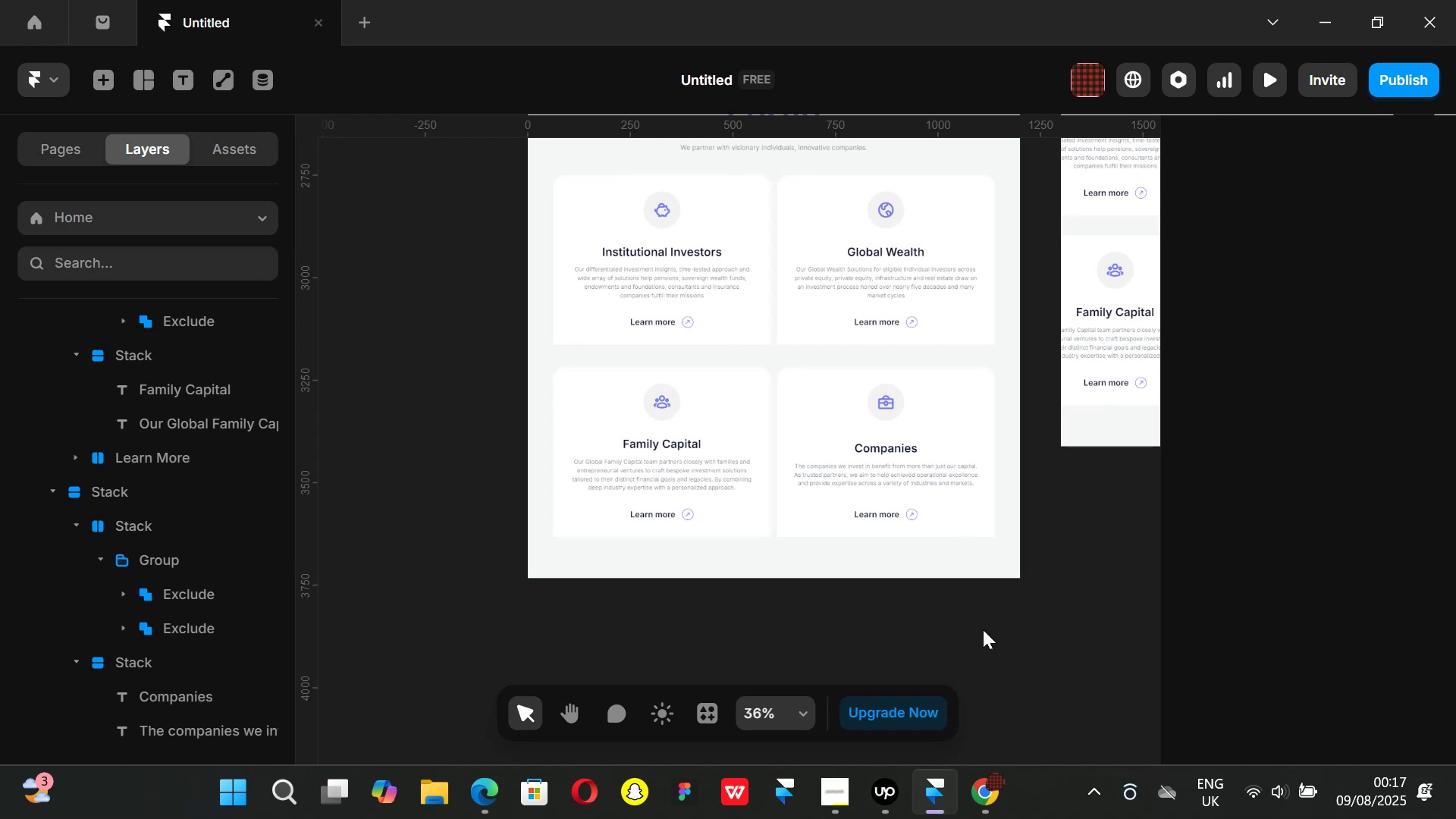 
scroll: coordinate [984, 630], scroll_direction: down, amount: 1.0
 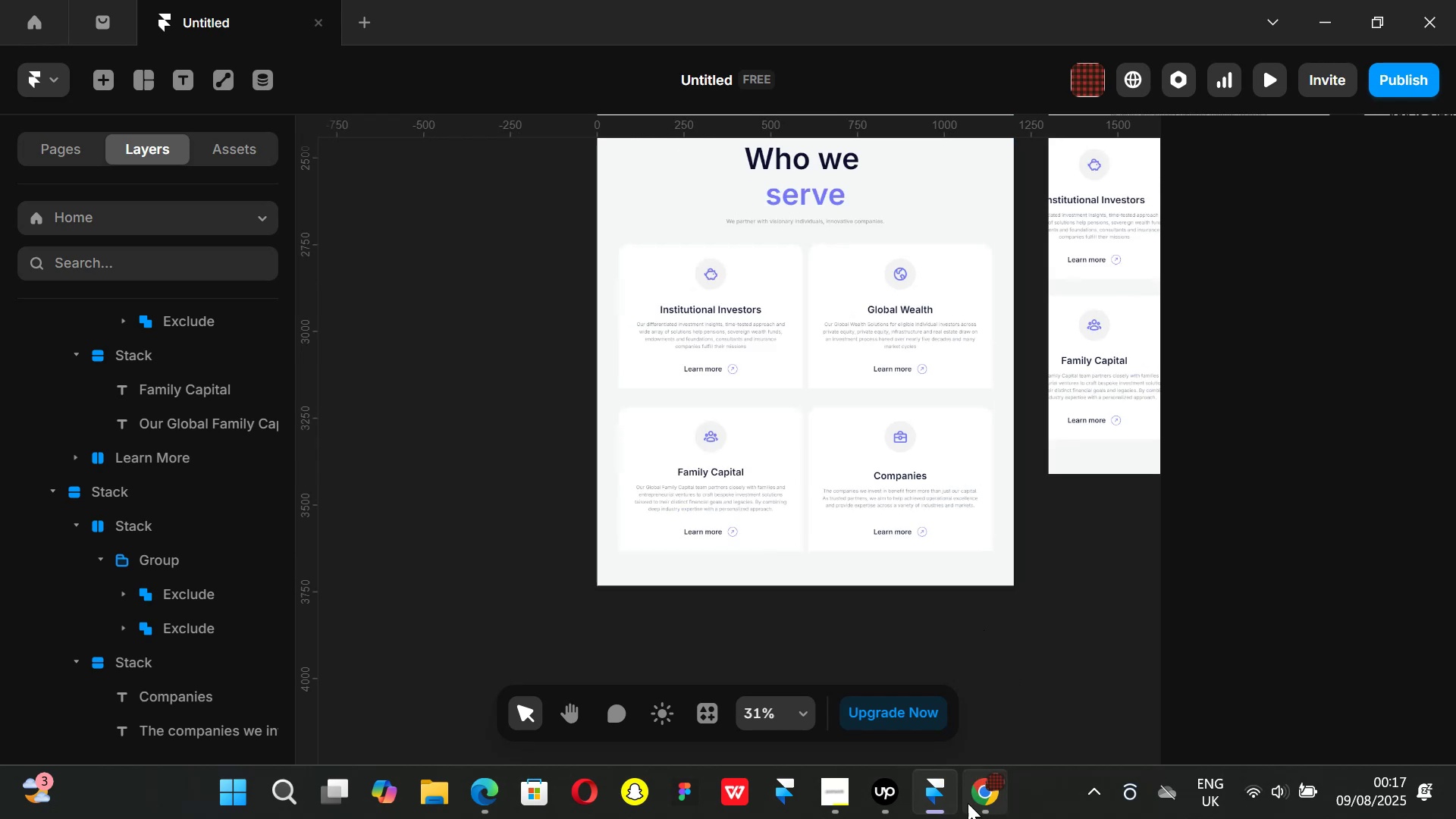 
left_click([968, 809])
 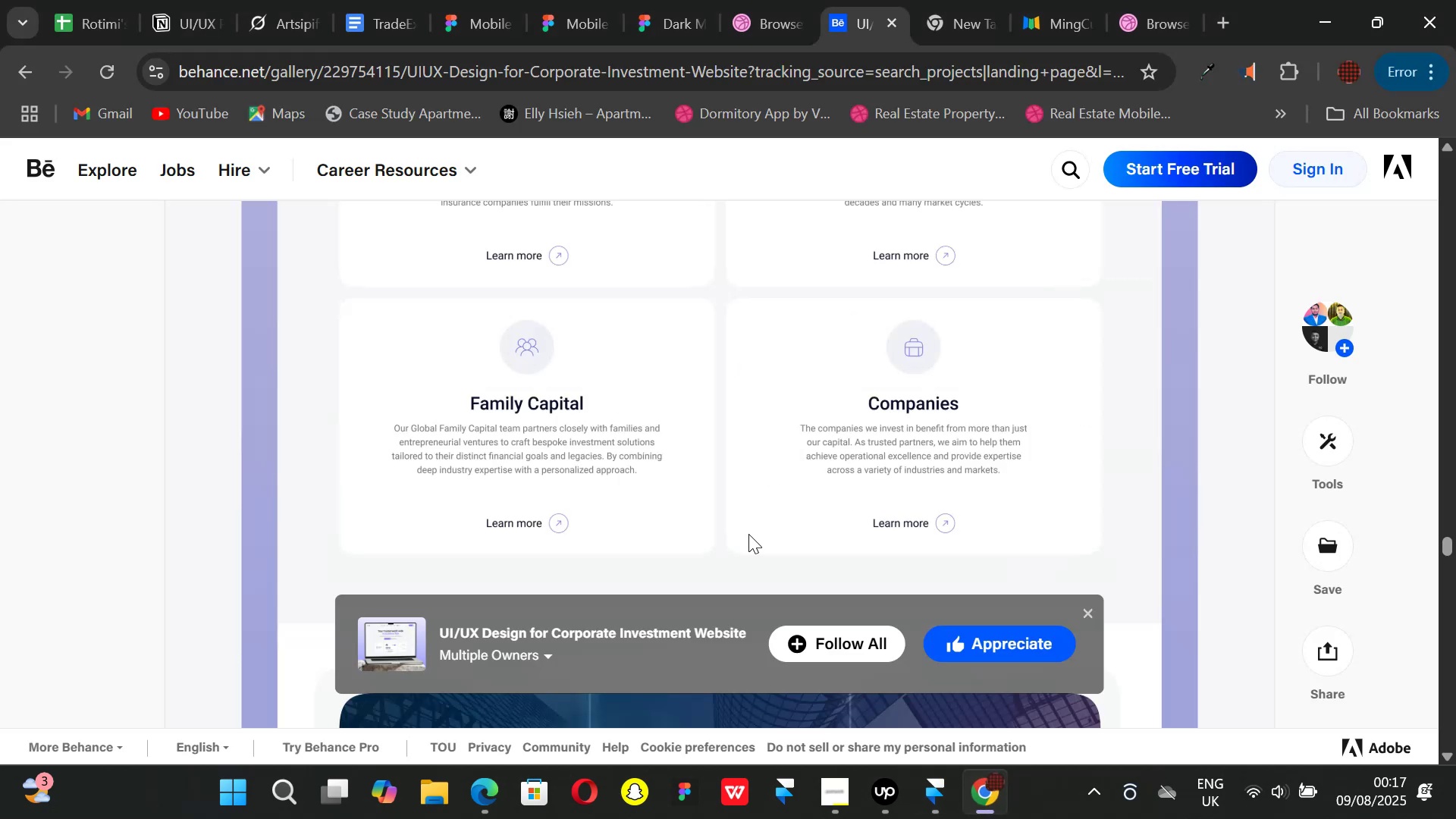 
scroll: coordinate [723, 497], scroll_direction: down, amount: 2.0
 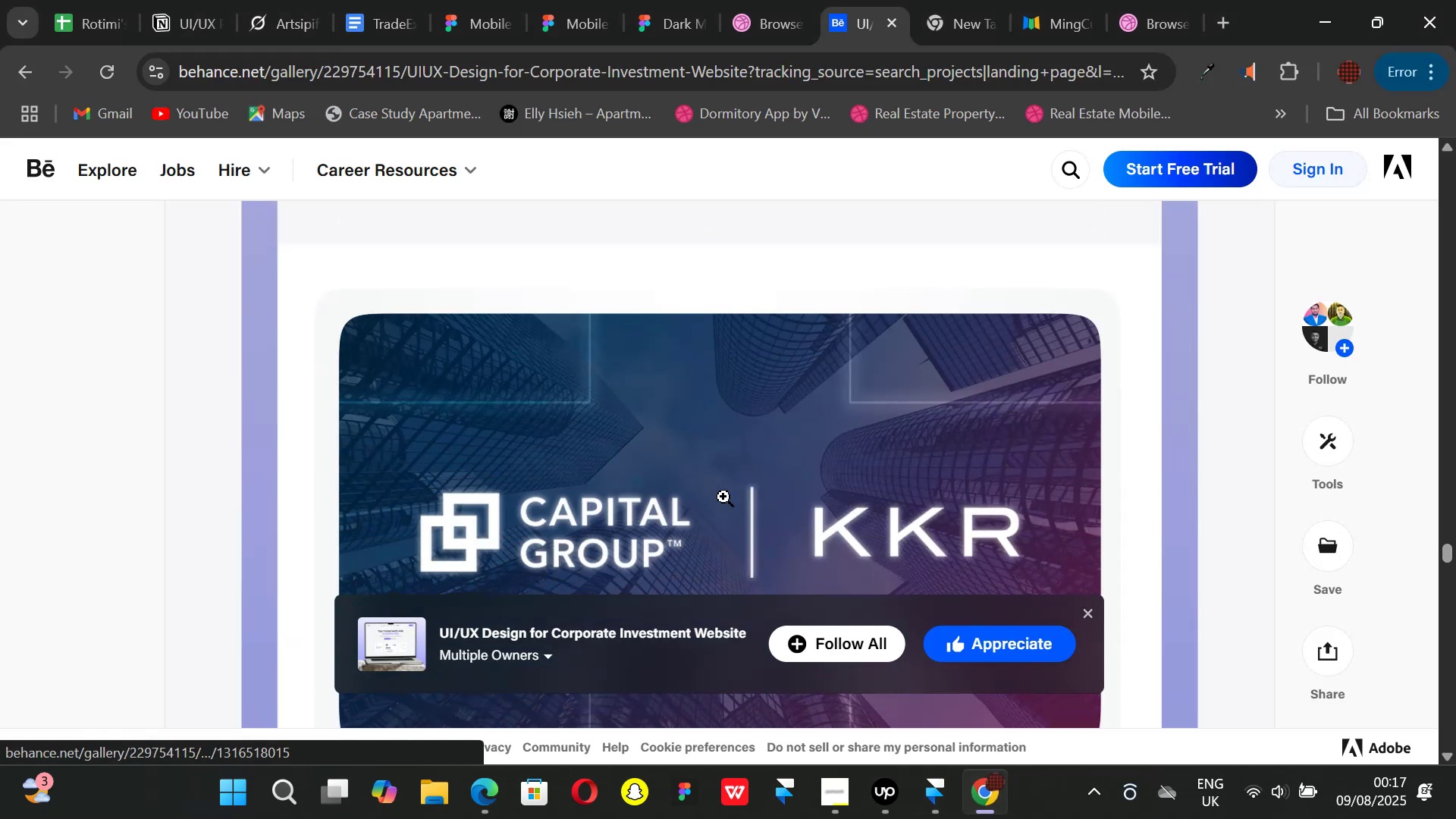 
scroll: coordinate [723, 497], scroll_direction: up, amount: 1.0
 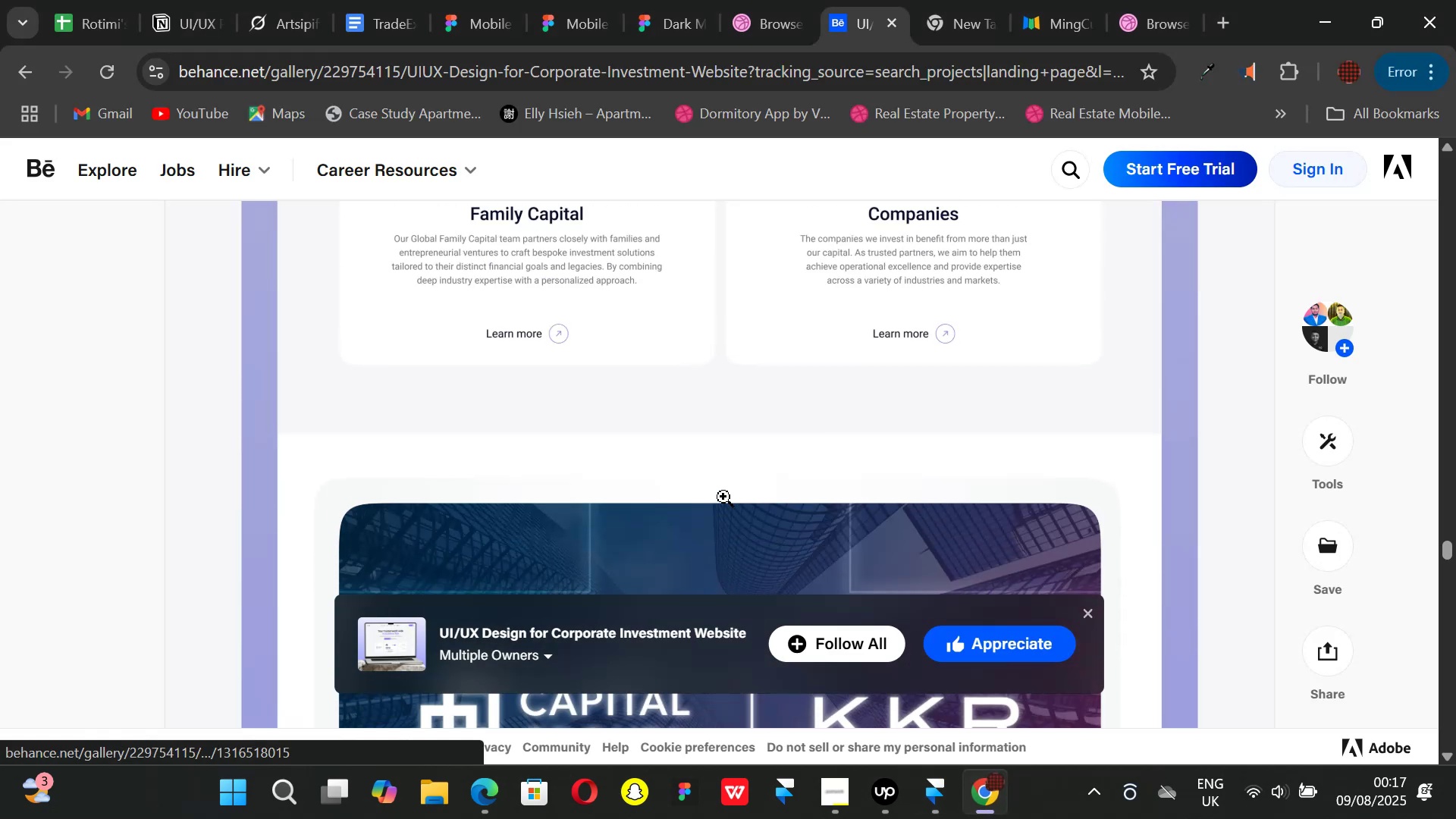 
scroll: coordinate [723, 495], scroll_direction: down, amount: 3.0
 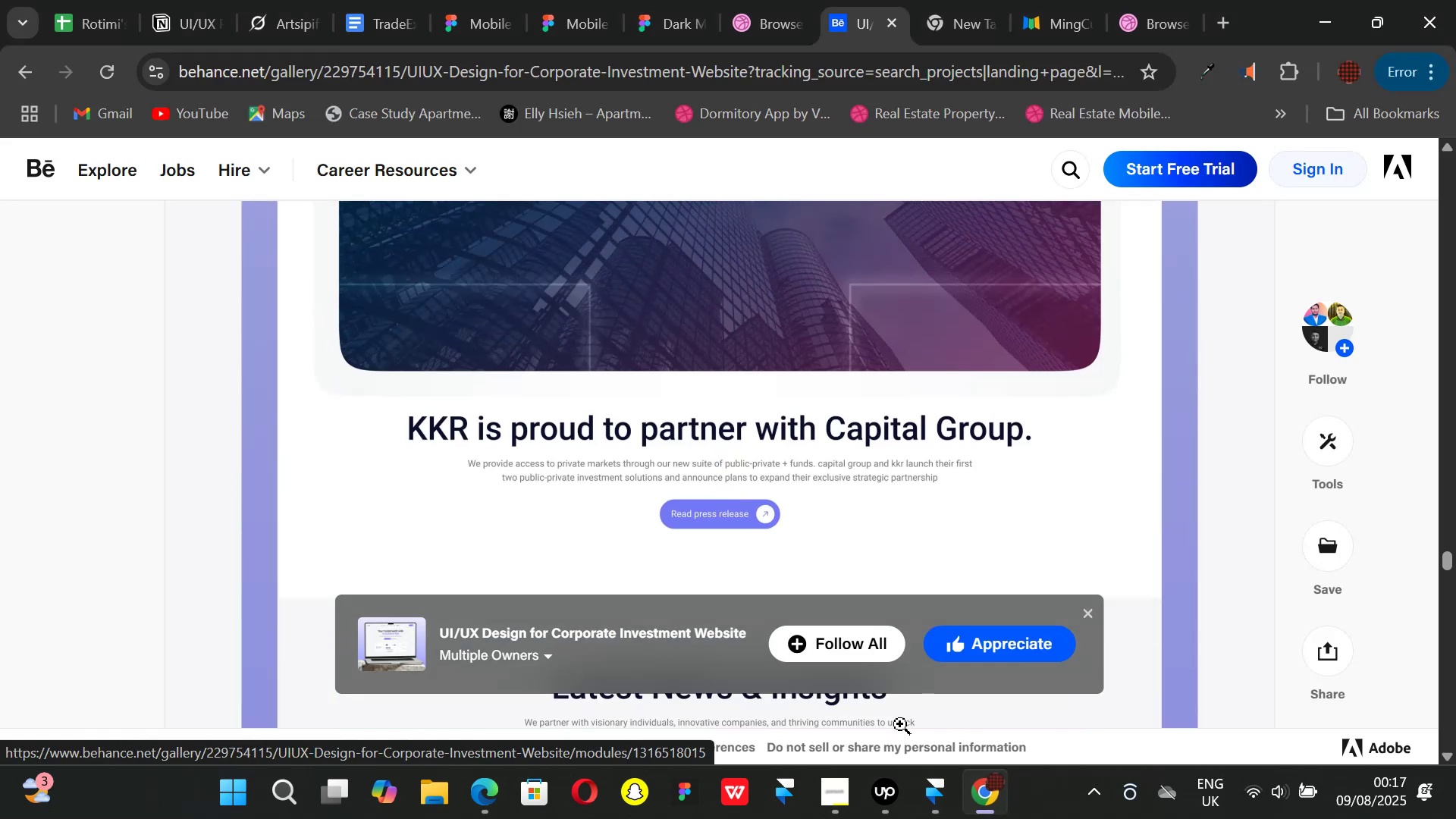 
left_click([938, 805])
 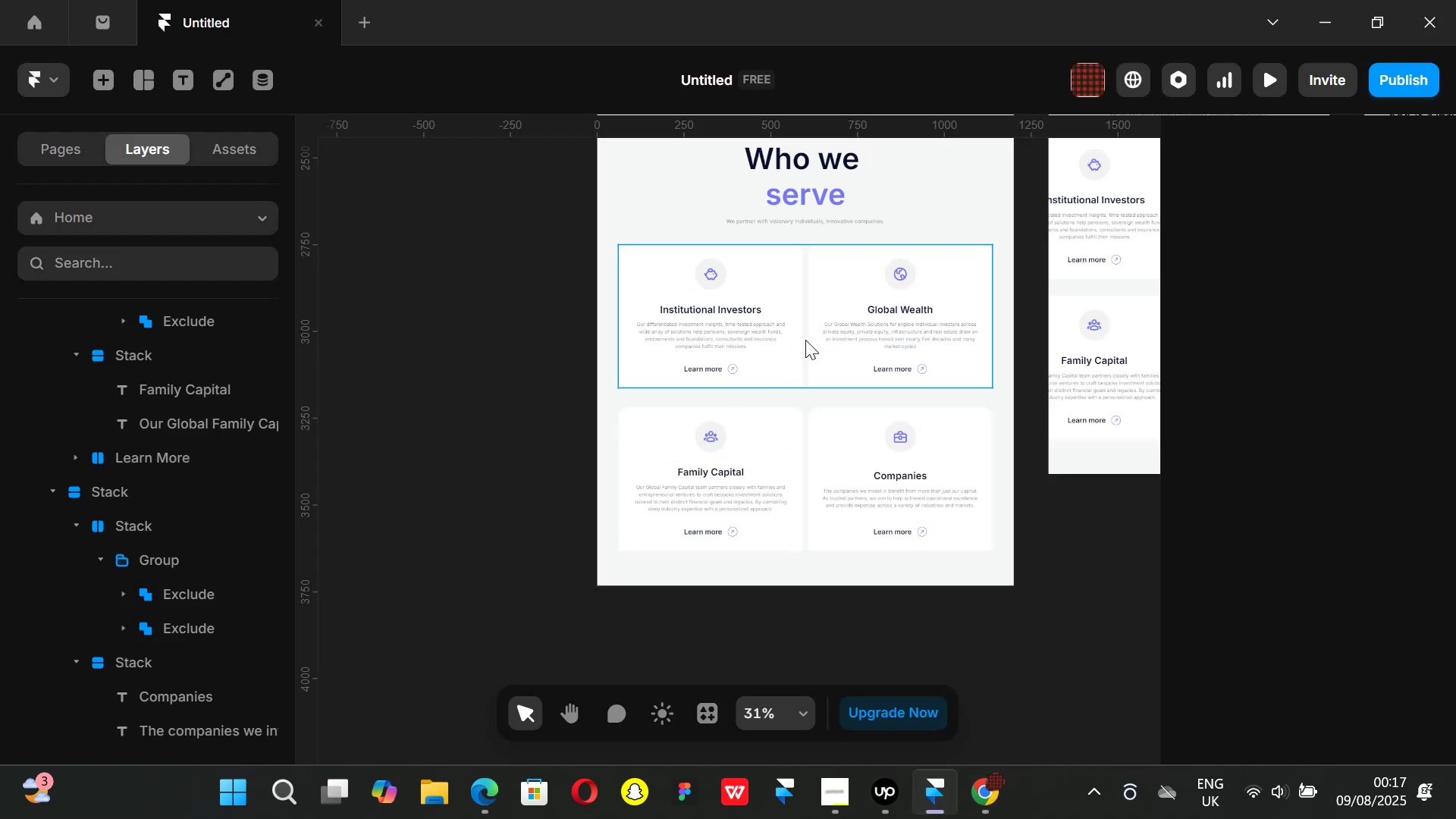 
left_click([805, 340])
 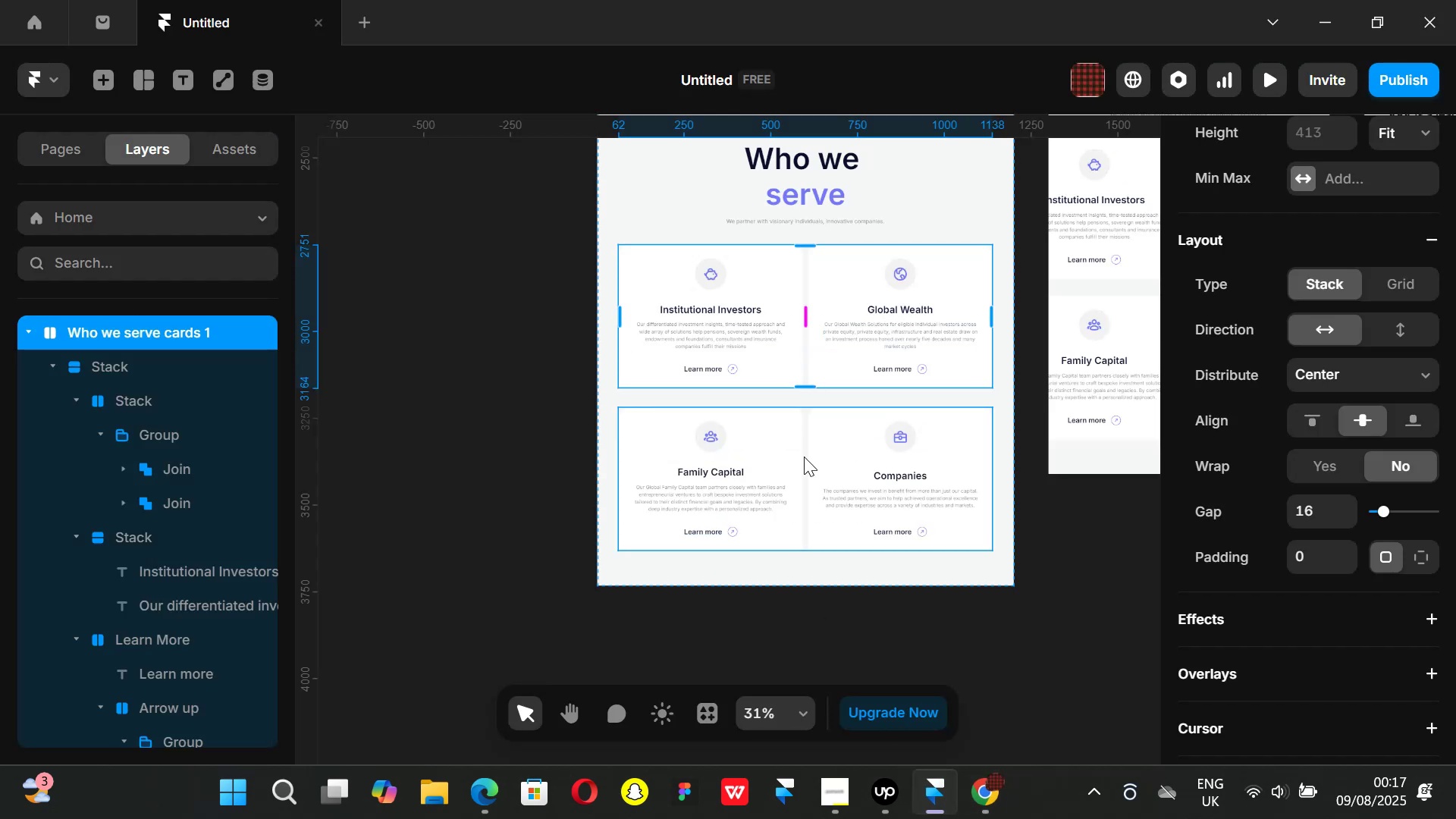 
hold_key(key=ShiftLeft, duration=0.55)
left_click([804, 457])
 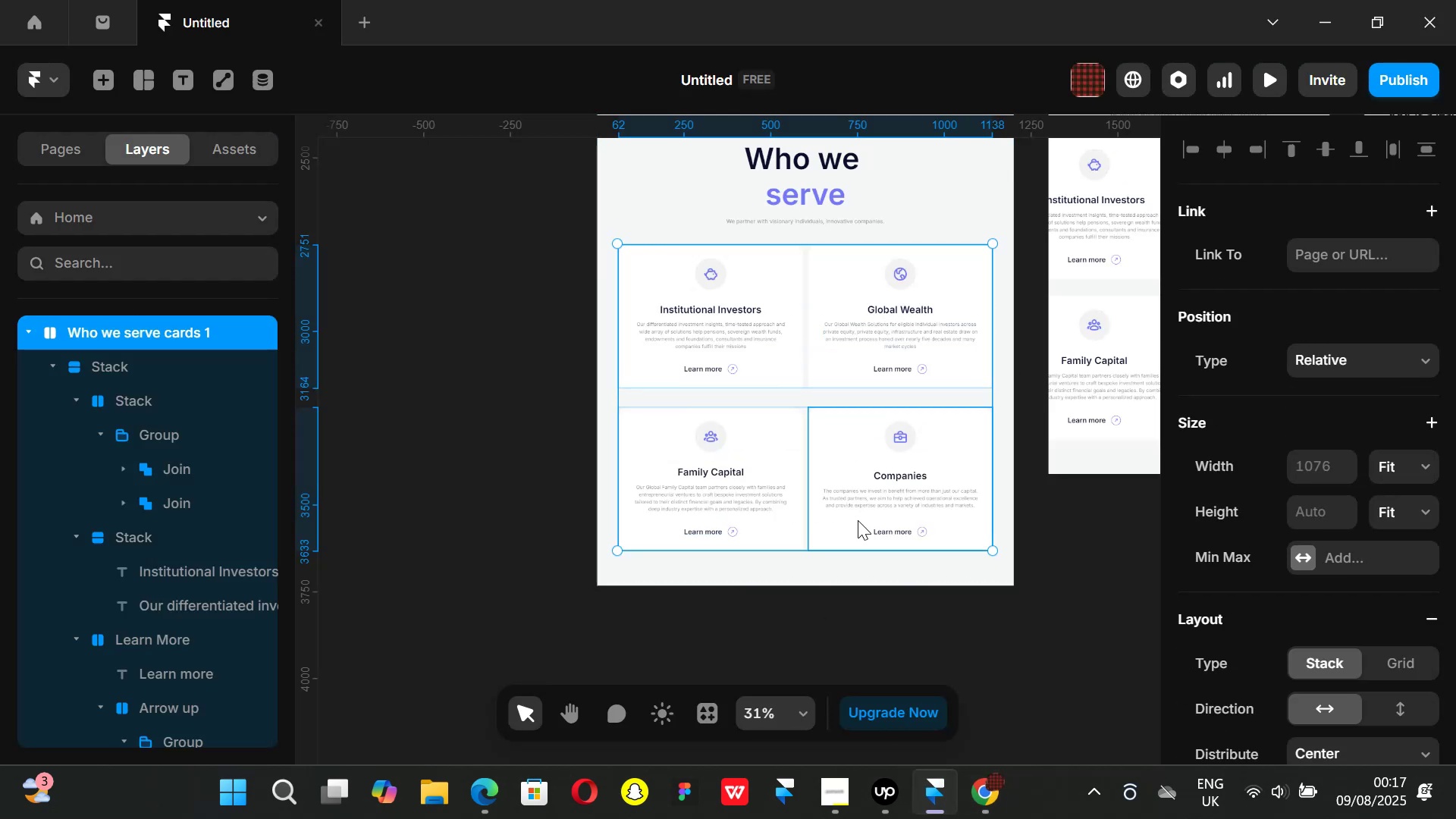 
key(Control+ControlLeft)
 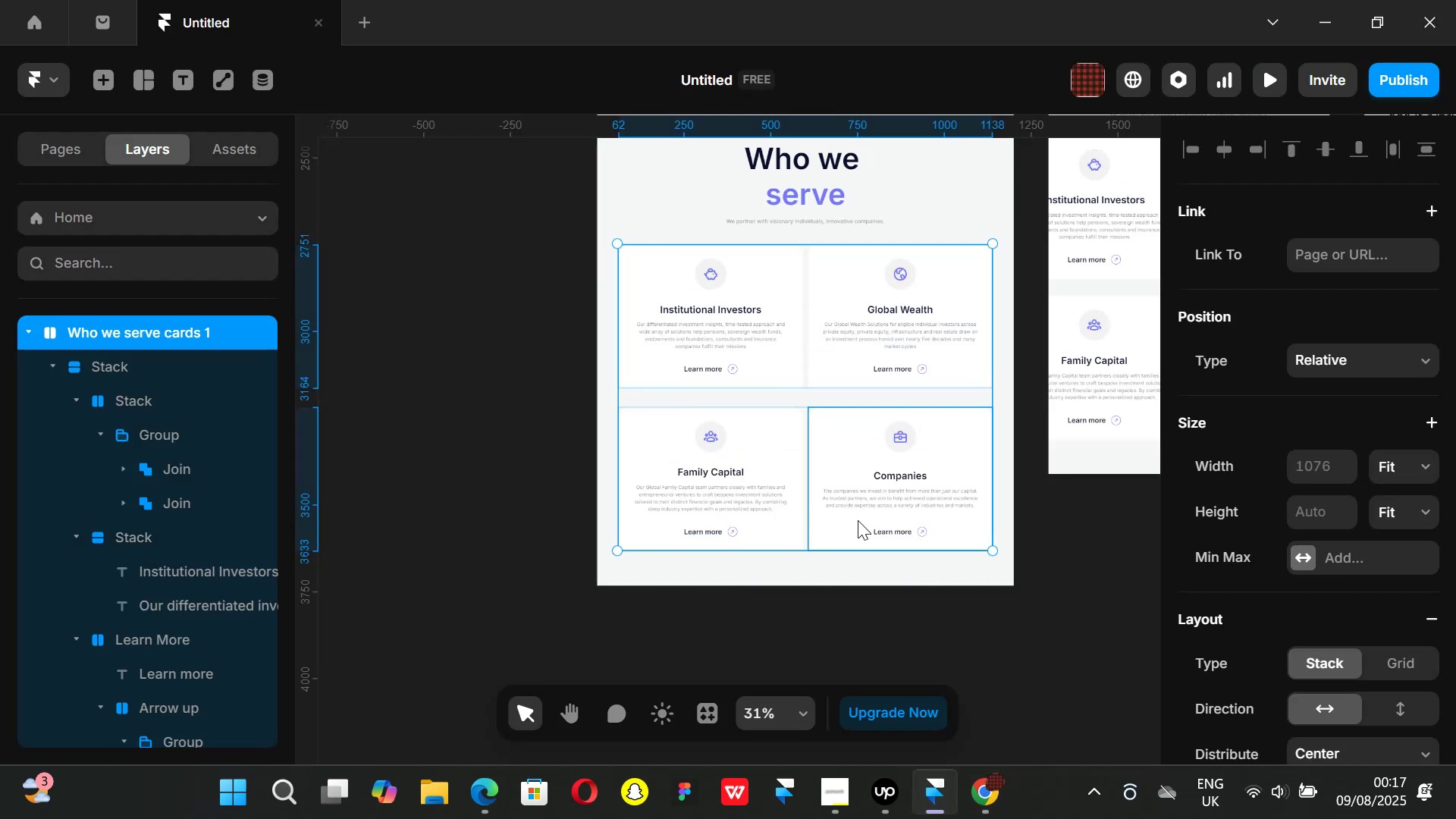 
key(Alt+Control+AltLeft)
 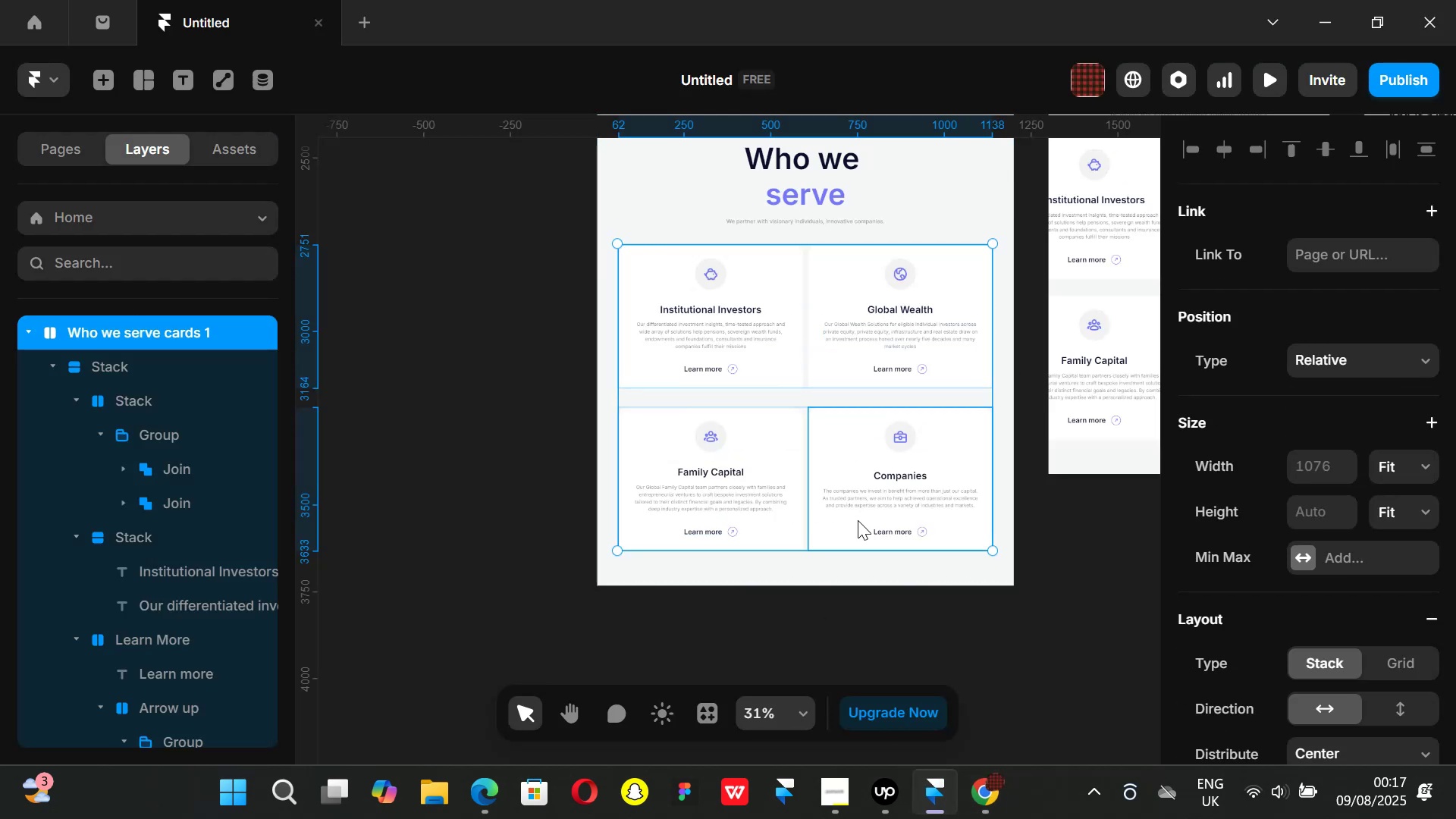 
key(Alt+Control+Enter)
 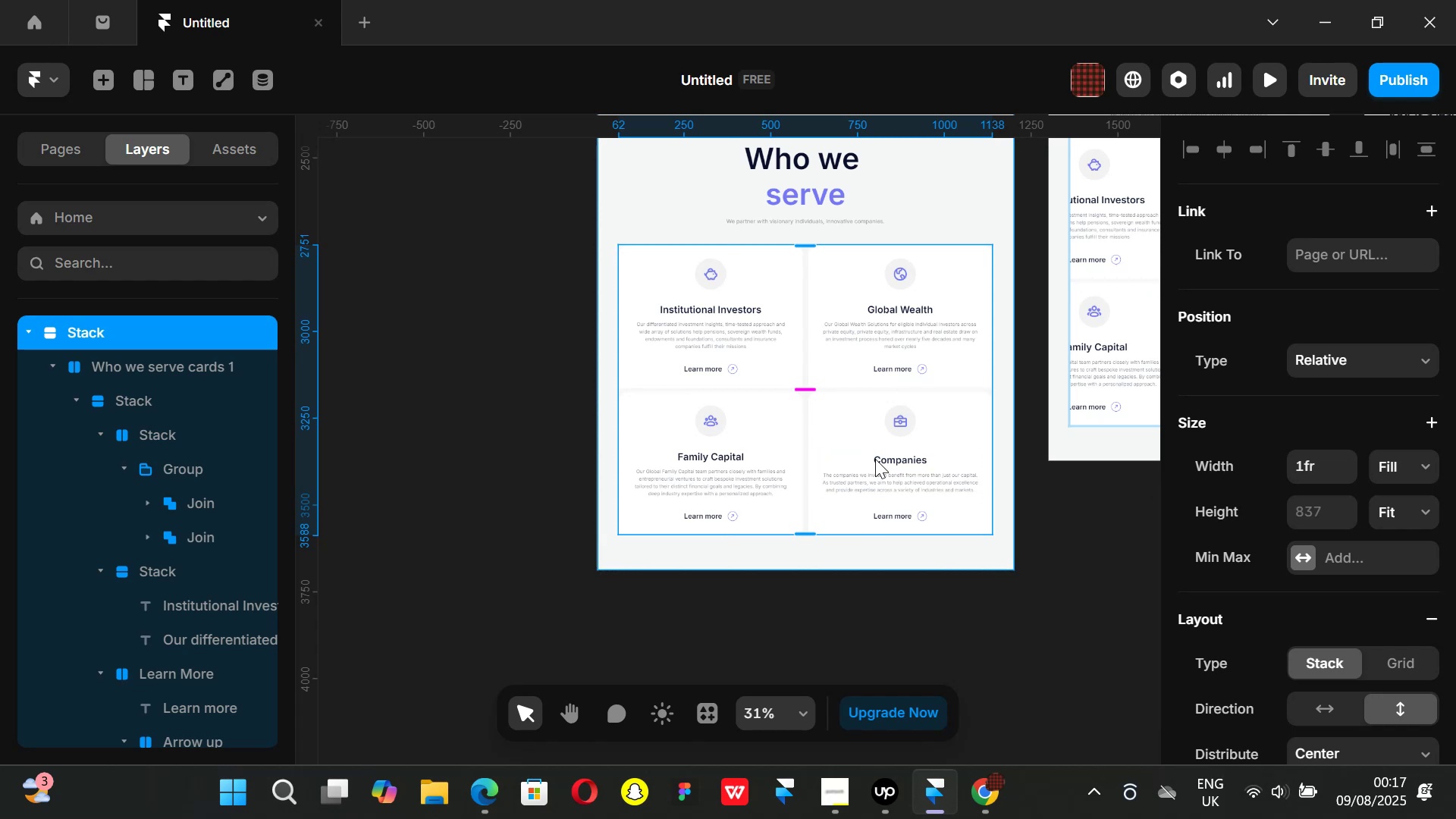 
scroll: coordinate [1331, 610], scroll_direction: down, amount: 1.0
 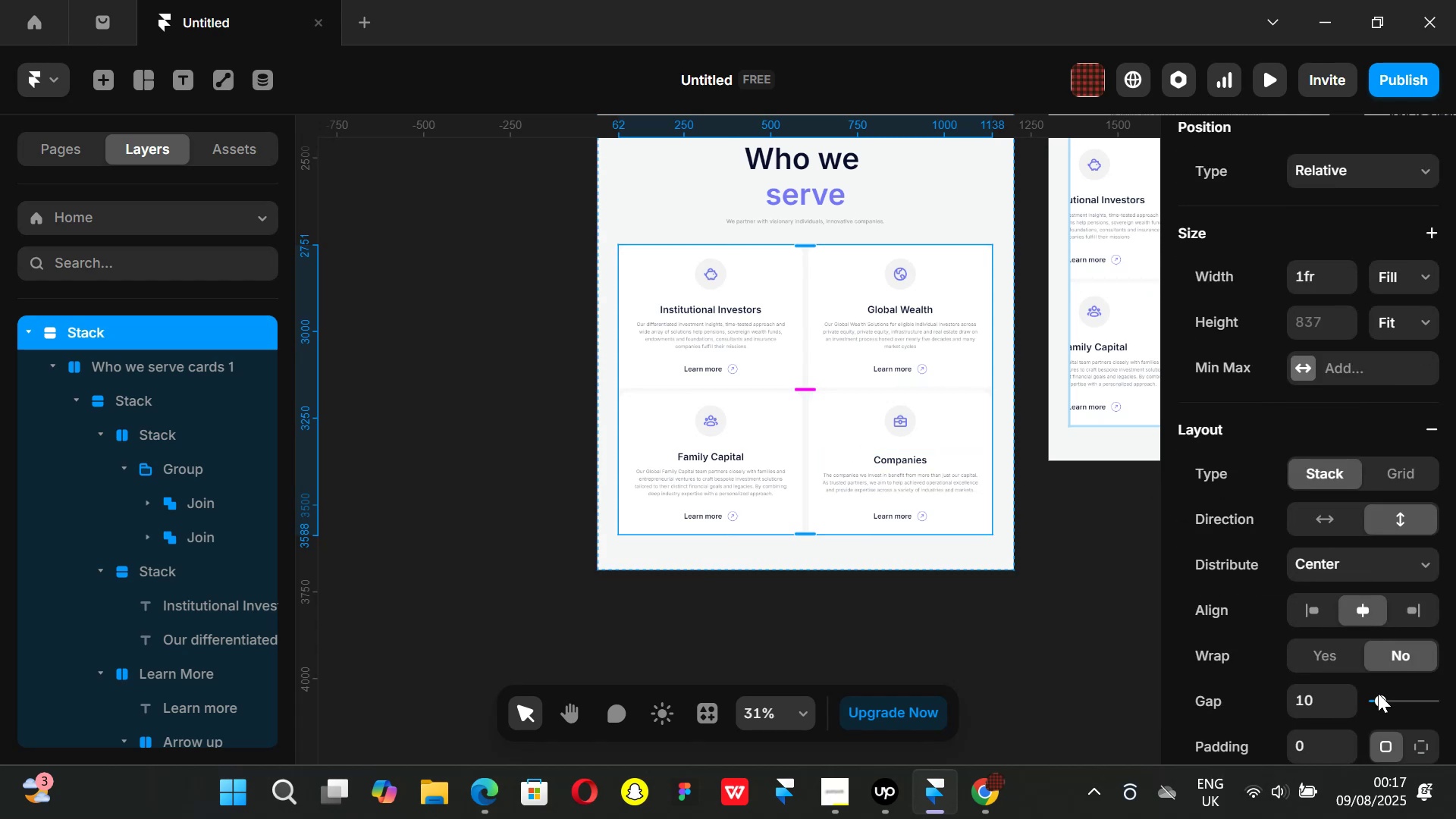 
left_click_drag(start_coordinate=[1378, 695], to_coordinate=[1395, 697])
 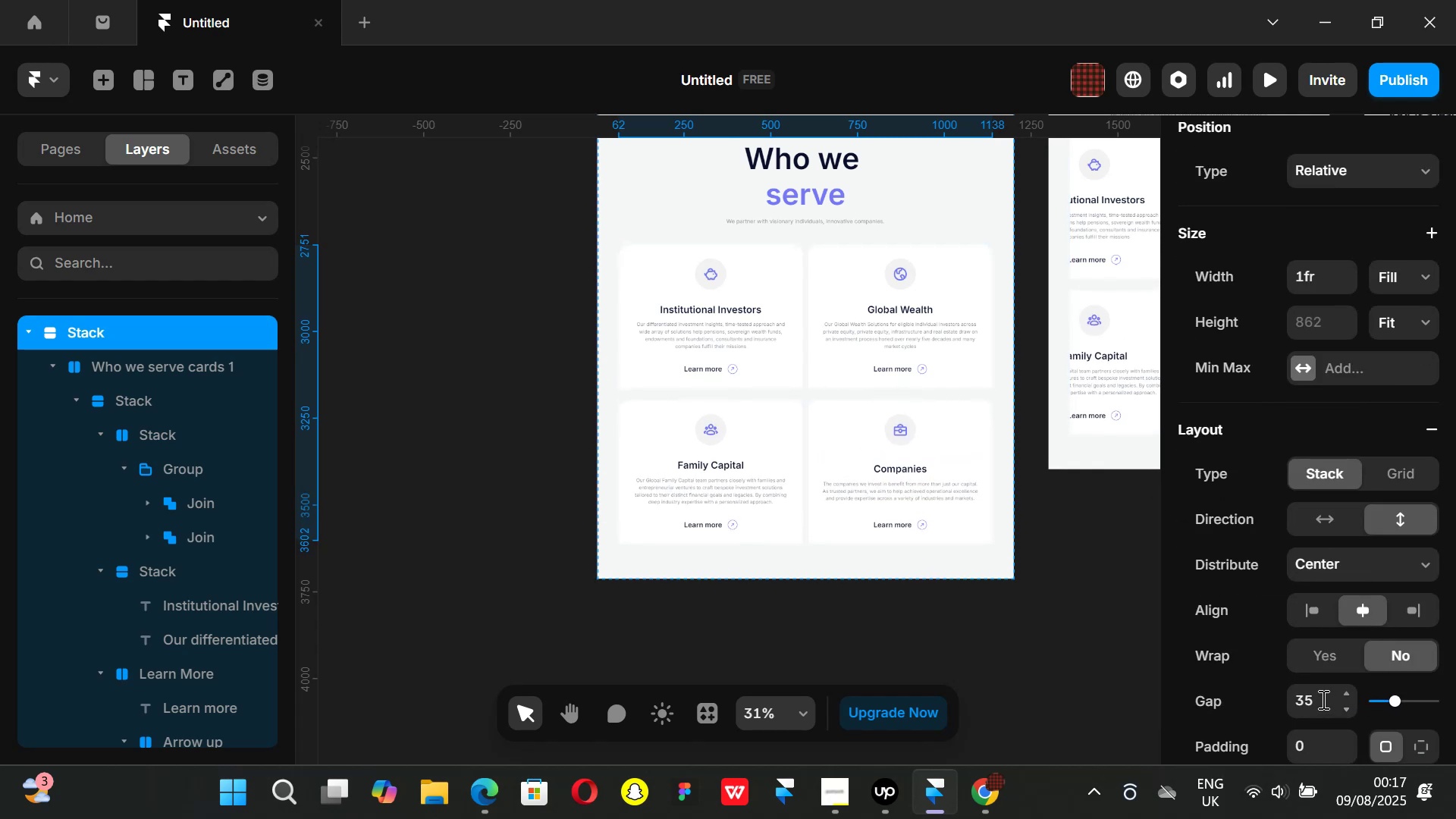 
left_click([1322, 699])
 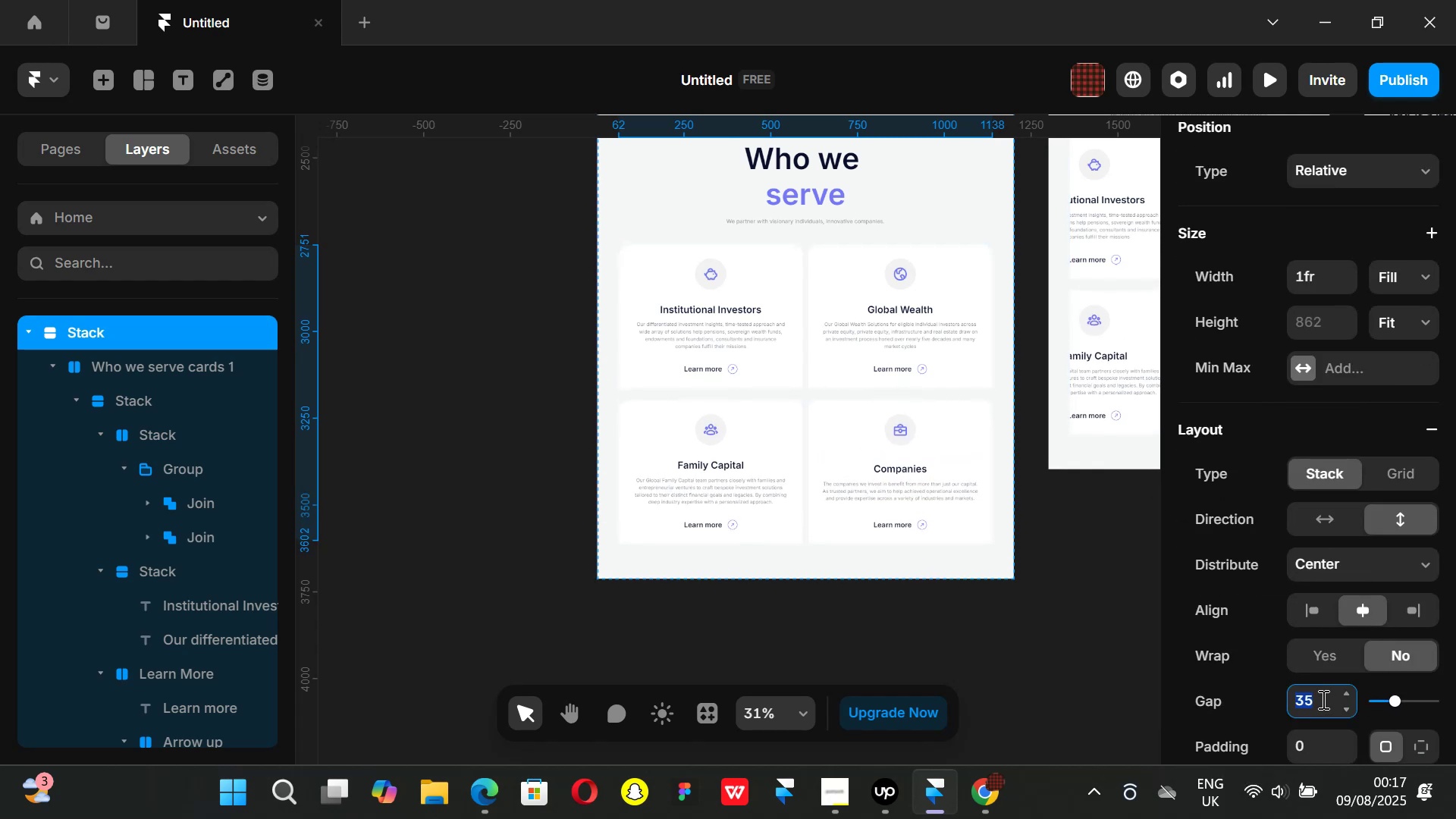 
type(32)
 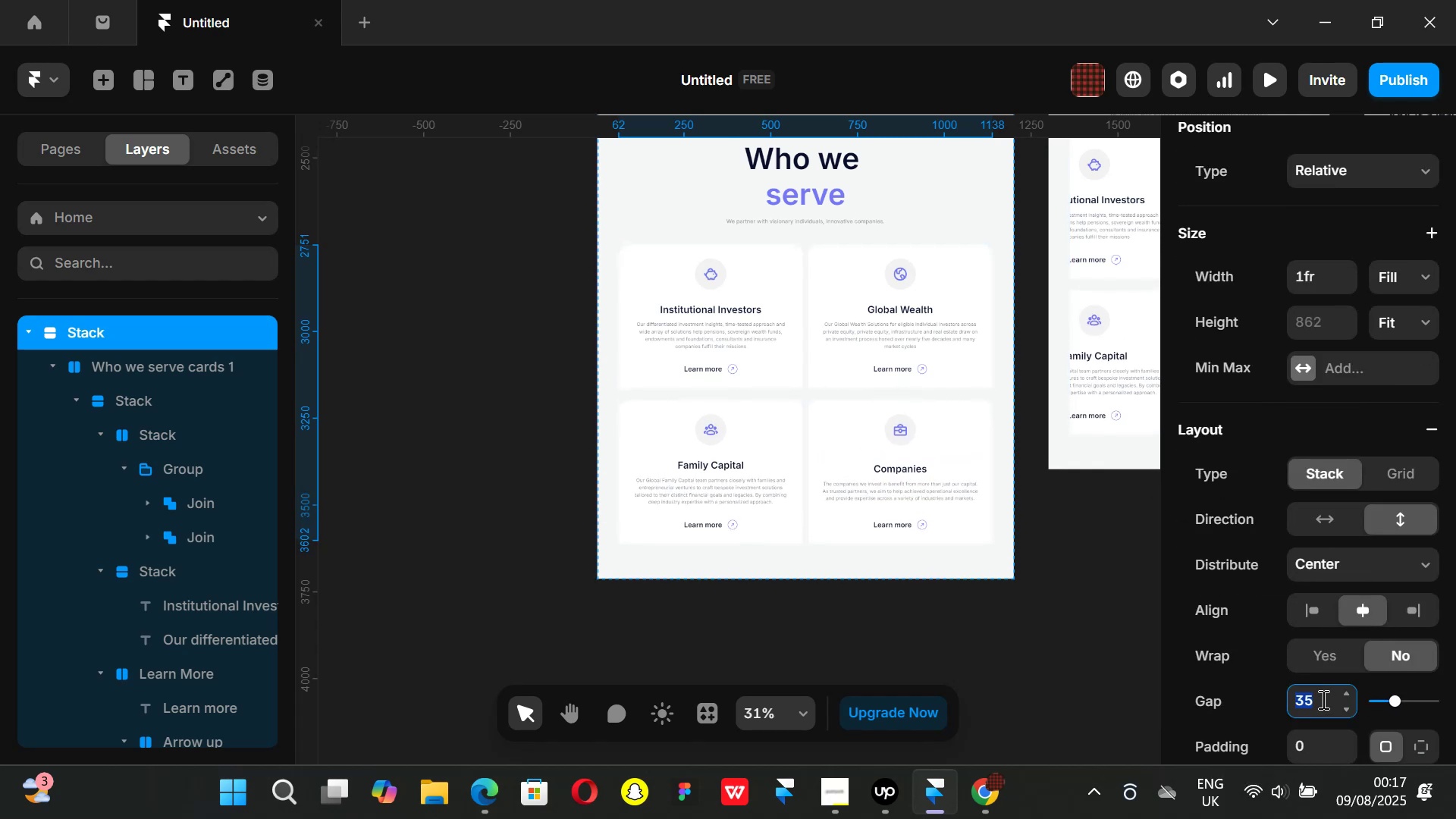 
key(Enter)
 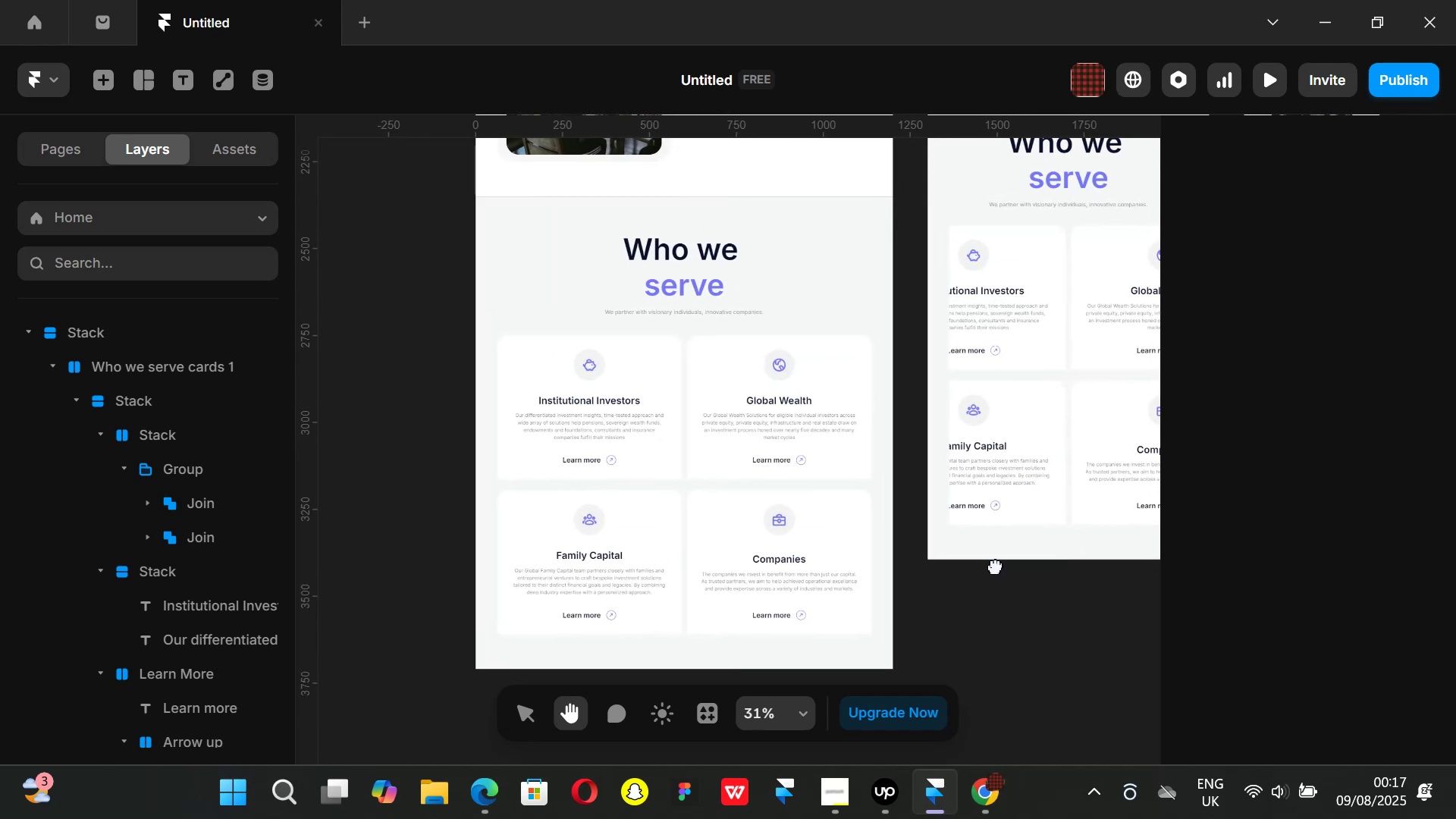 
left_click([701, 257])
 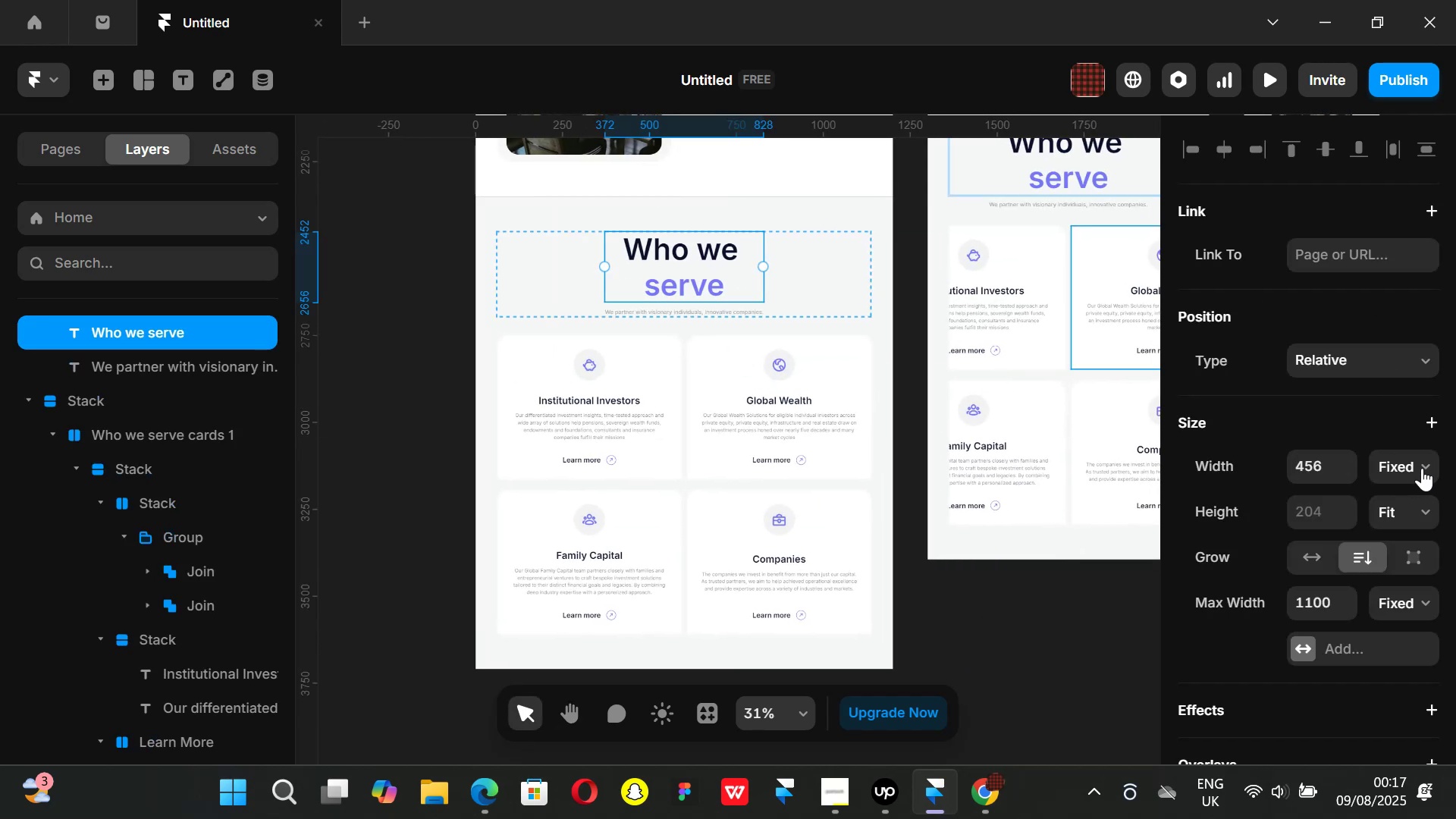 
left_click([1422, 468])
 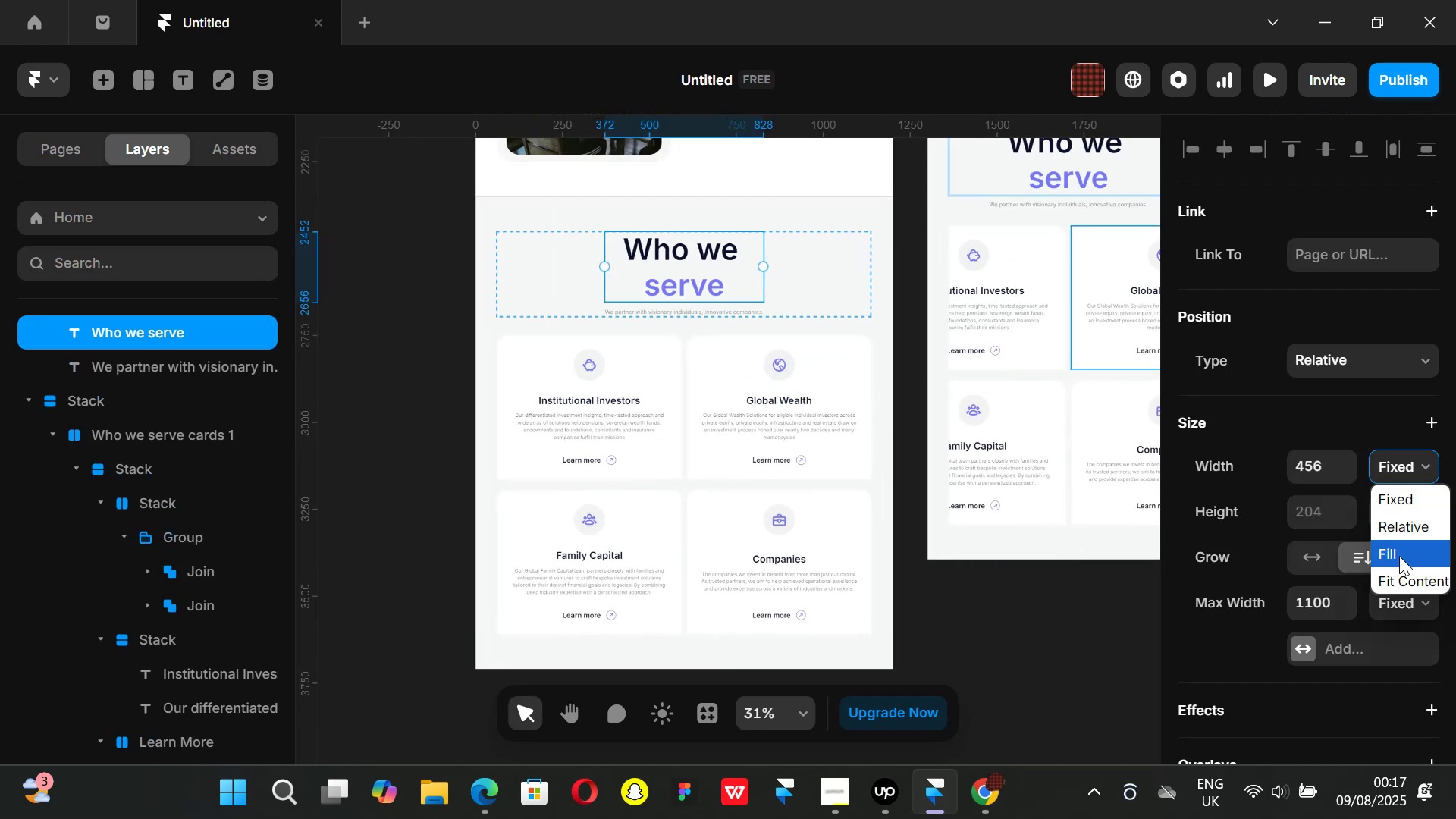 
left_click([1399, 556])
 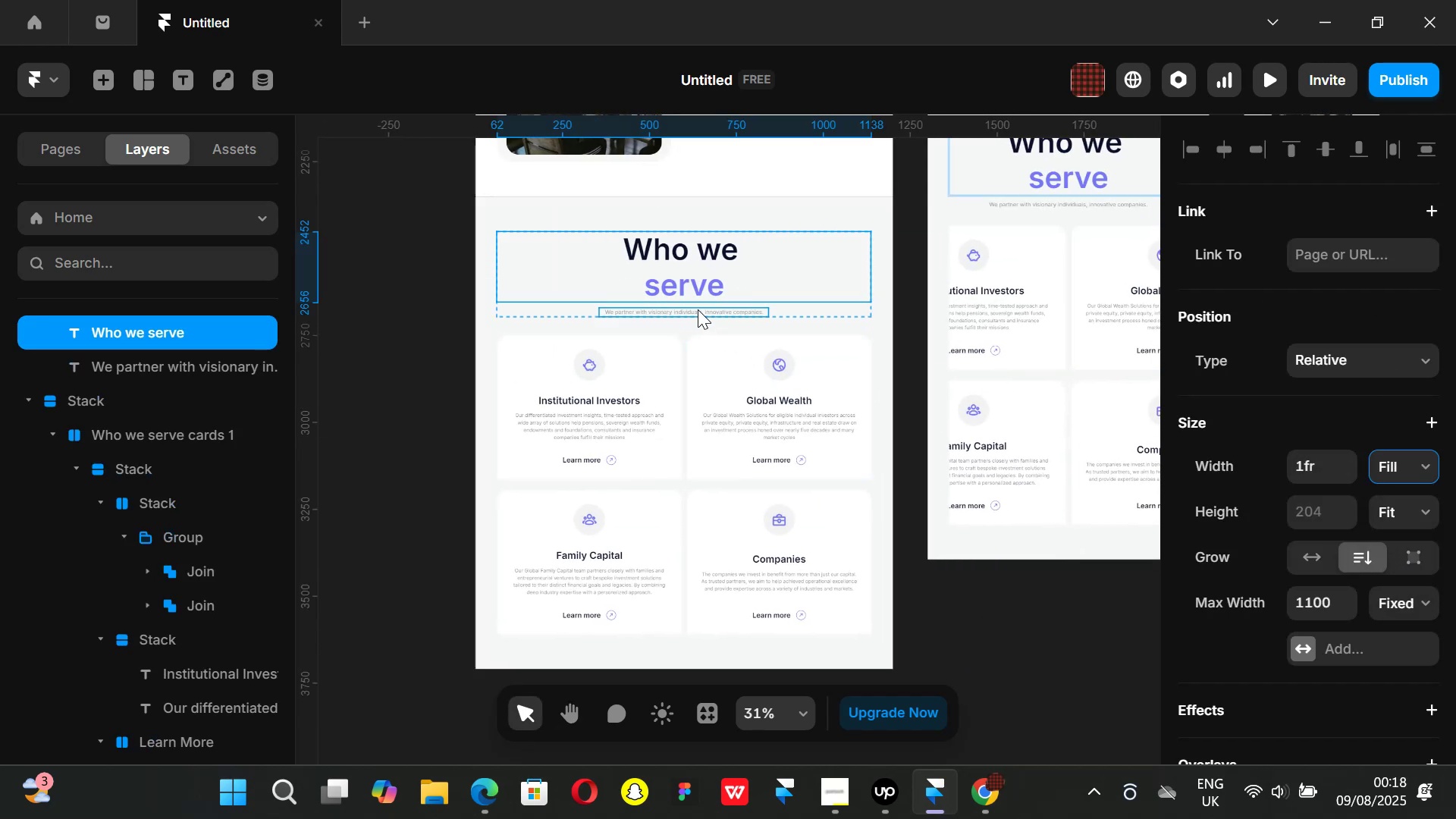 
left_click([698, 309])
 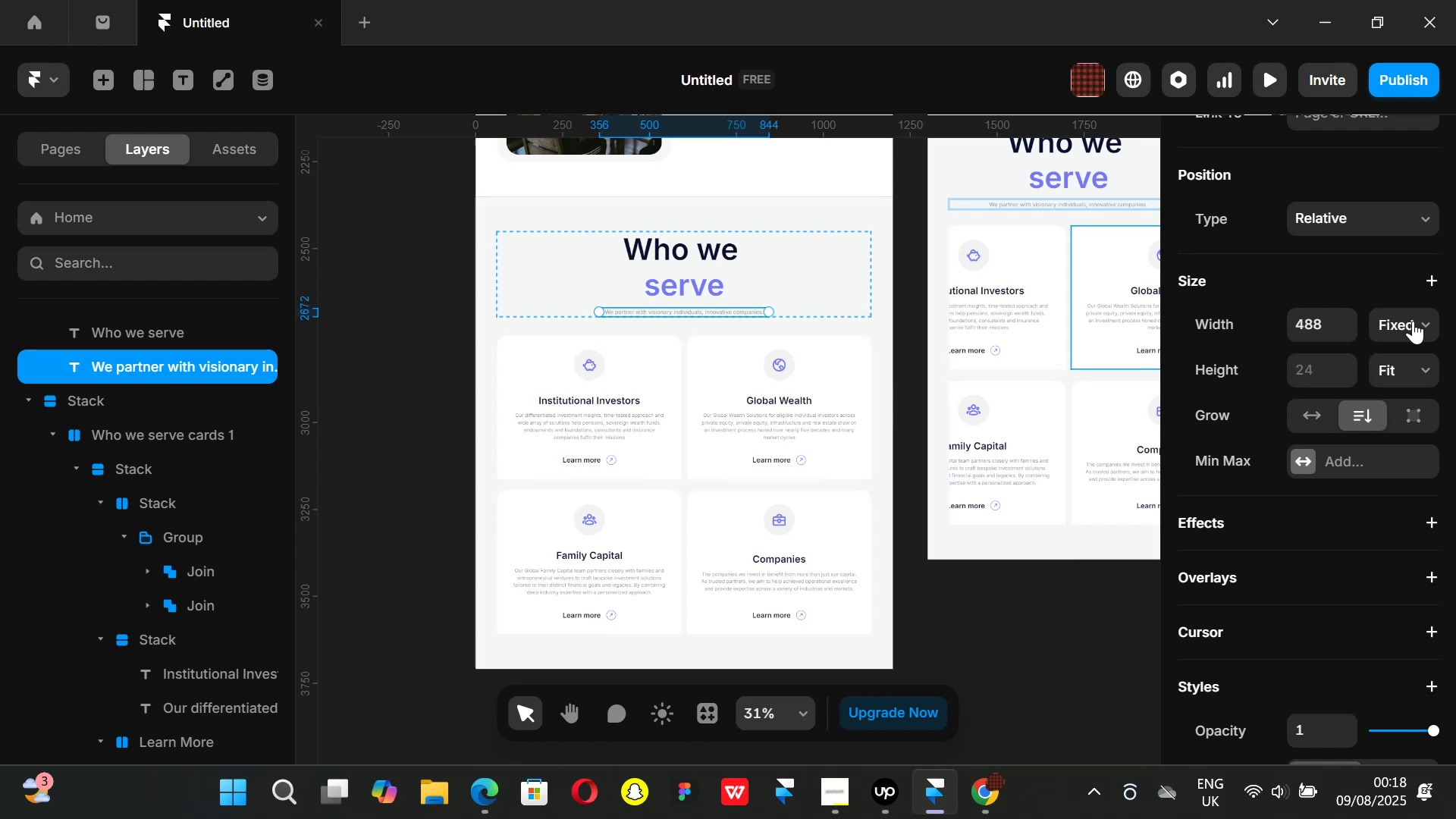 
left_click([1417, 322])
 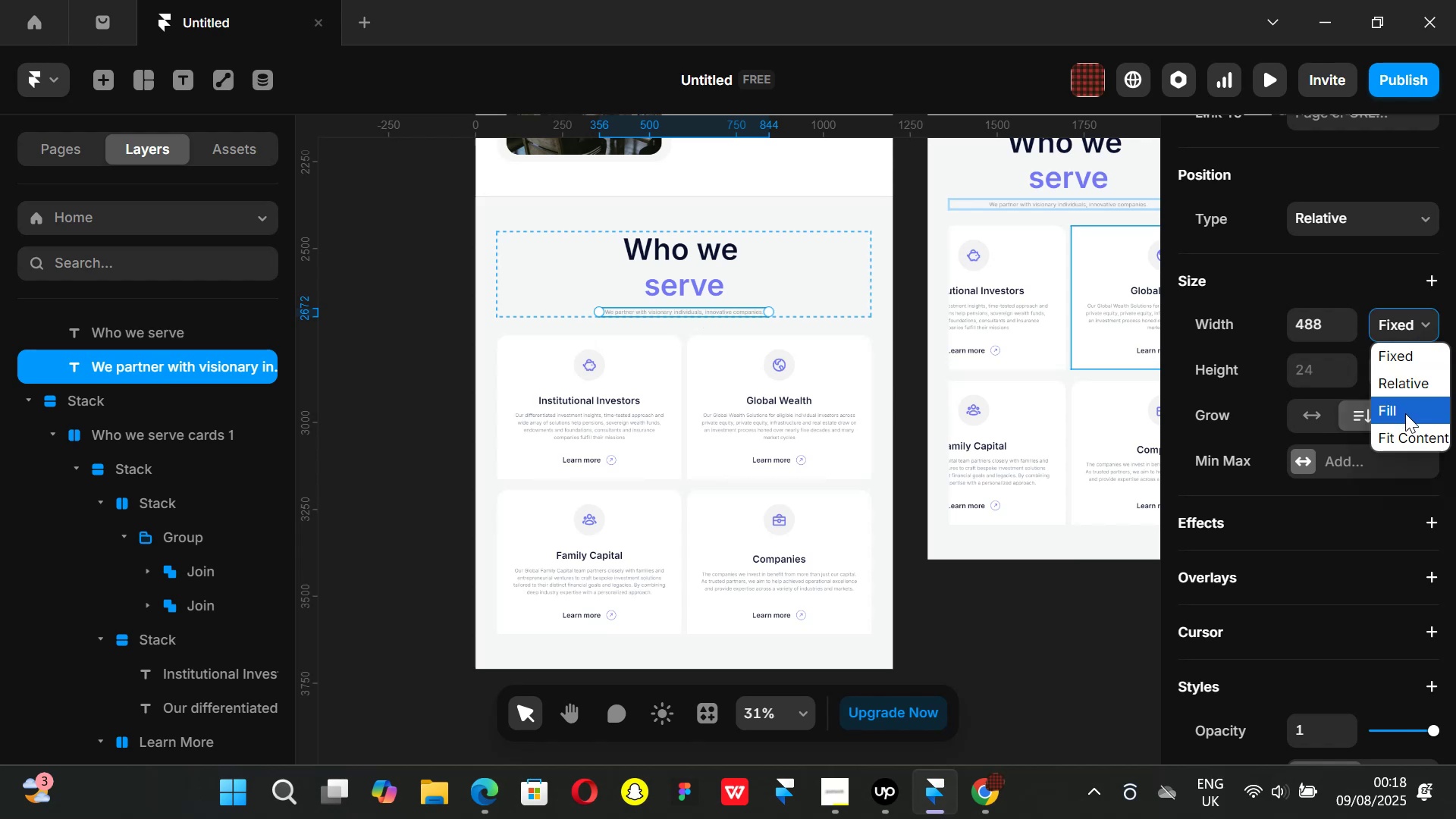 
left_click([1405, 413])
 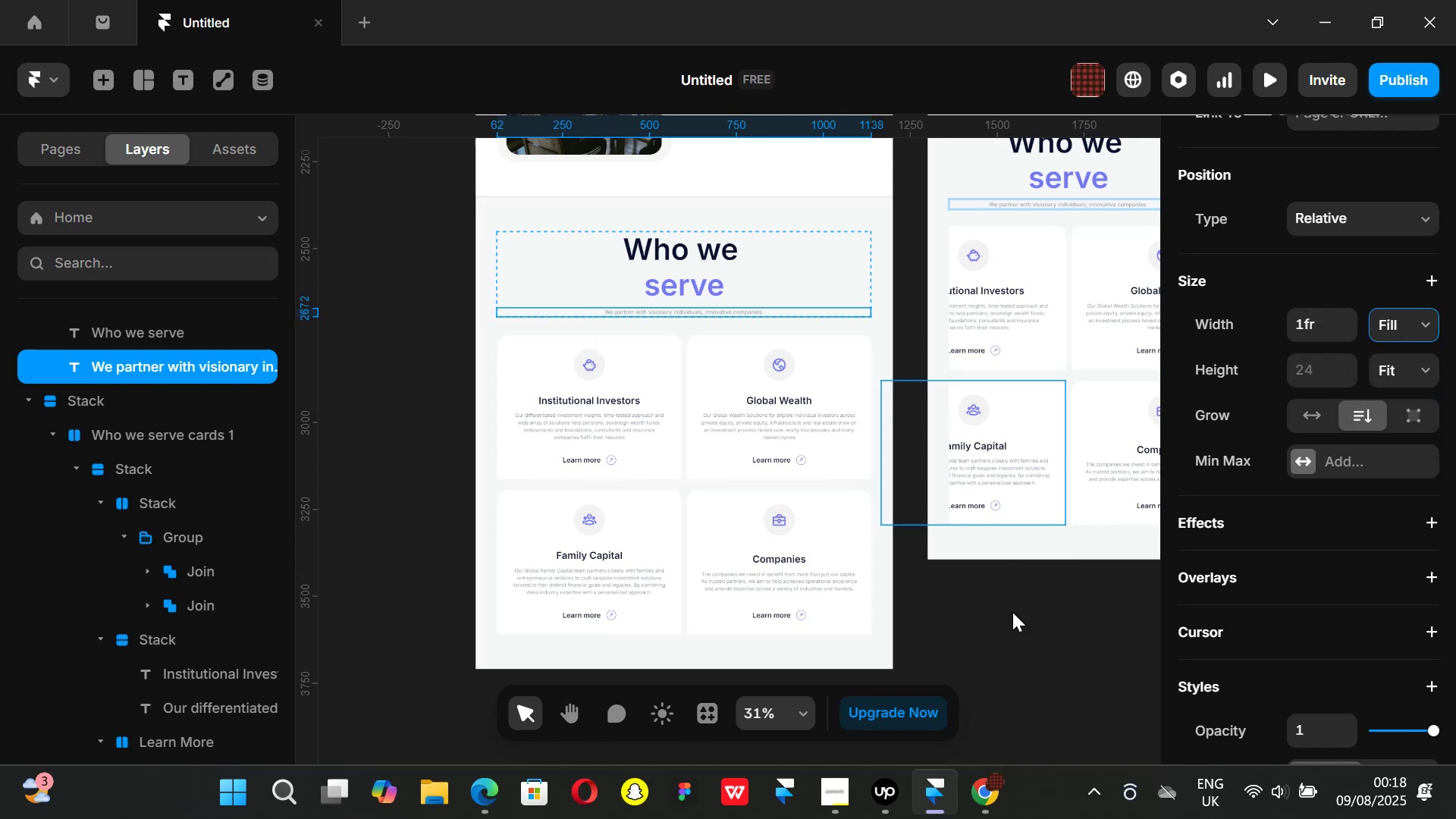 
left_click([1010, 627])
 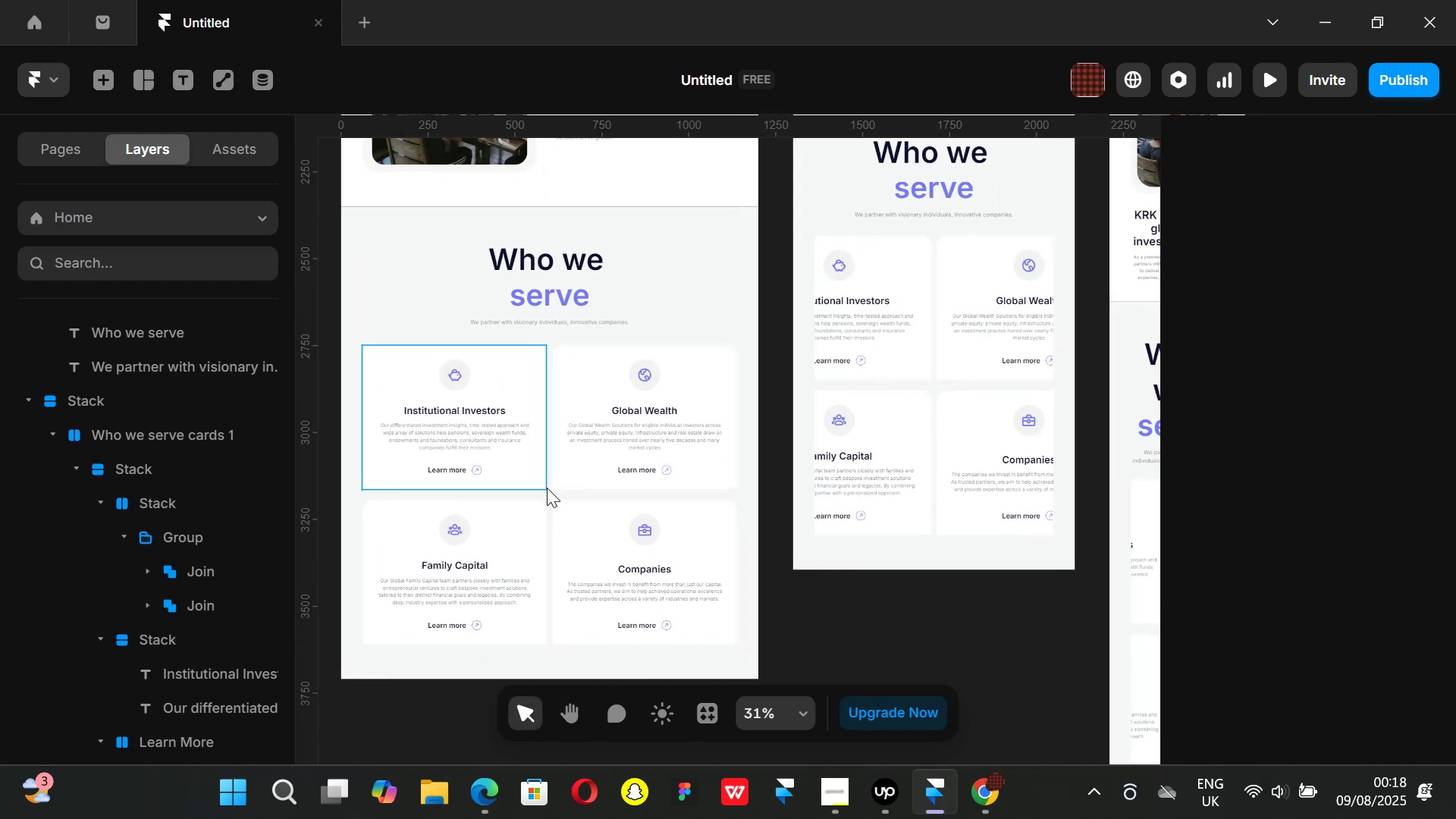 
left_click([551, 497])
 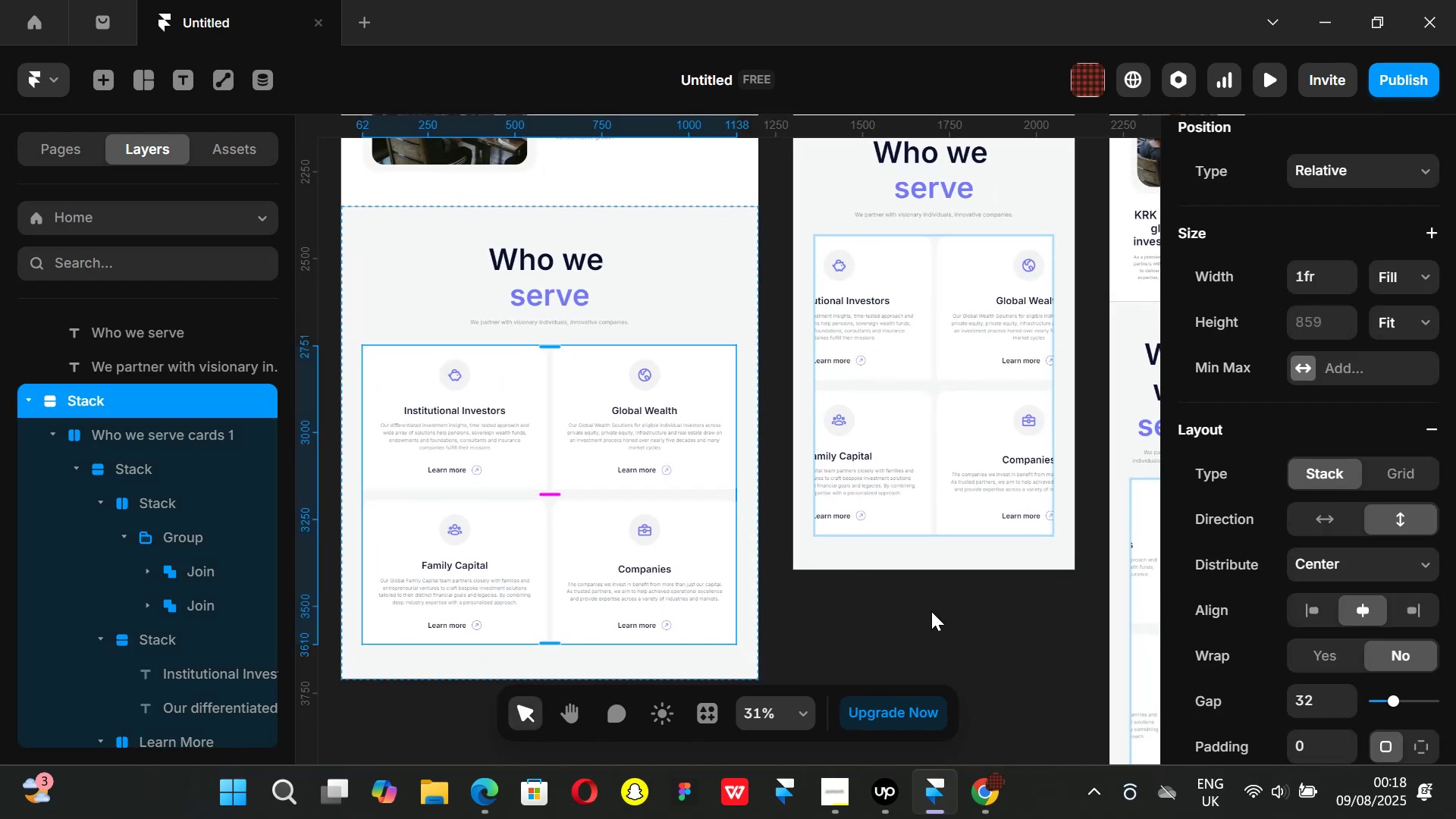 
left_click([928, 617])
 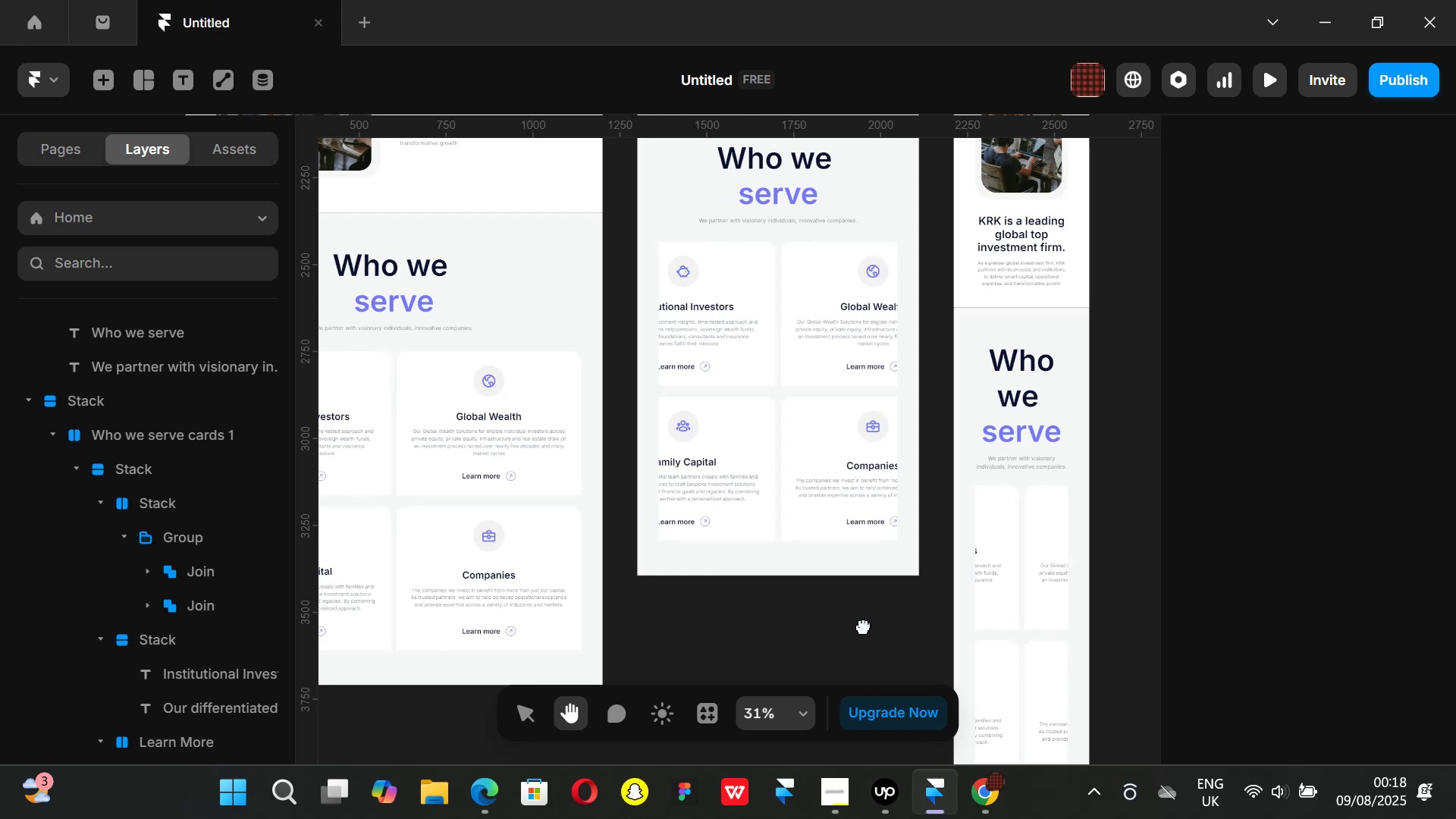 
wait(15.98)
 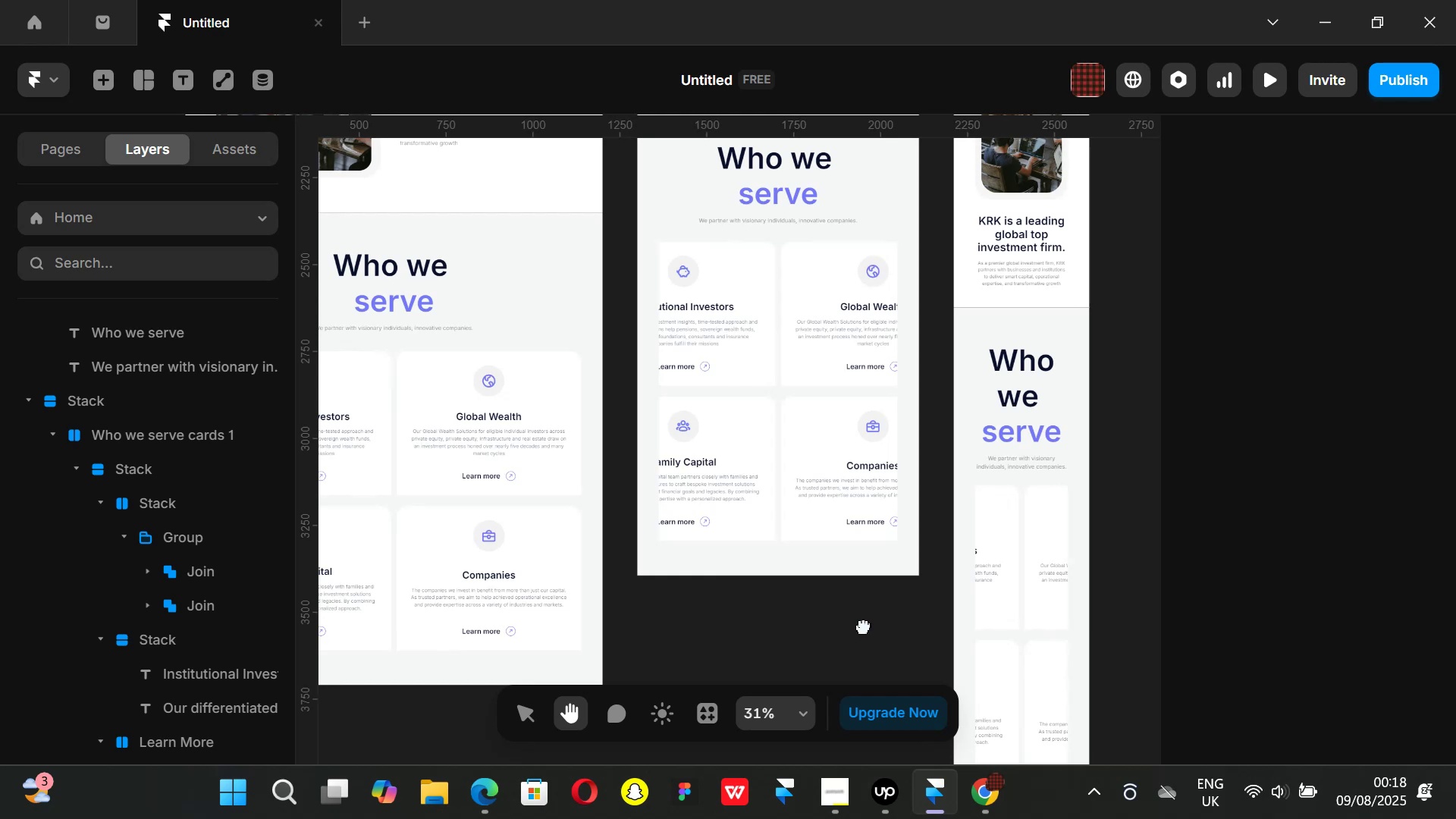 
left_click([833, 260])
 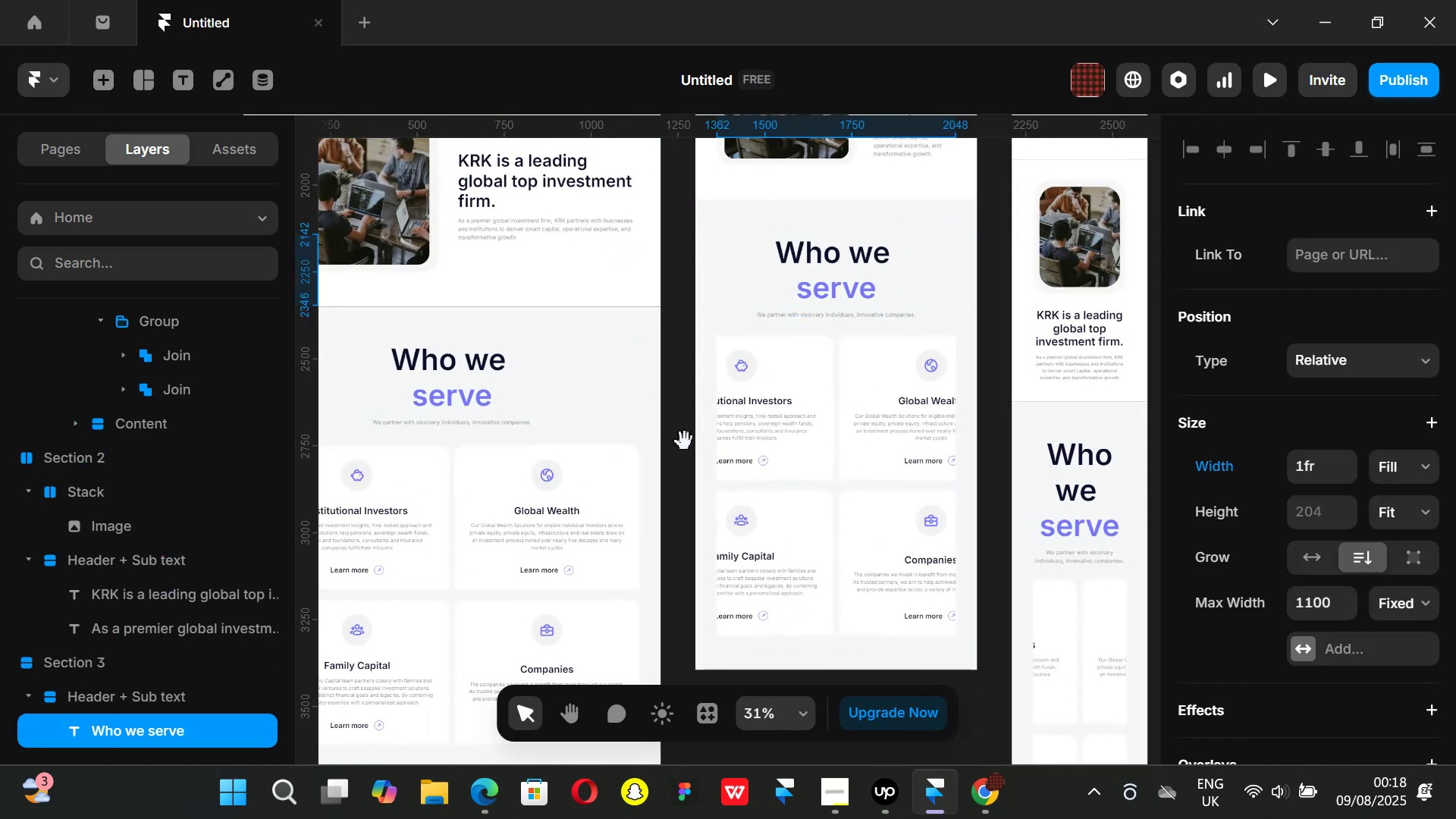 
scroll: coordinate [689, 664], scroll_direction: up, amount: 1.0
 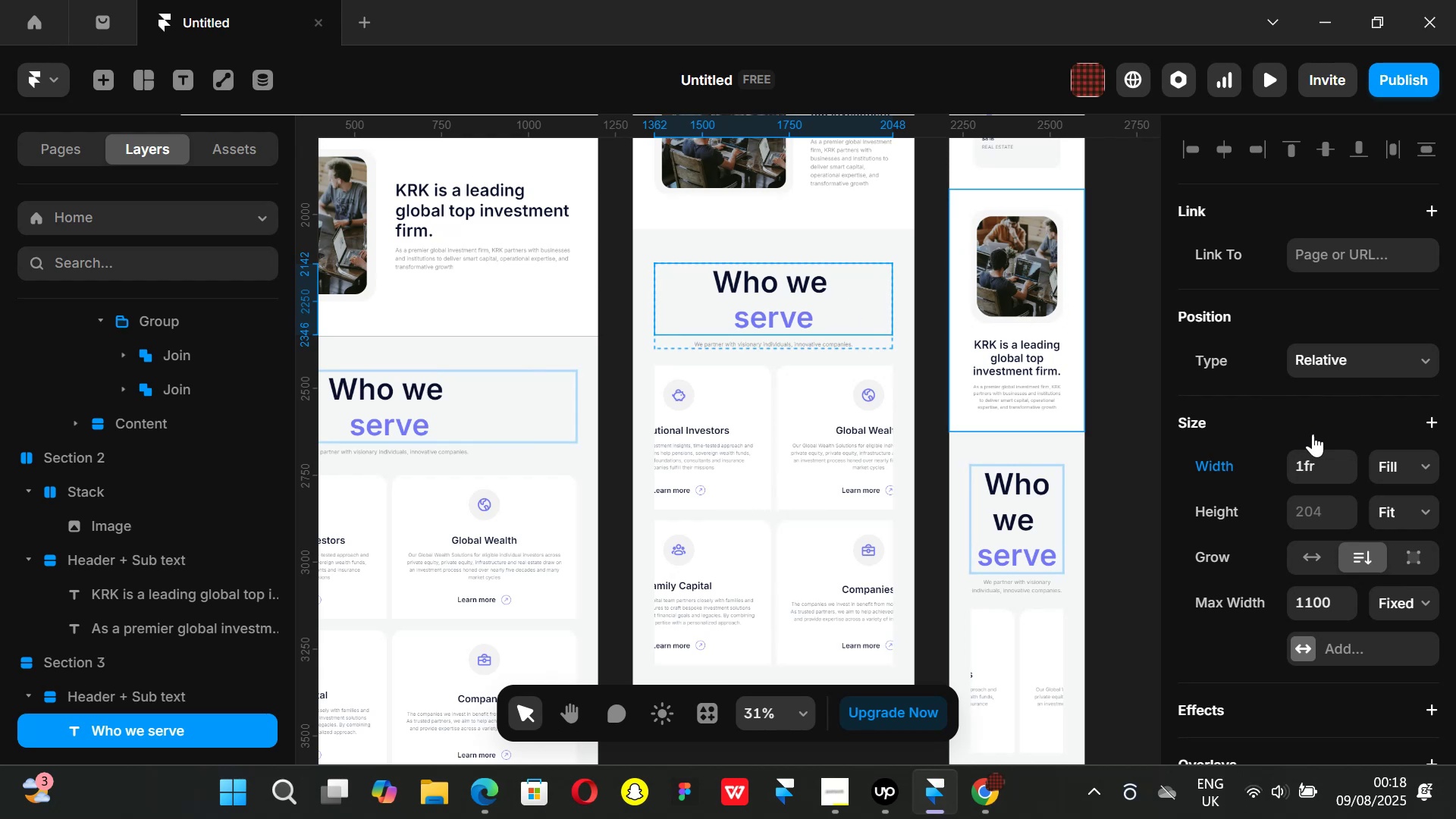 
wait(8.91)
 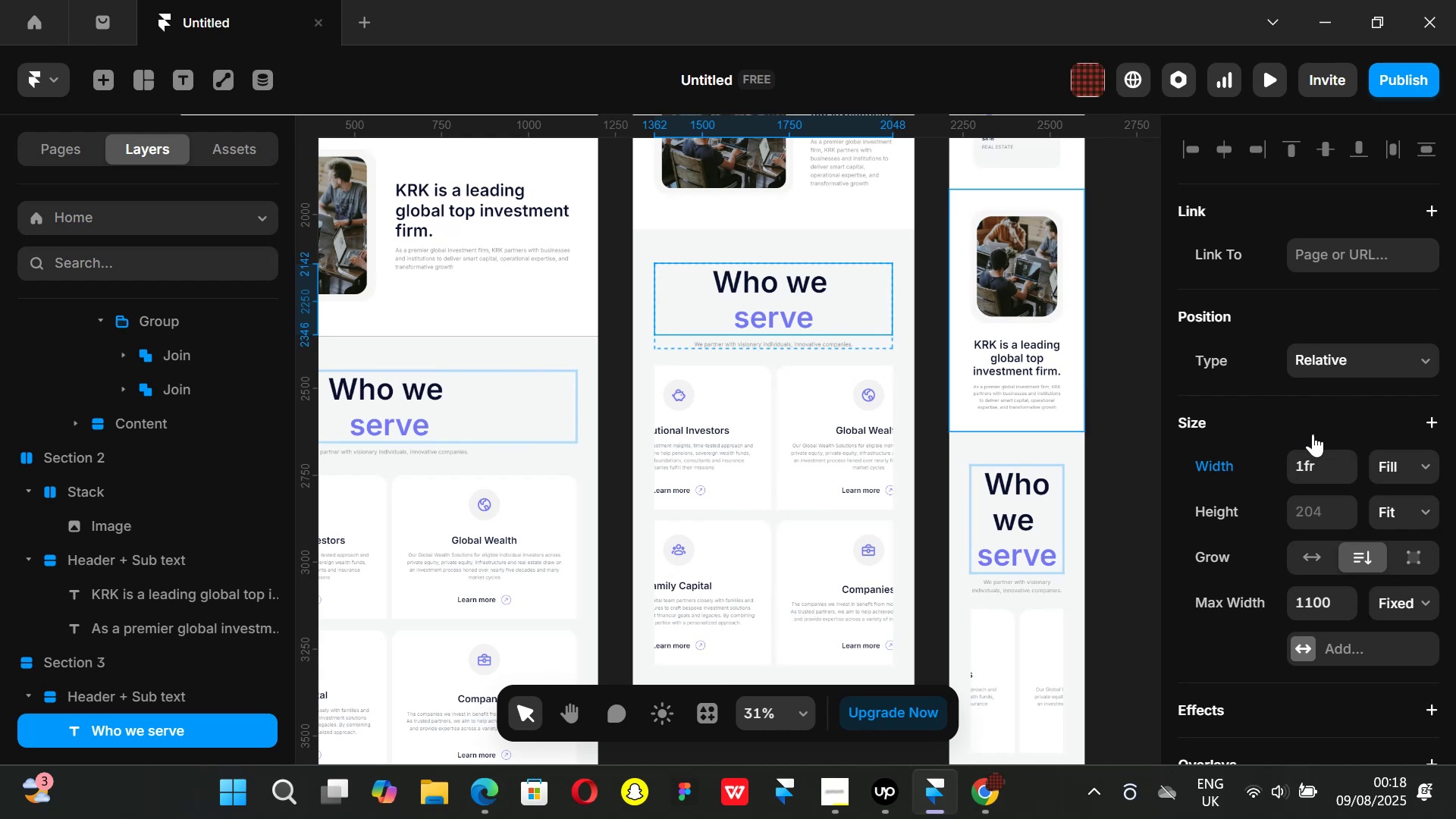 
left_click([935, 388])
 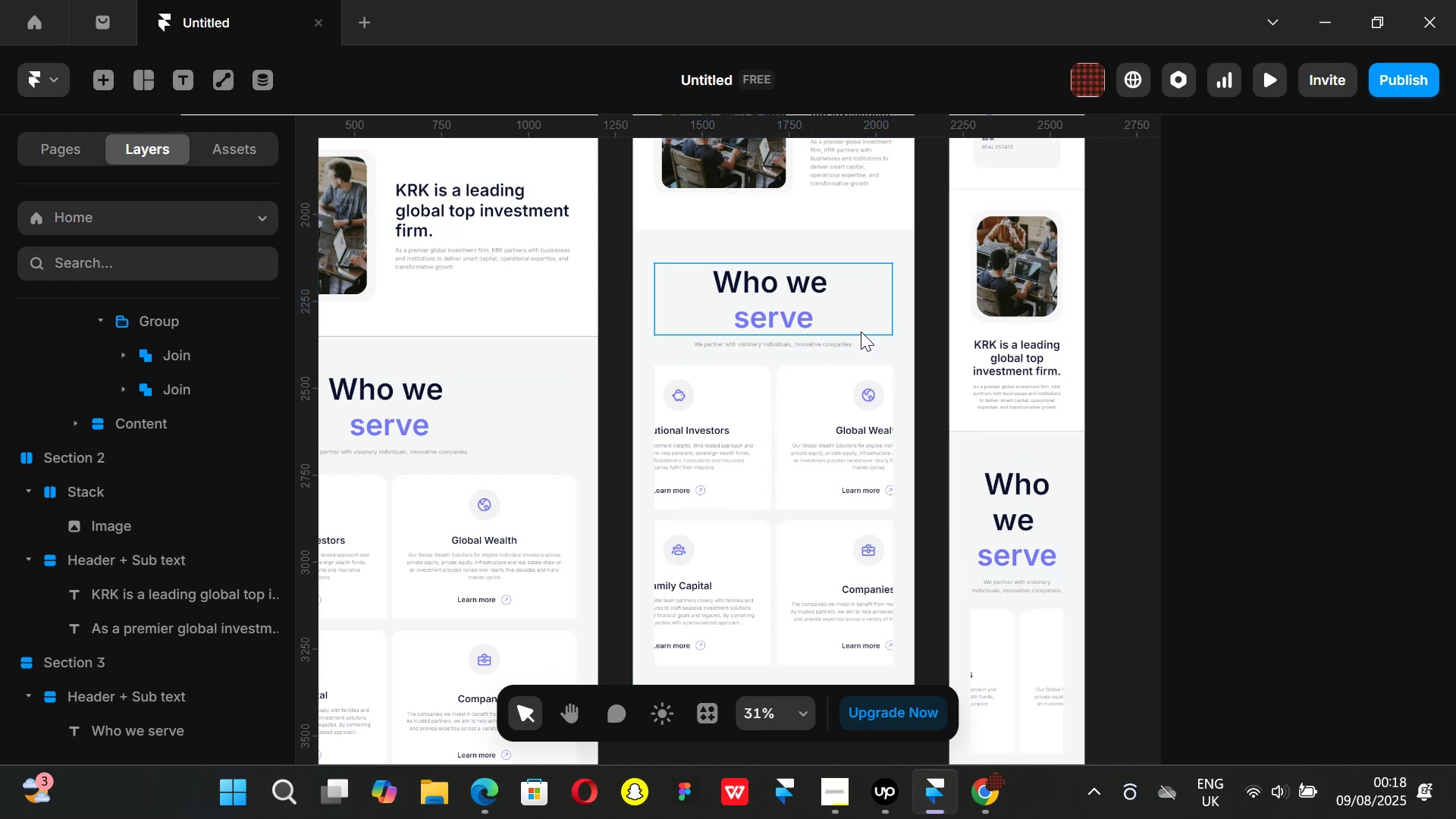 
left_click([861, 340])
 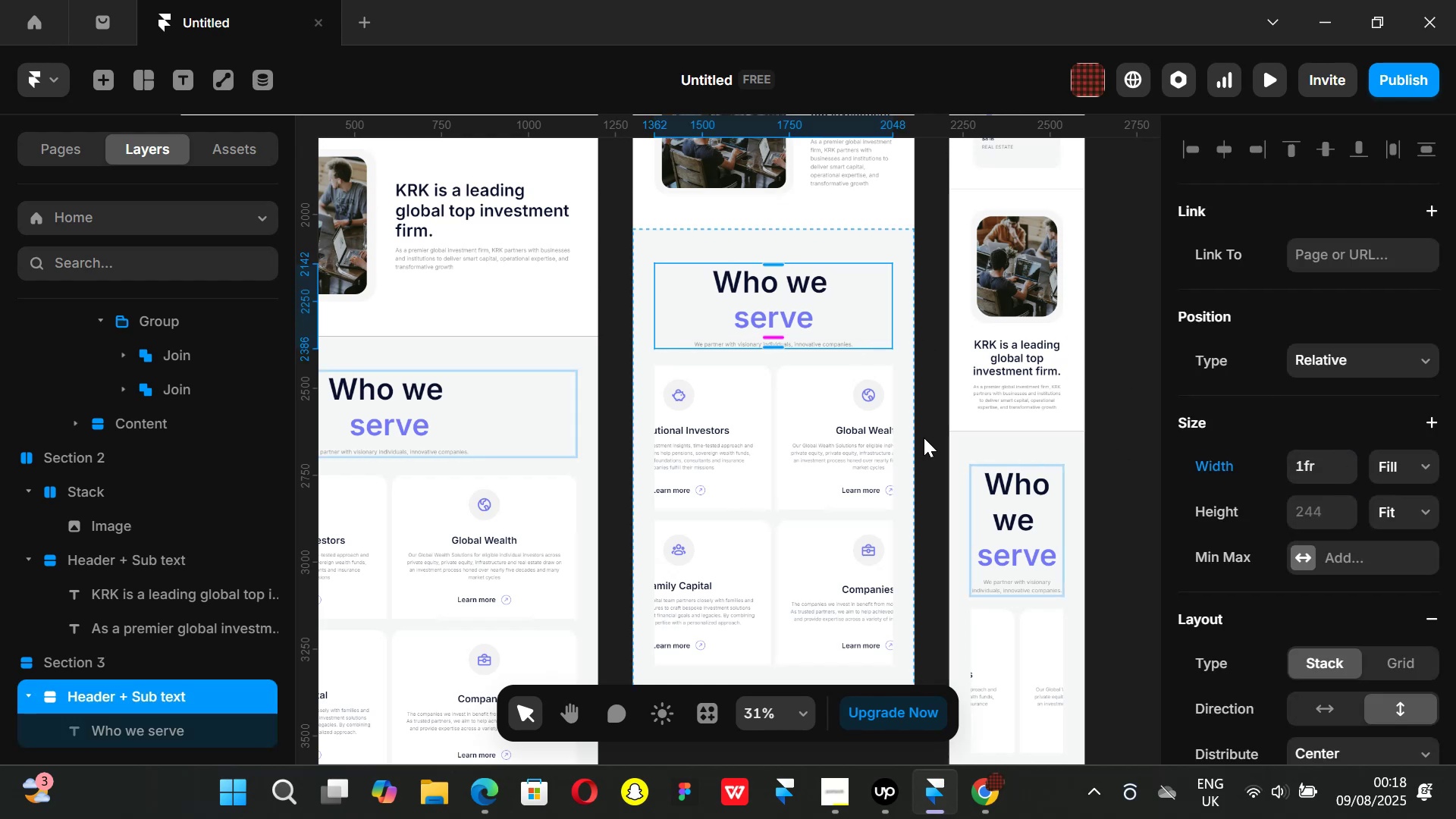 
left_click([940, 438])
 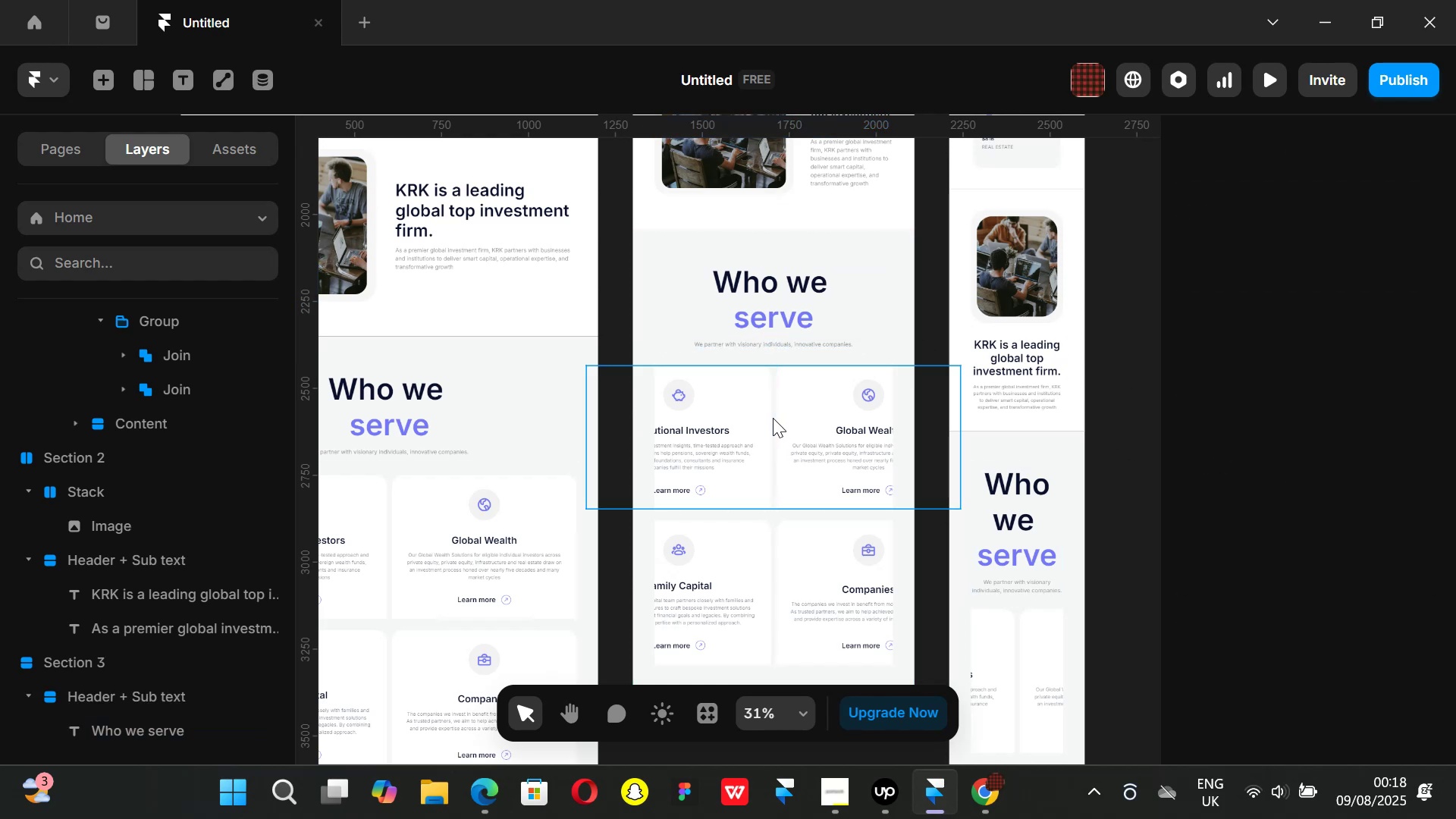 
left_click([773, 418])
 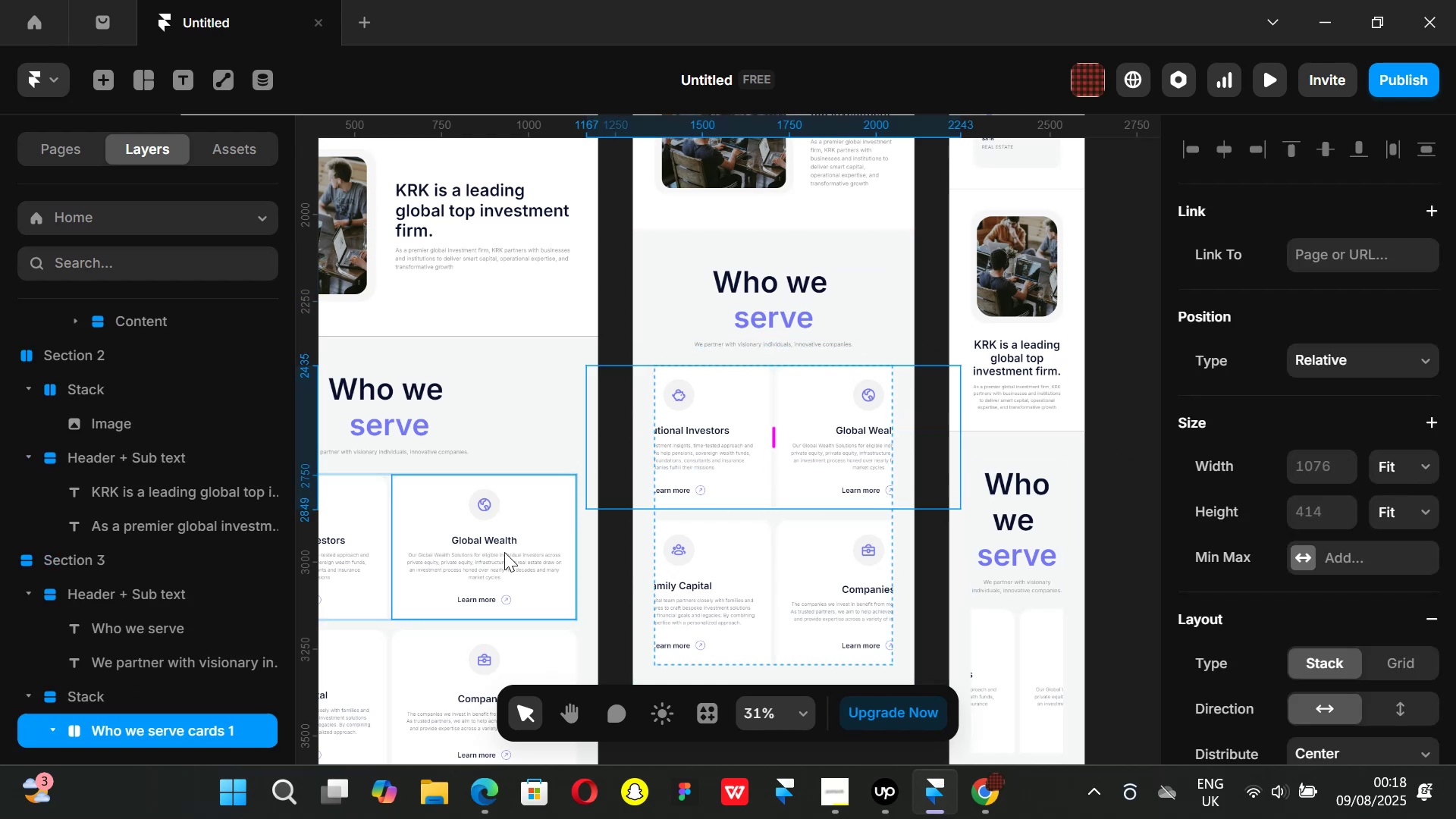 
scroll: coordinate [150, 516], scroll_direction: down, amount: 1.0
 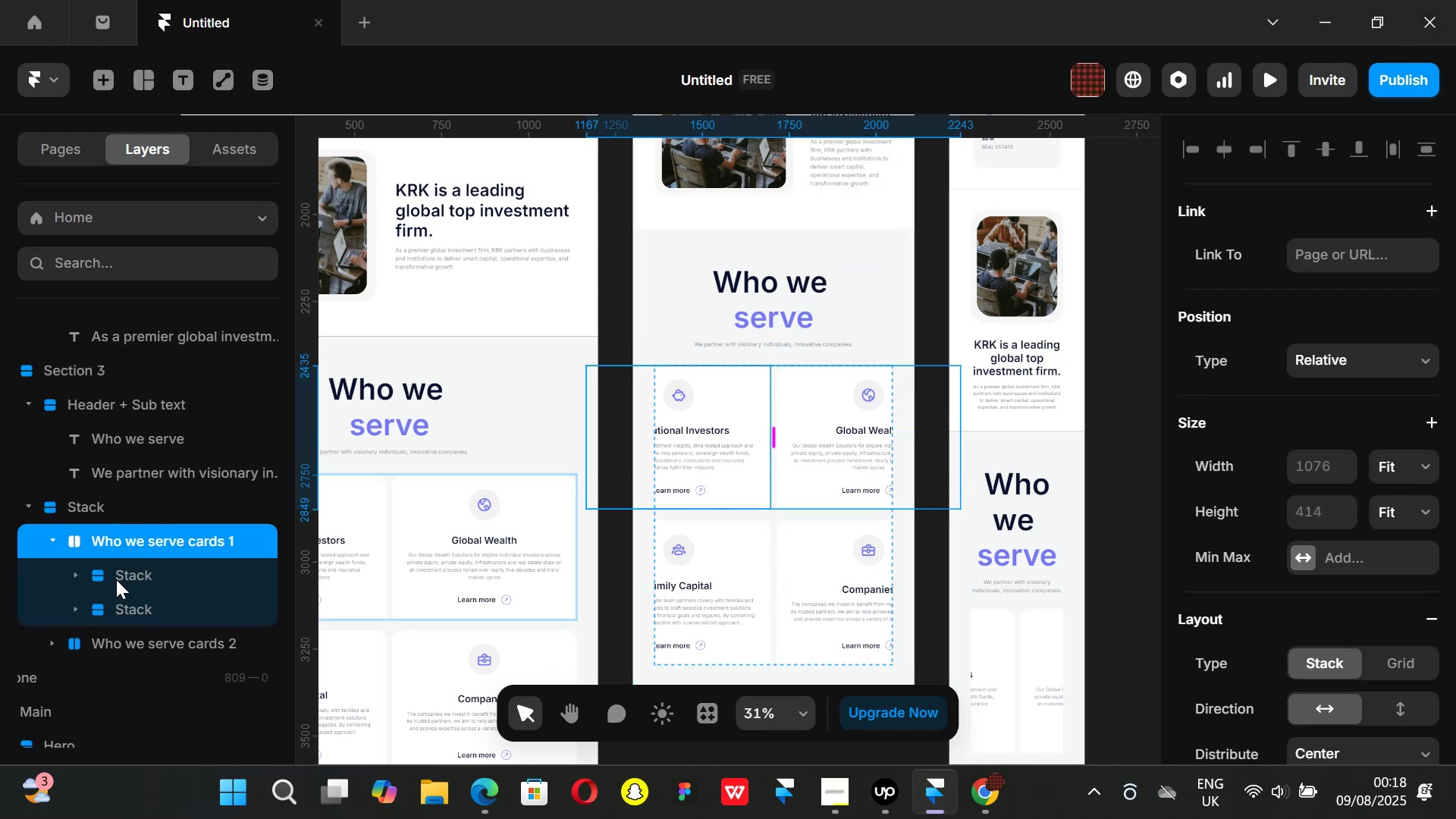 
left_click([117, 576])
 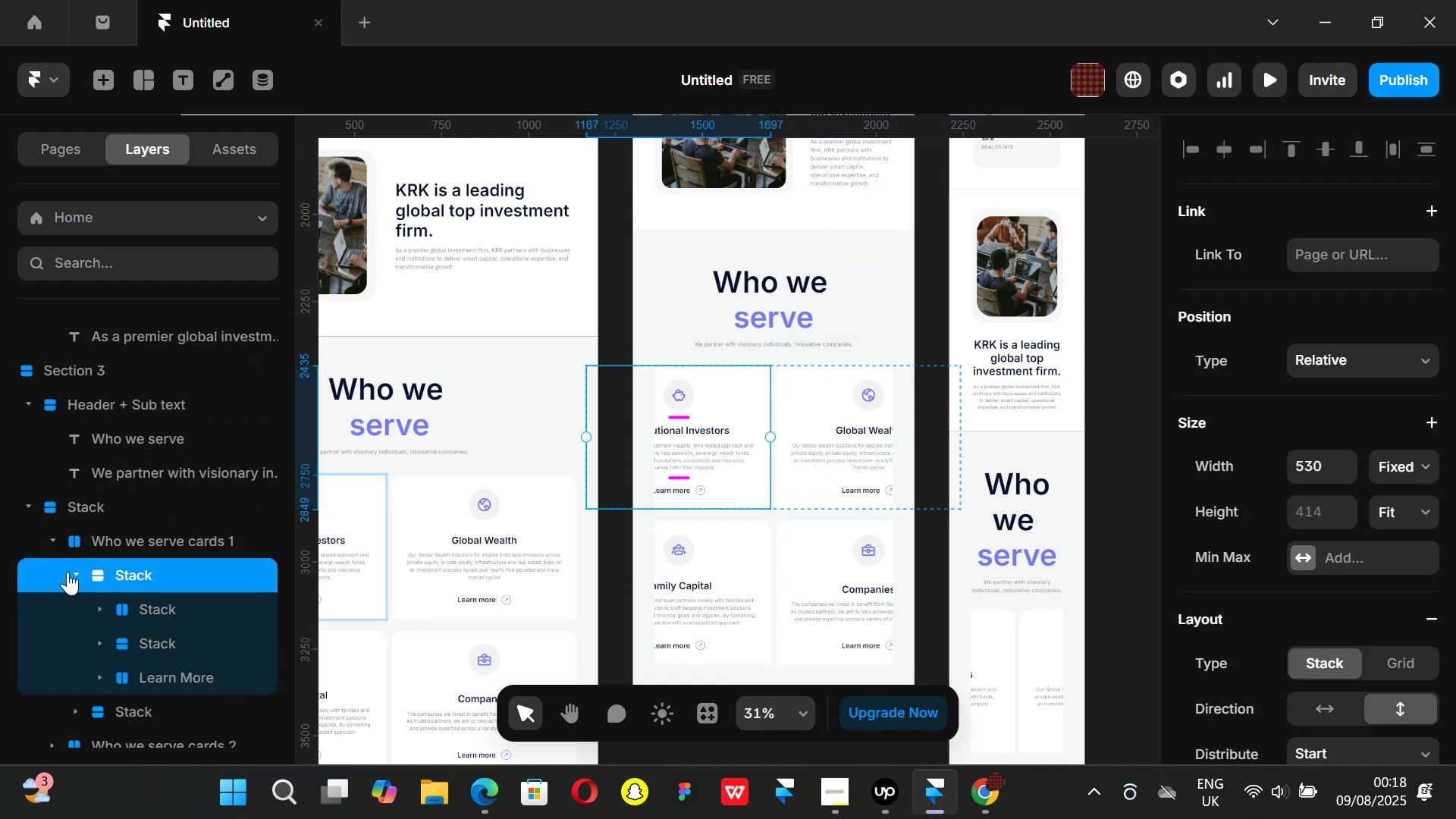 
left_click([80, 573])
 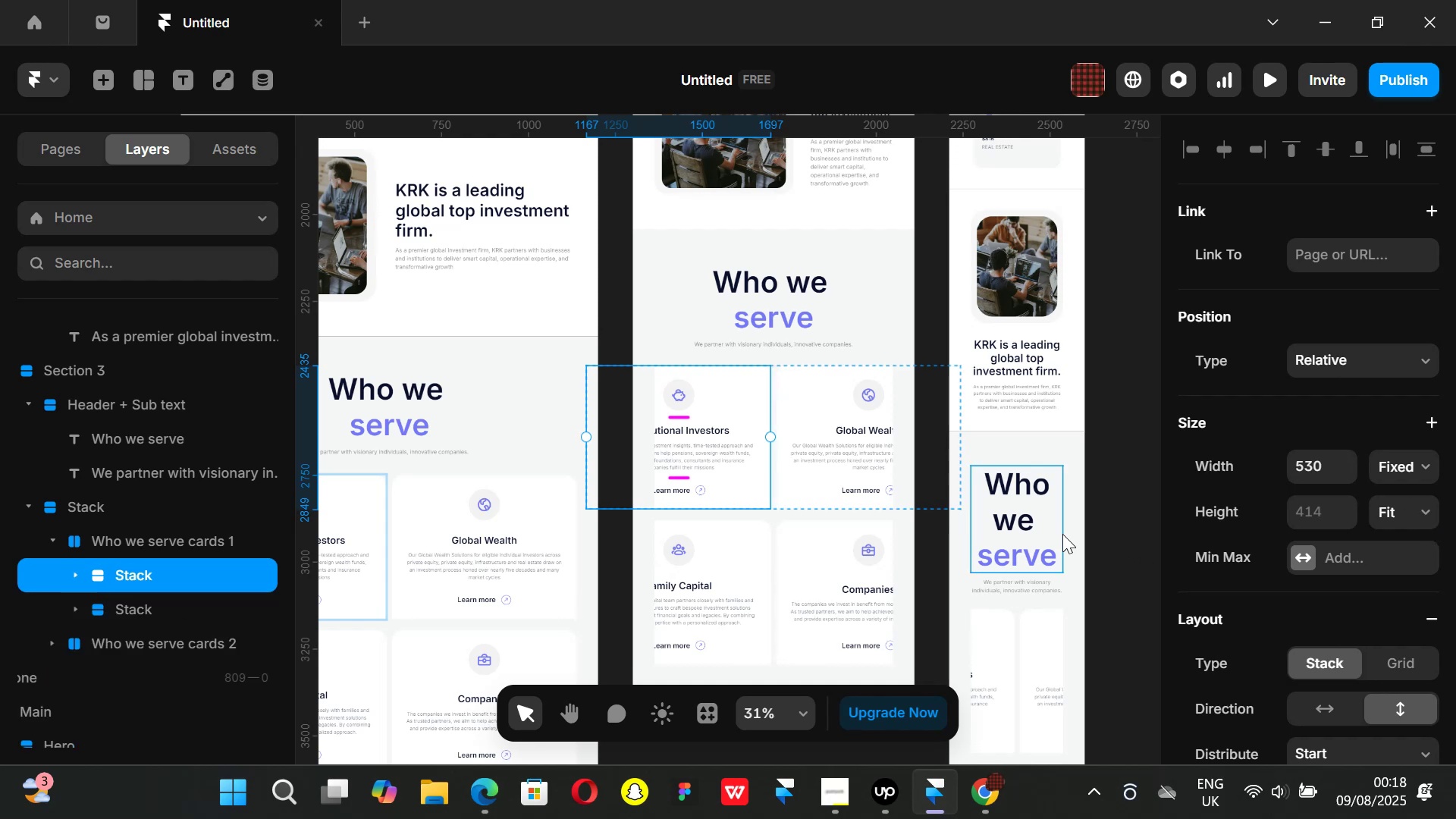 
hold_key(key=ShiftLeft, duration=0.69)
left_click([155, 610])
 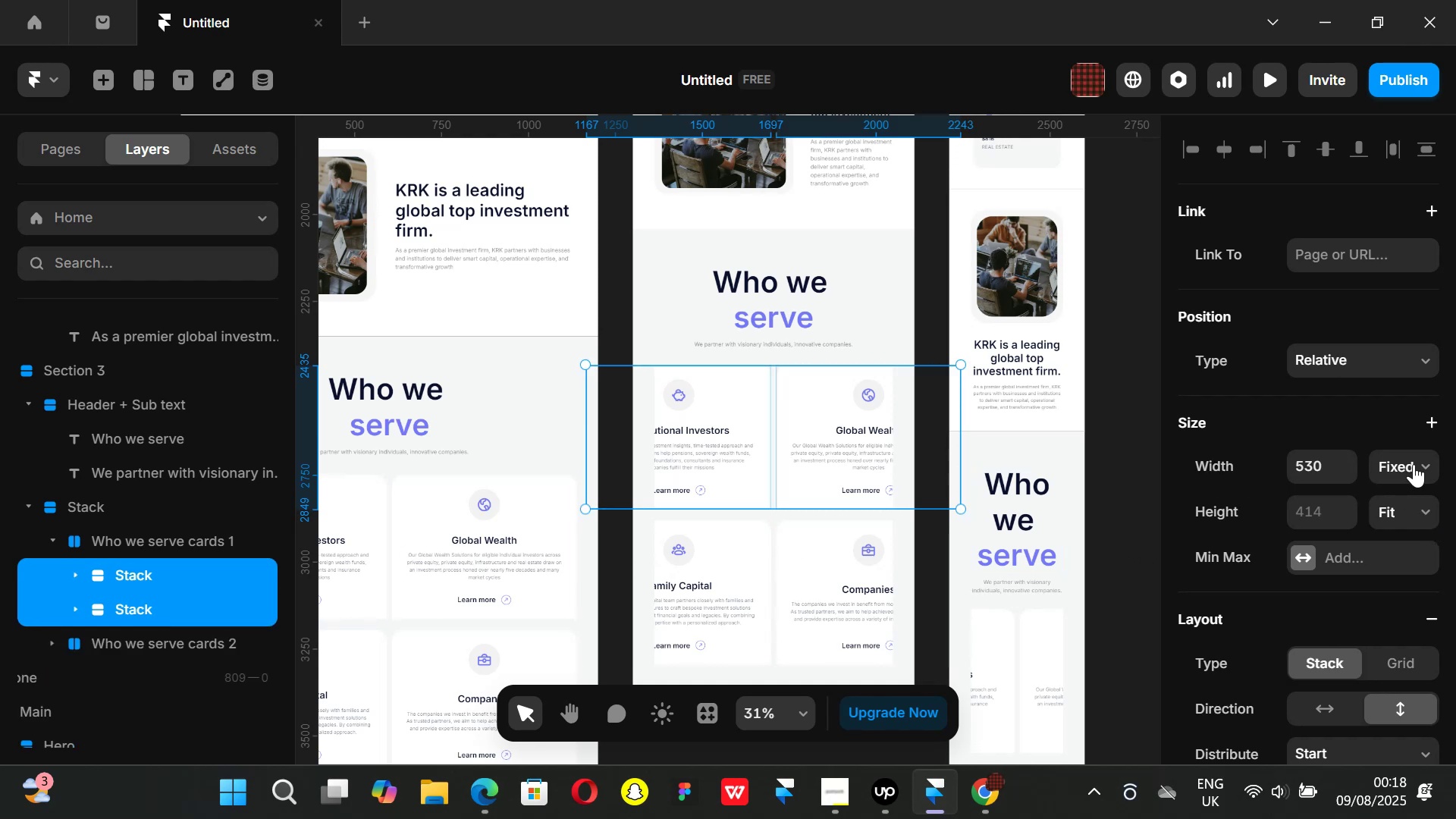 
left_click([1414, 464])
 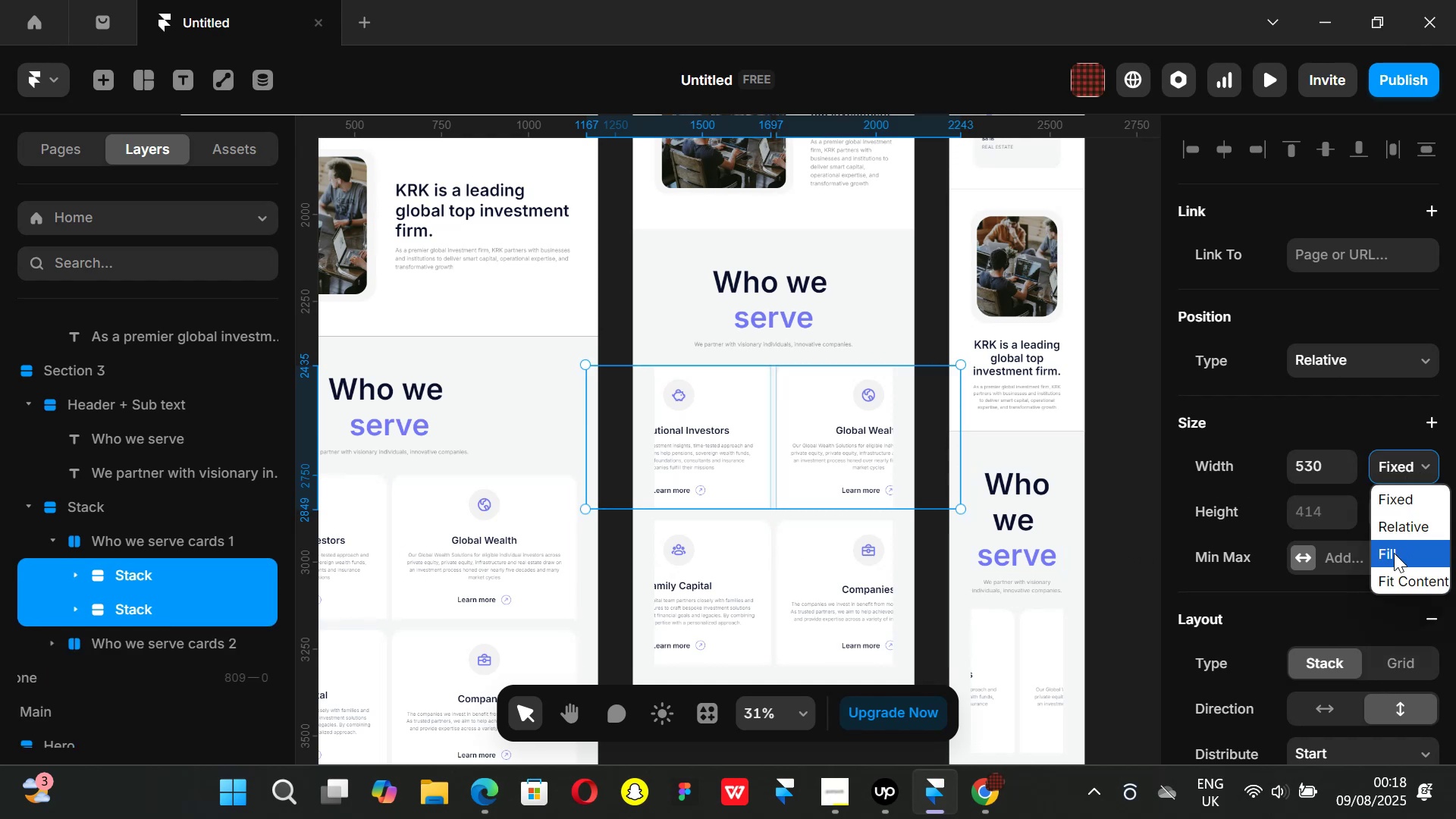 
left_click([1394, 553])
 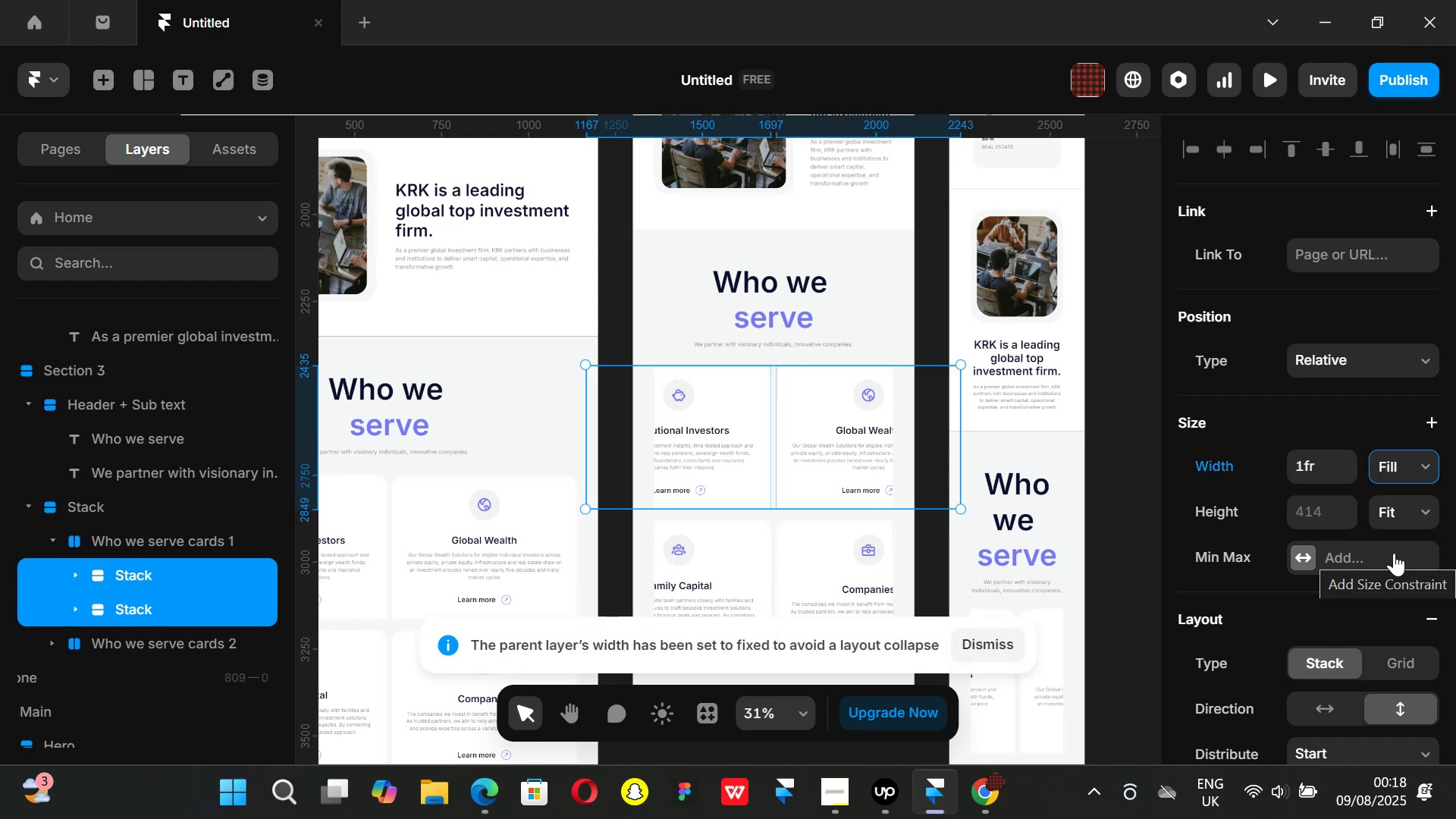 
key(Control+Z)
 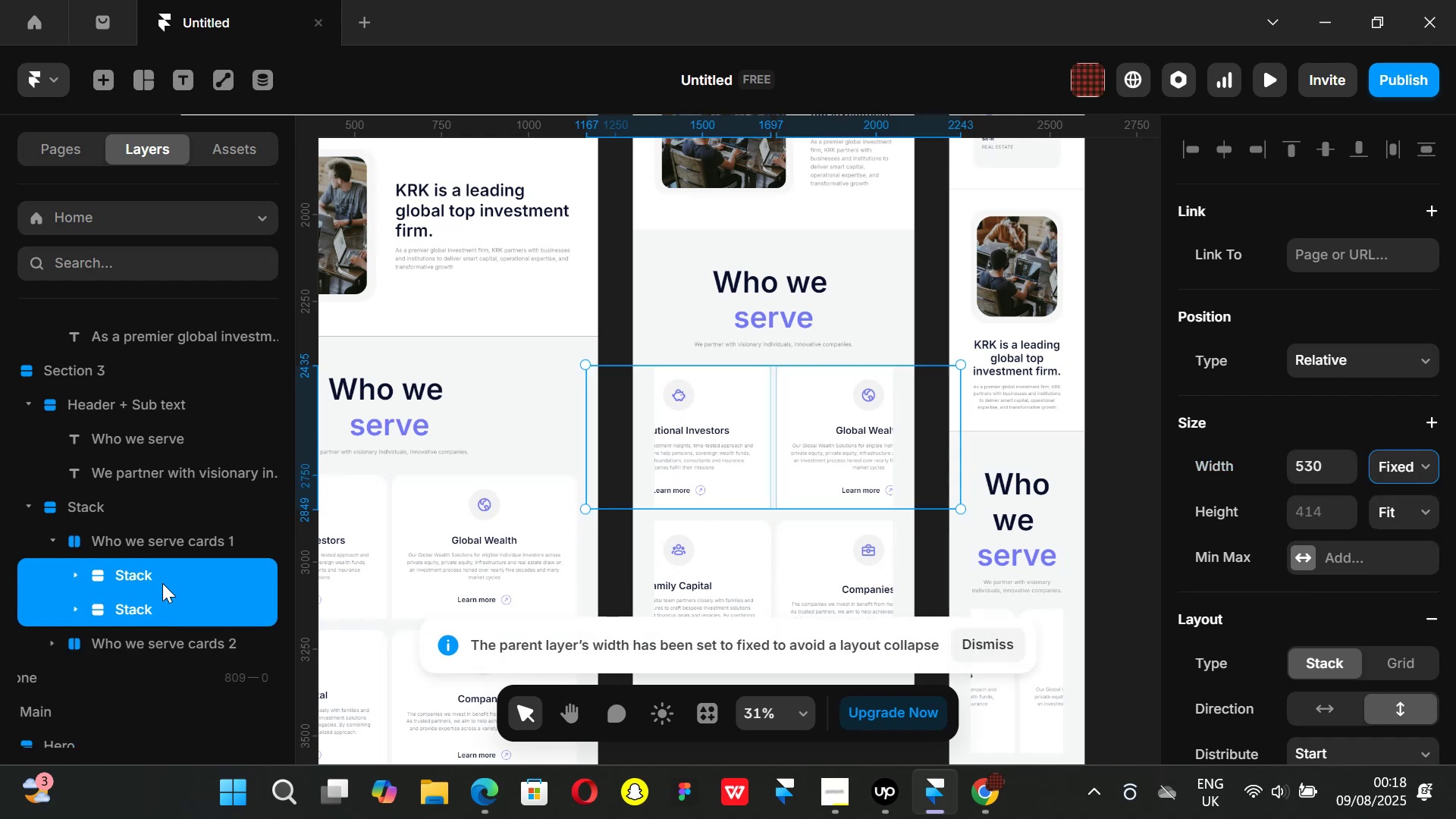 
left_click([151, 569])
 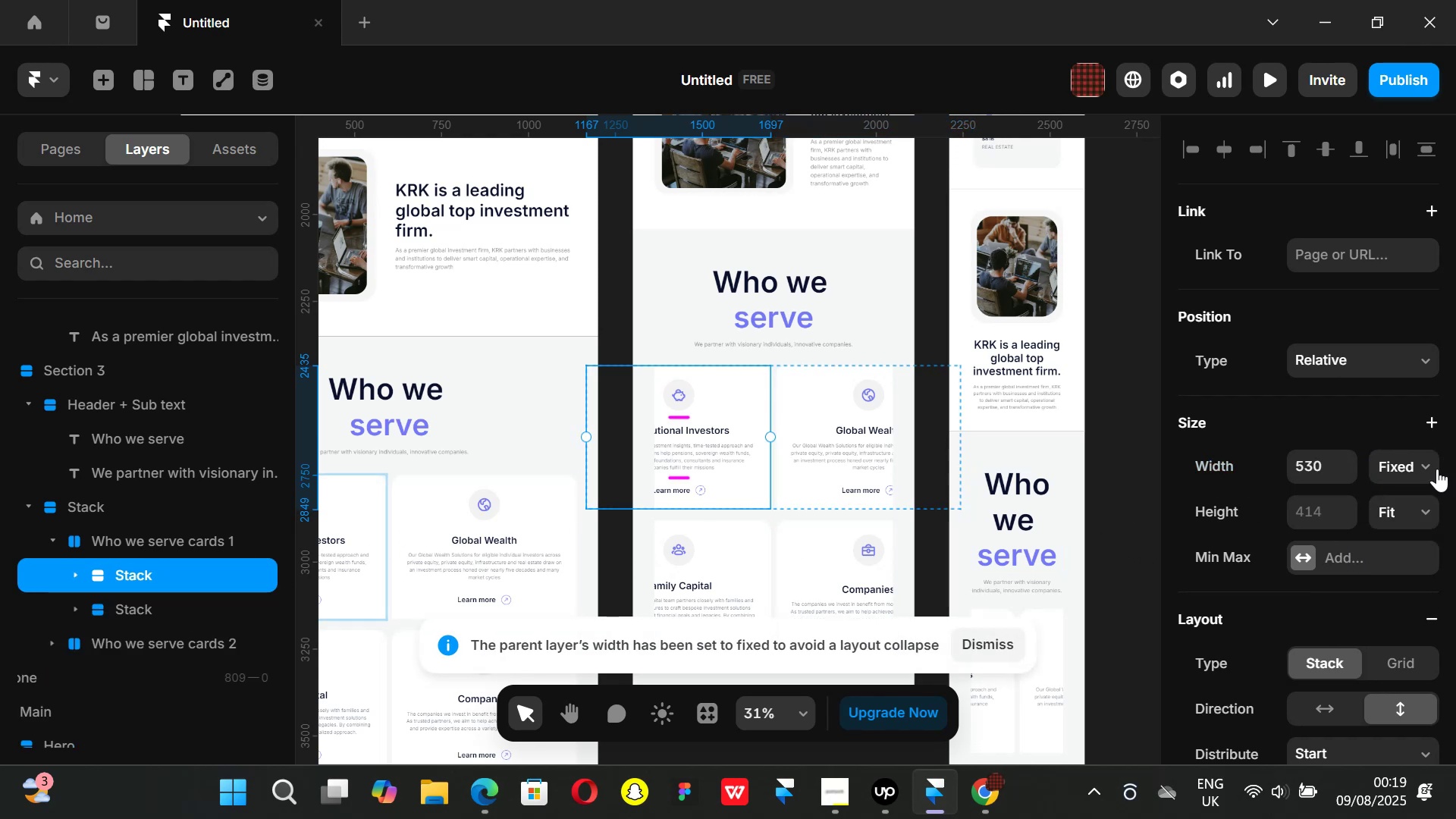 
left_click([1428, 466])
 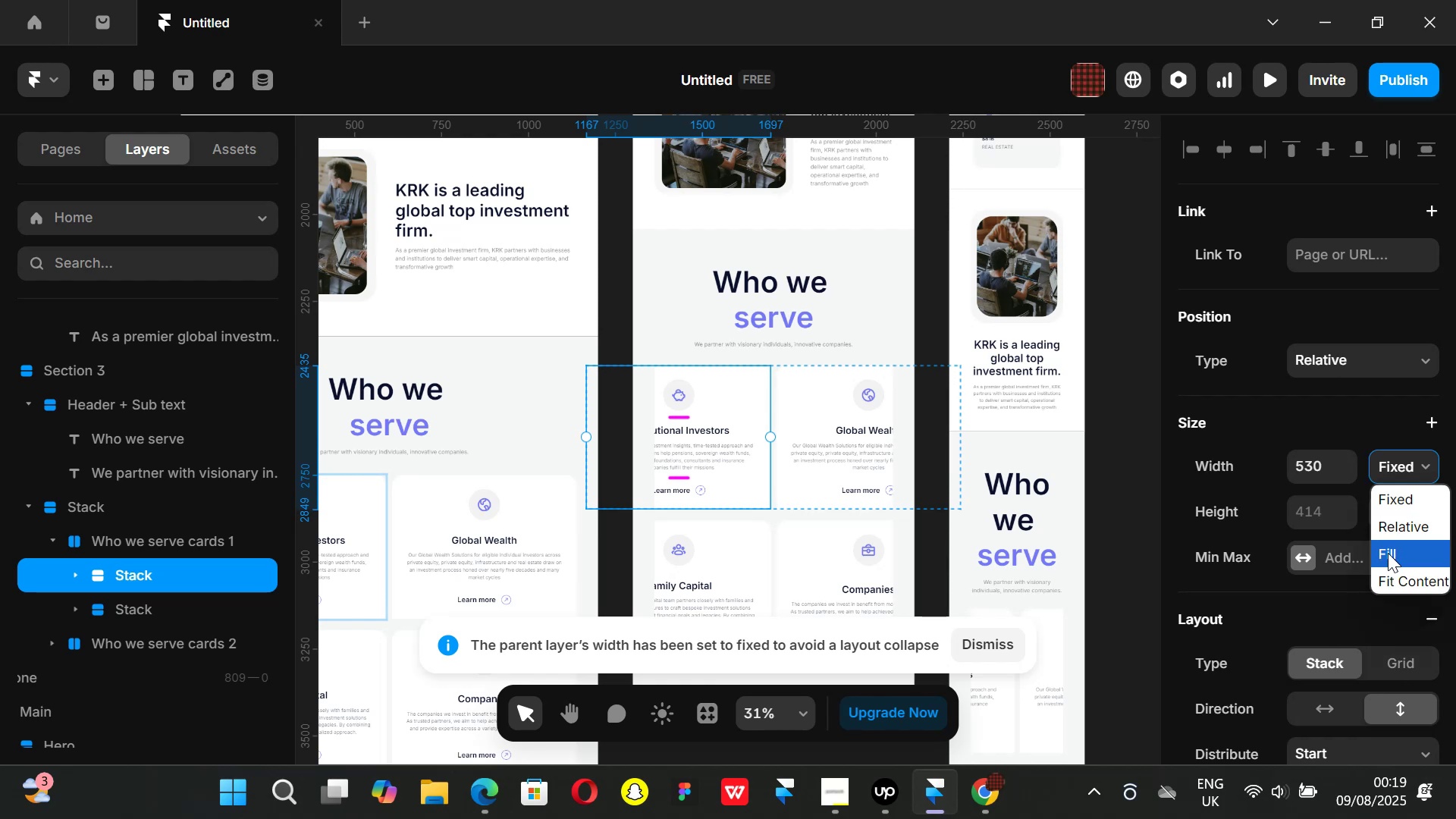 
left_click([1388, 553])
 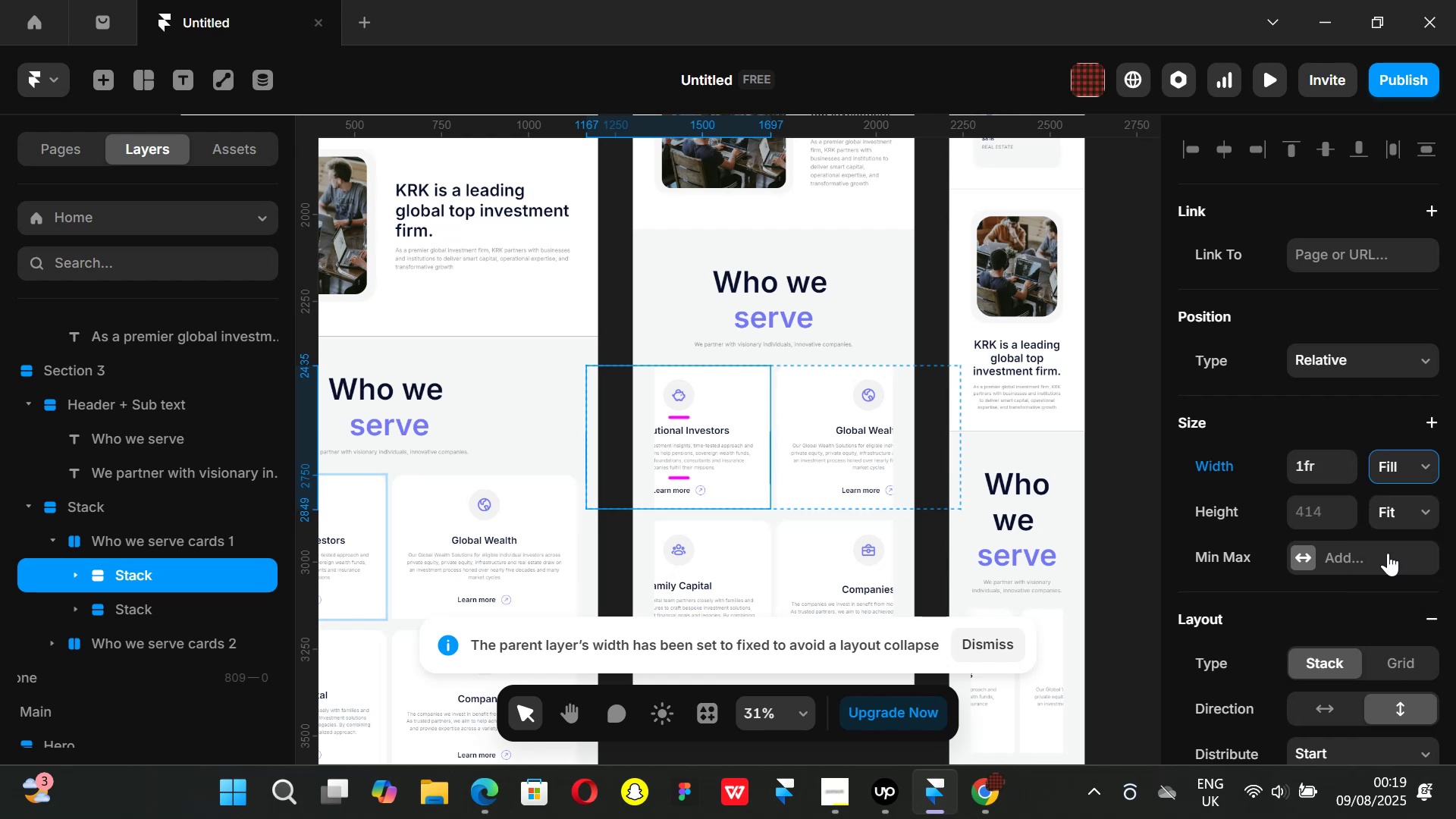 
key(Control+Z)
 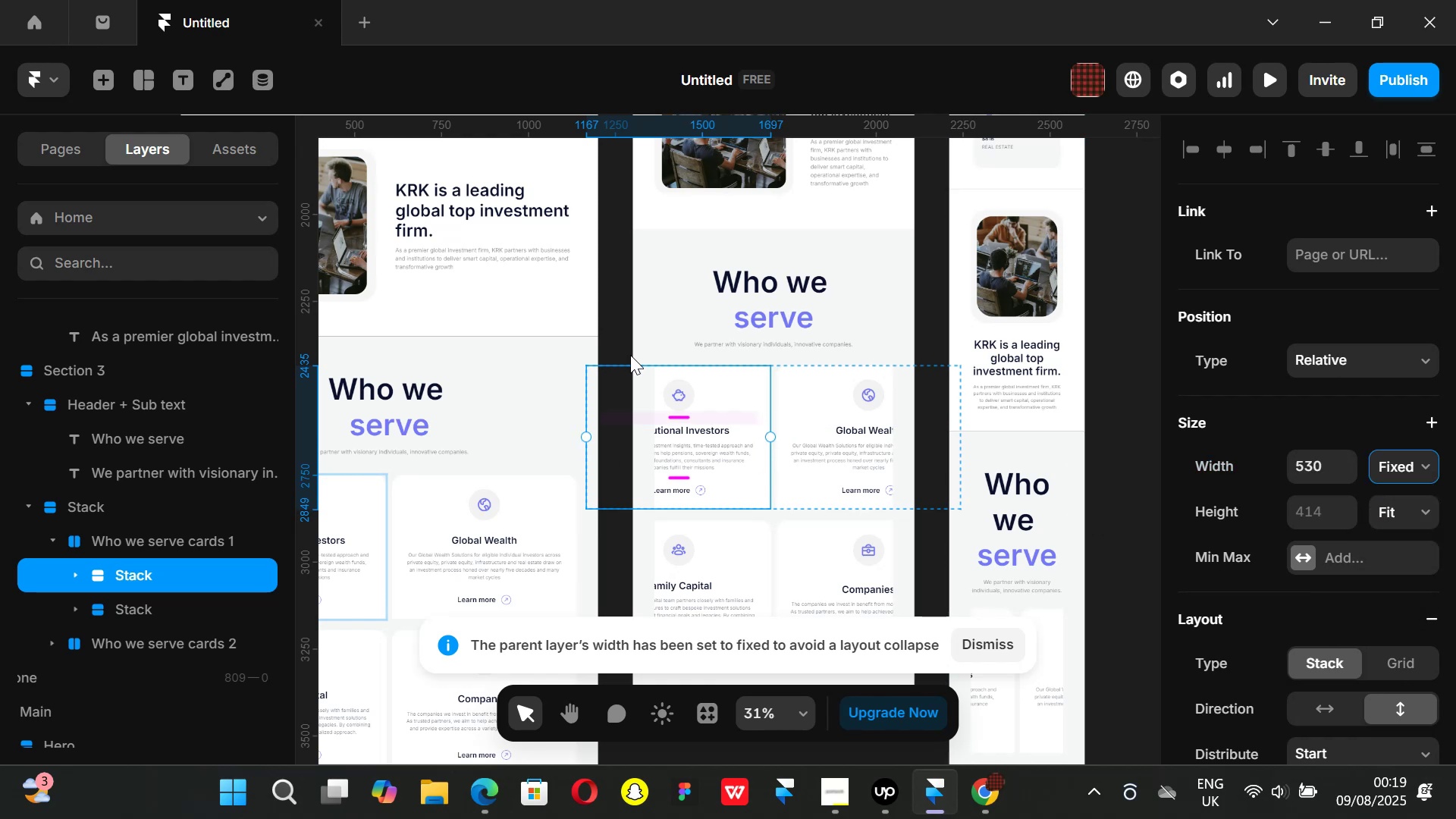 
left_click([622, 310])
 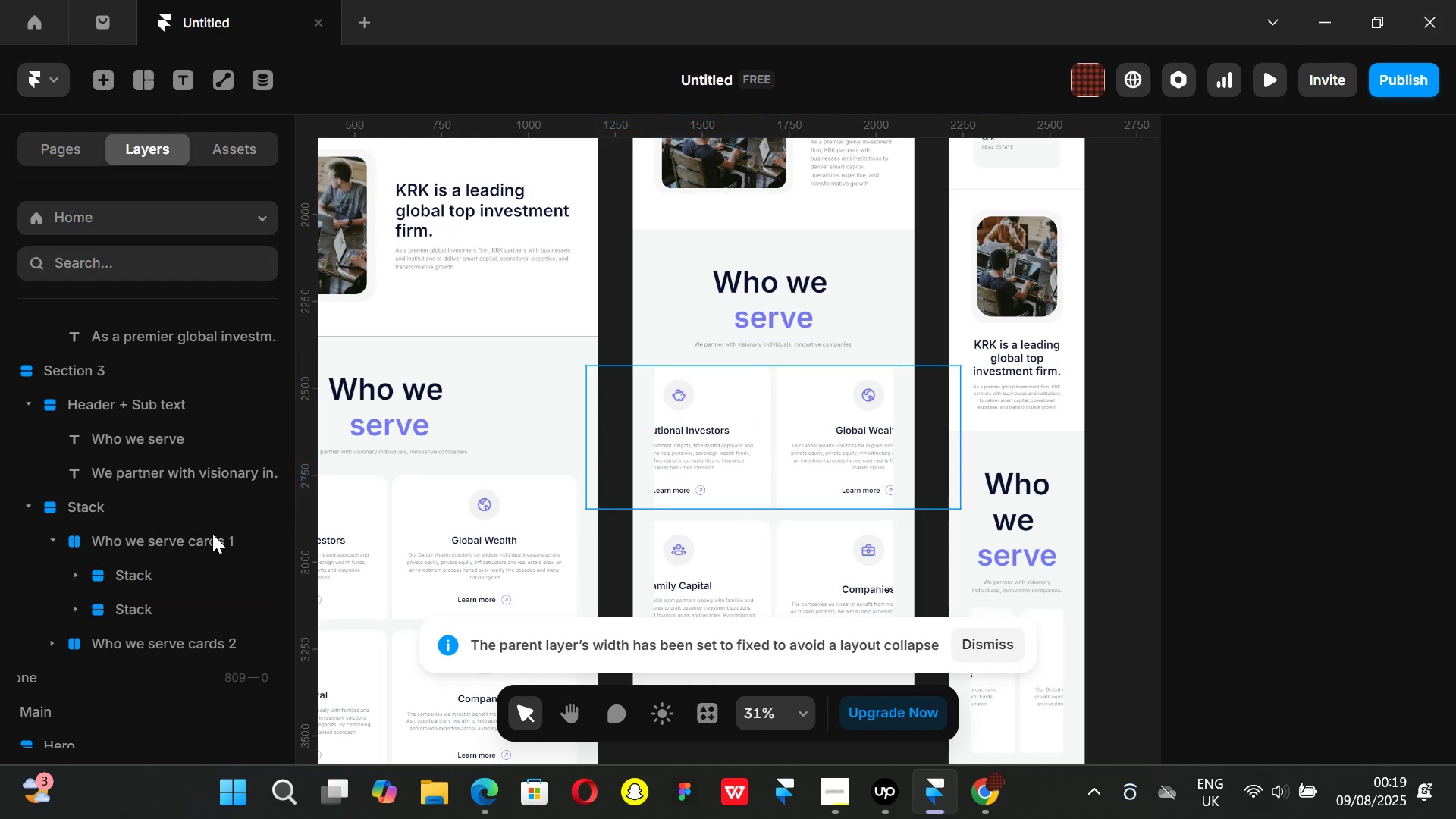 
left_click([209, 534])
 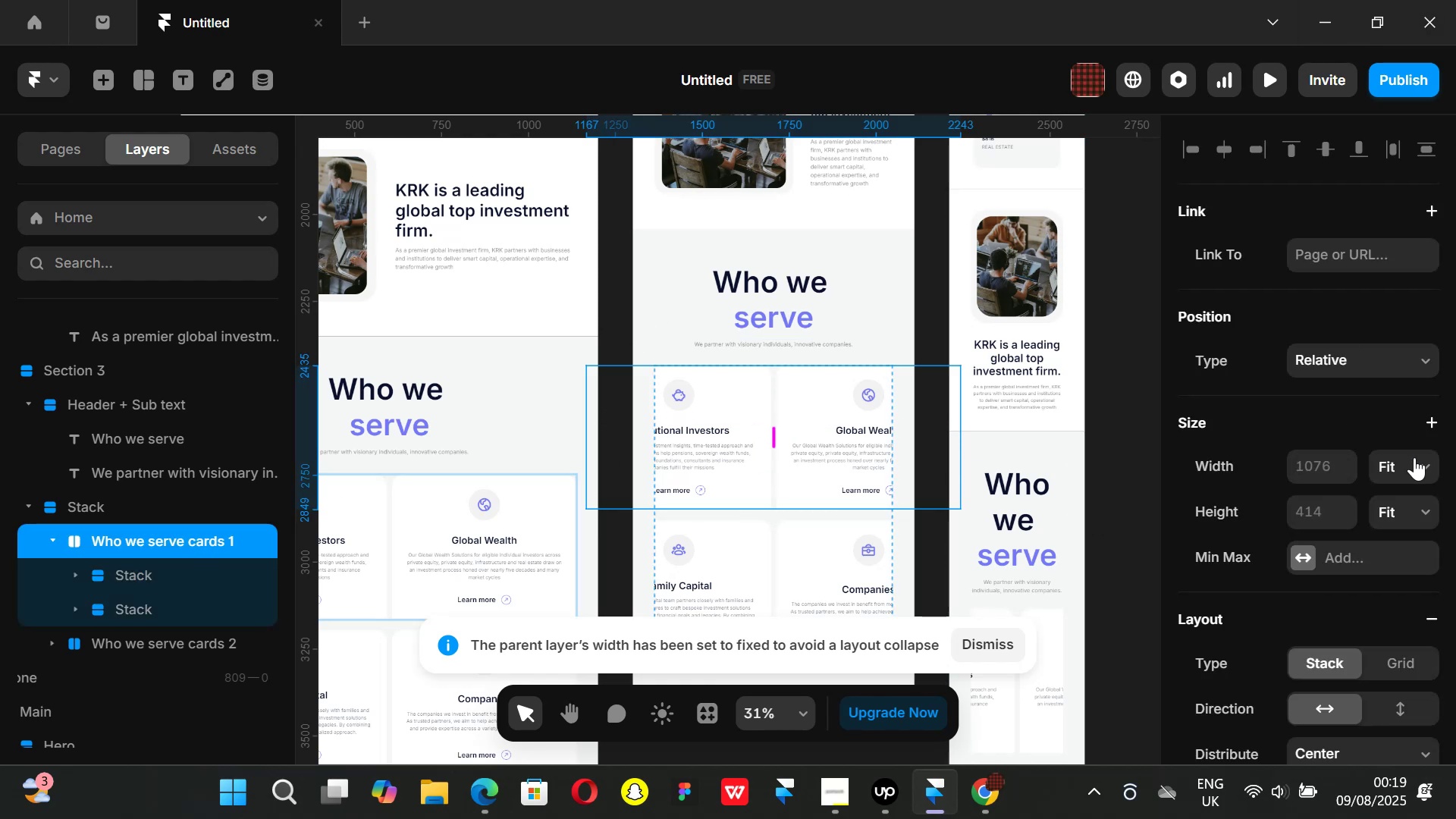 
left_click([1426, 466])
 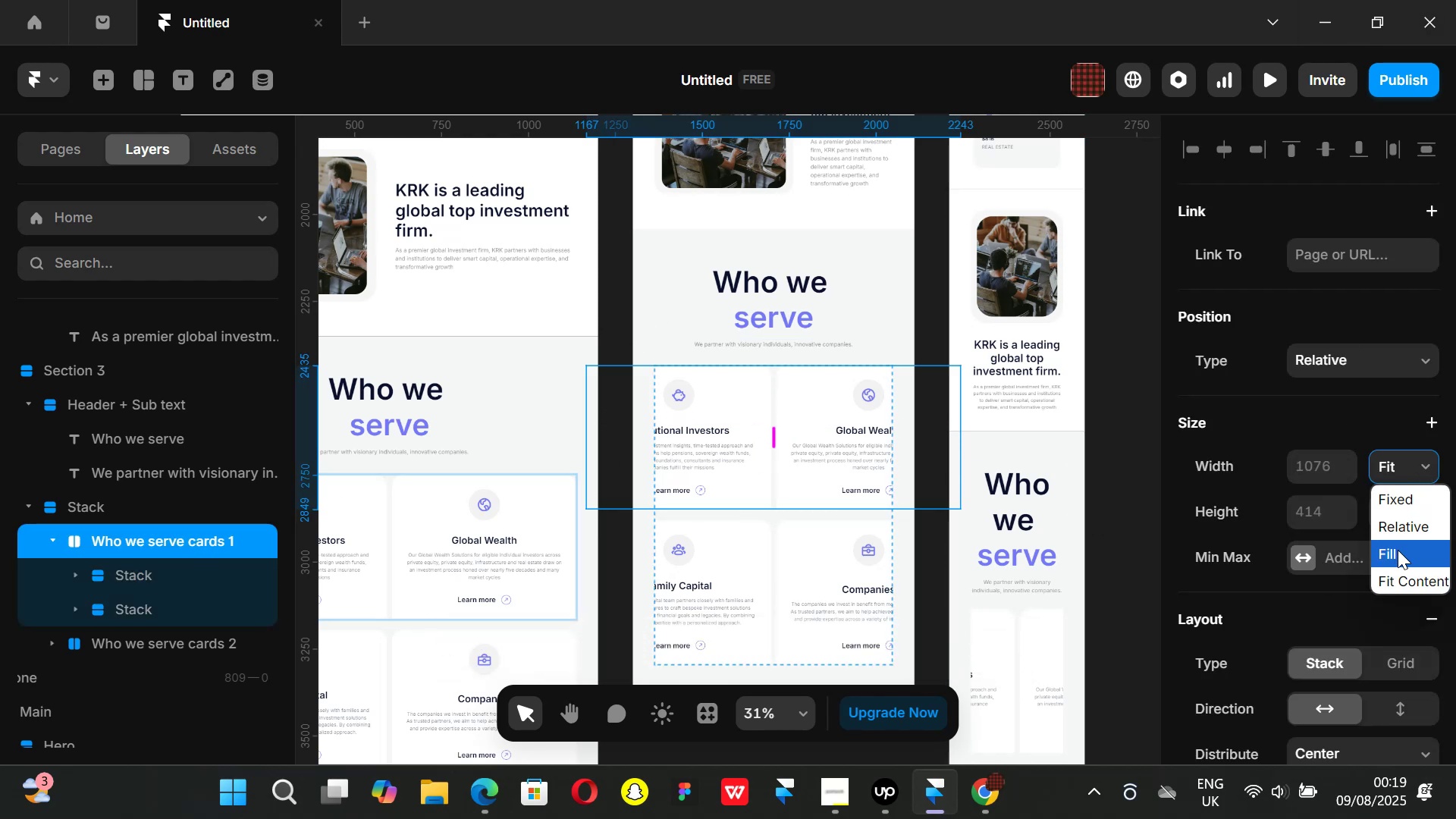 
left_click([1398, 550])
 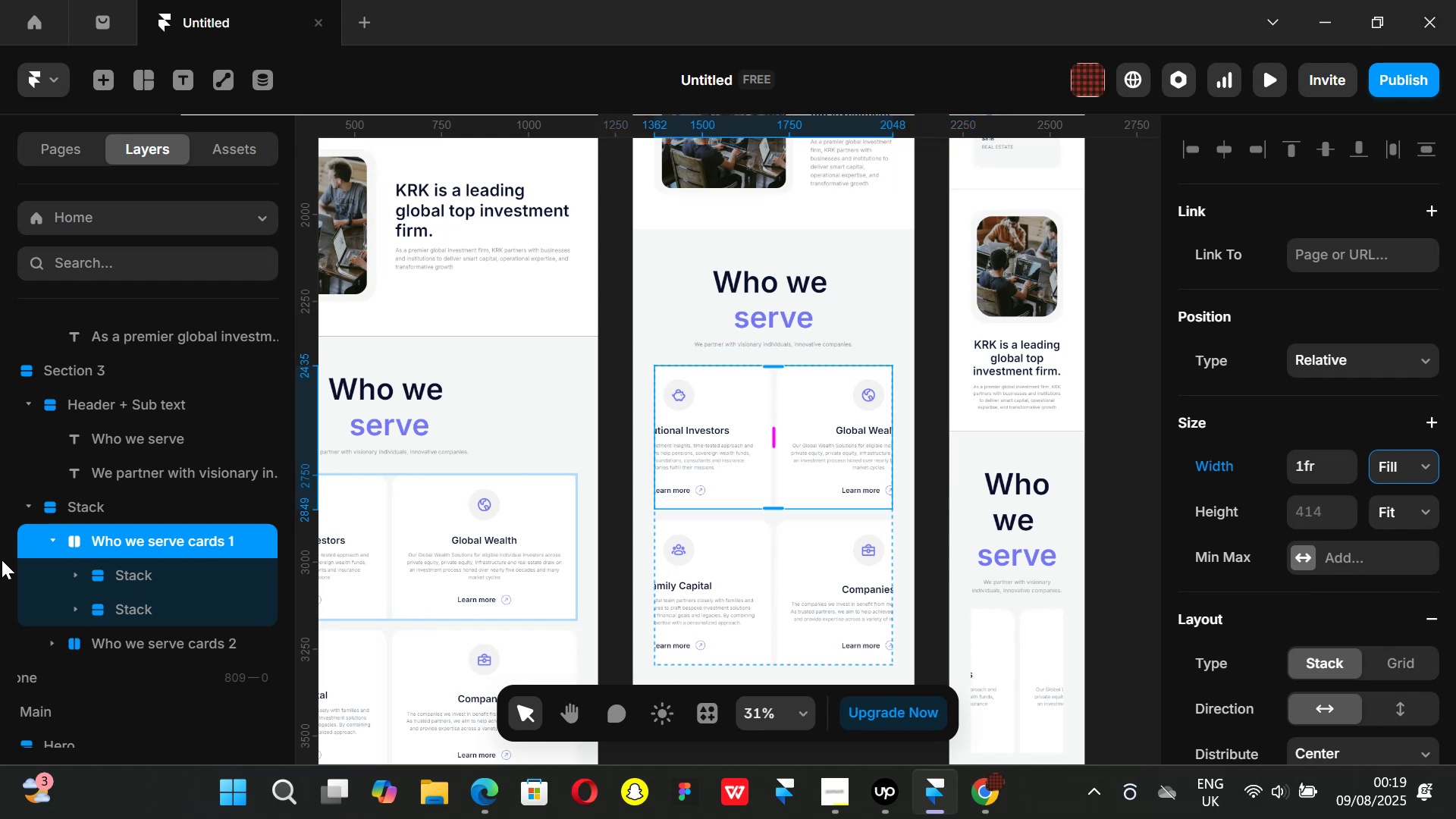 
left_click([127, 576])
 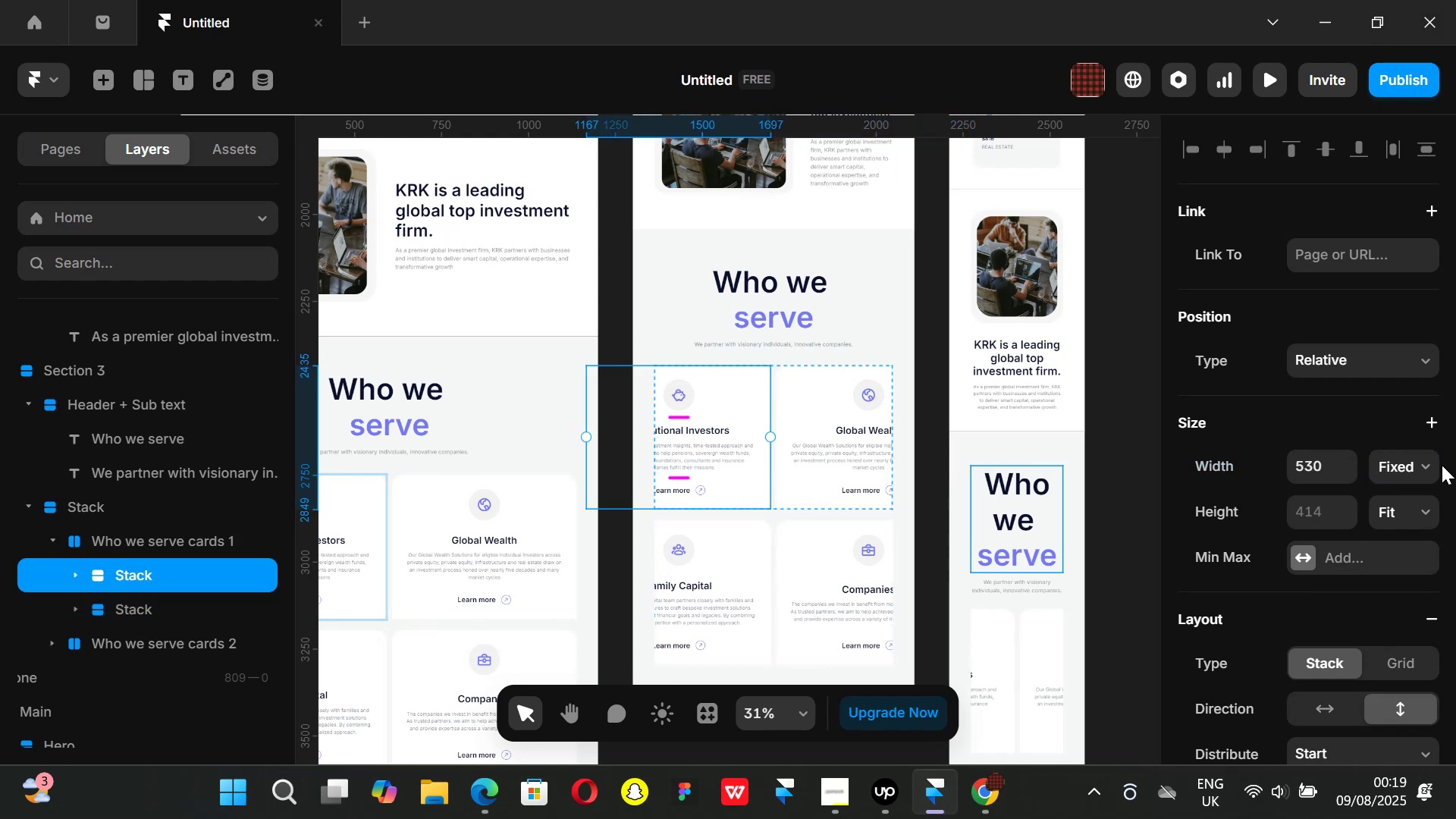 
left_click([1435, 466])
 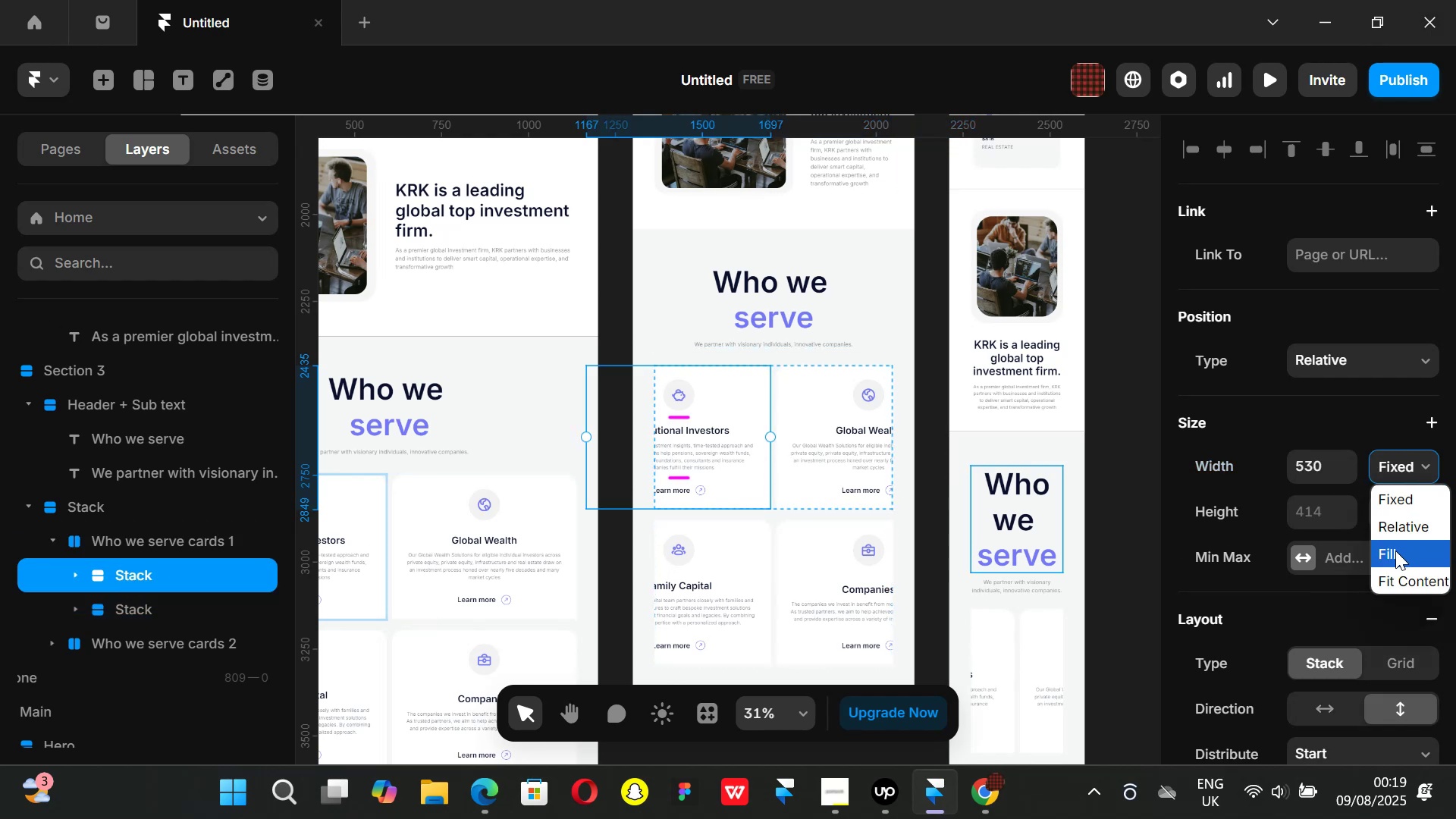 
left_click([1395, 551])
 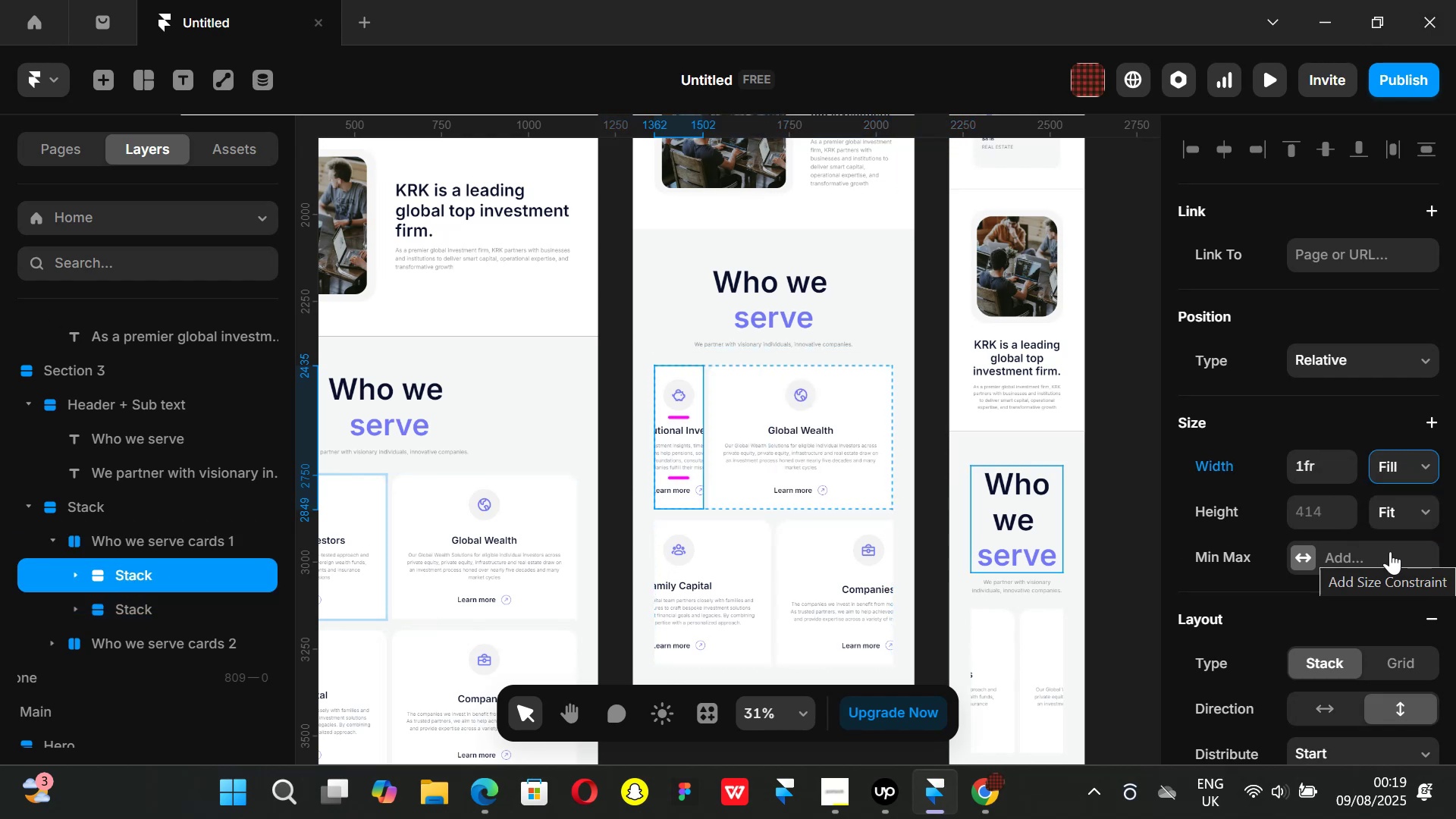 
wait(7.59)
 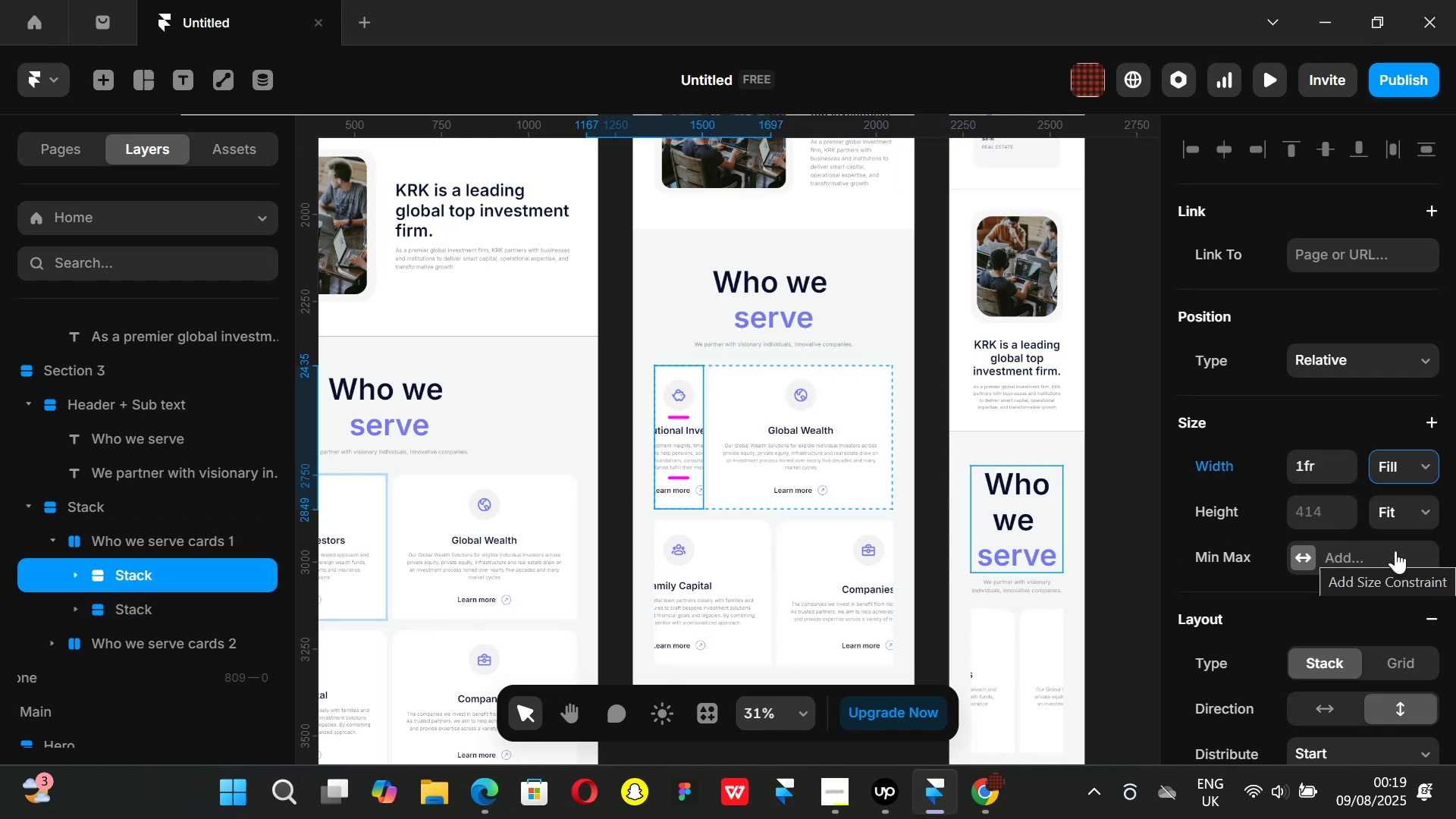 
key(Control+Z)
 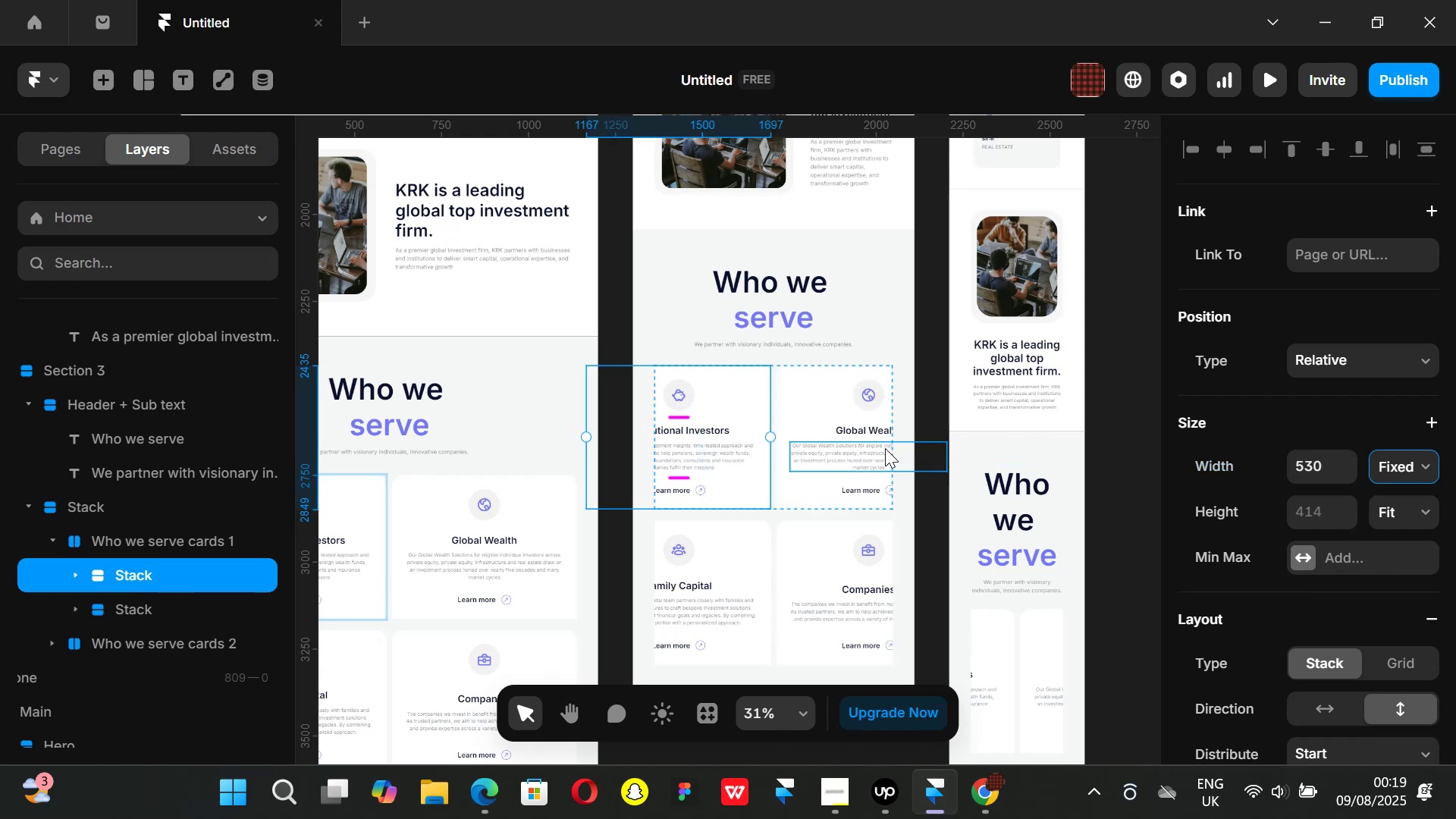 
hold_key(key=ShiftLeft, duration=0.97)
left_click([139, 612])
 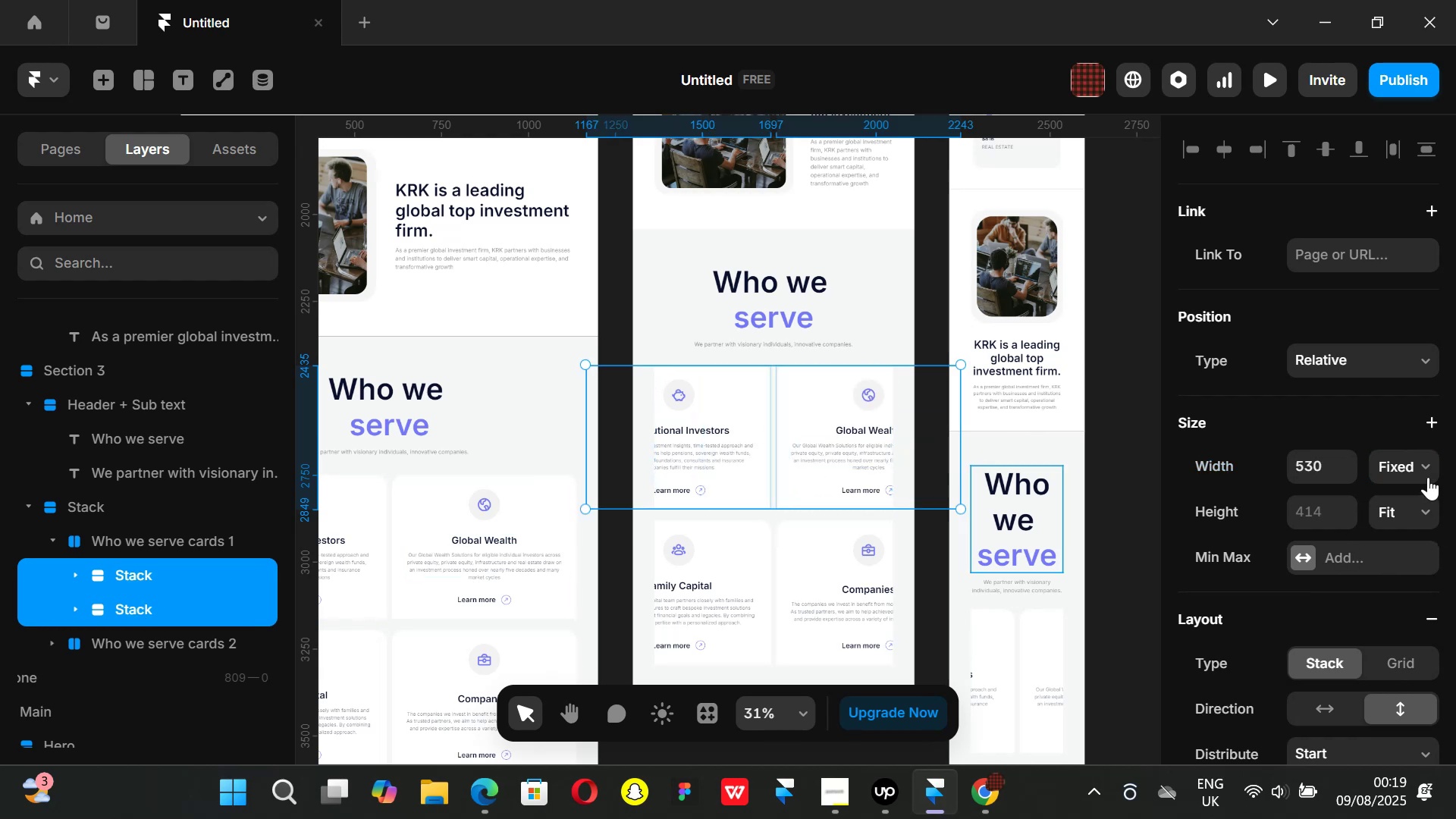 
left_click([1426, 462])
 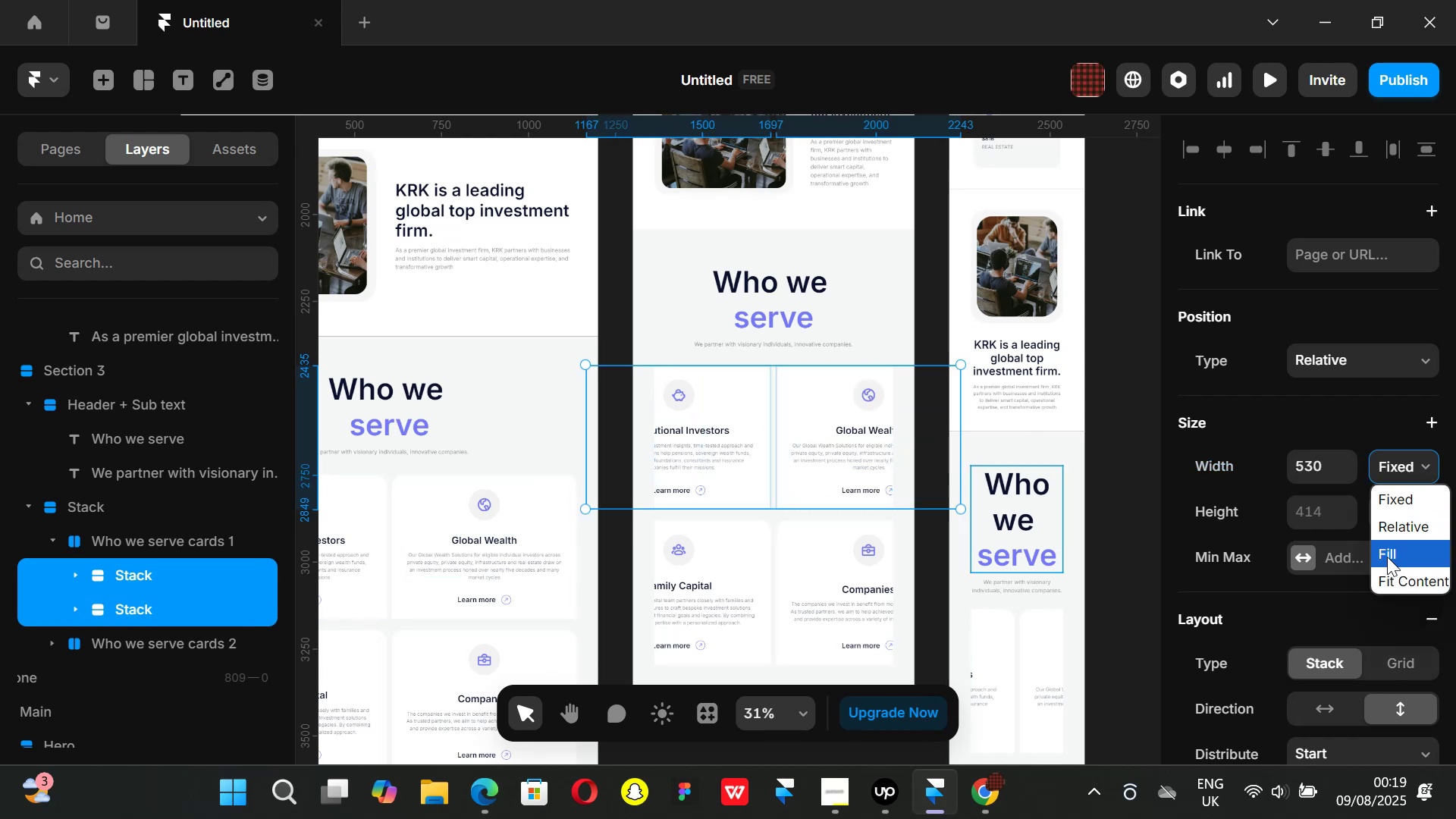 
left_click([1387, 557])
 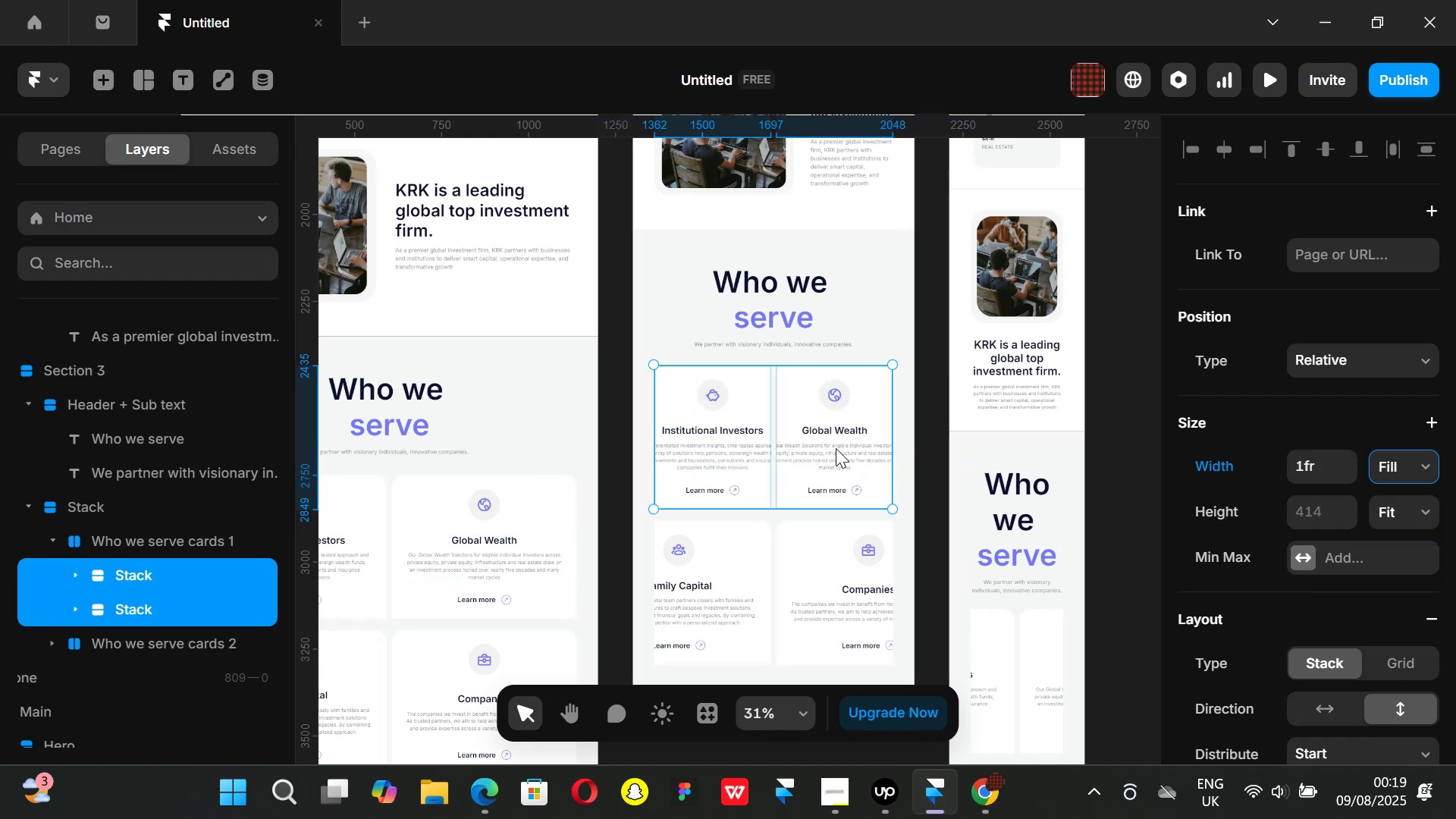 
hold_key(key=ControlLeft, duration=1.51)
scroll: coordinate [706, 460], scroll_direction: up, amount: 1.0
 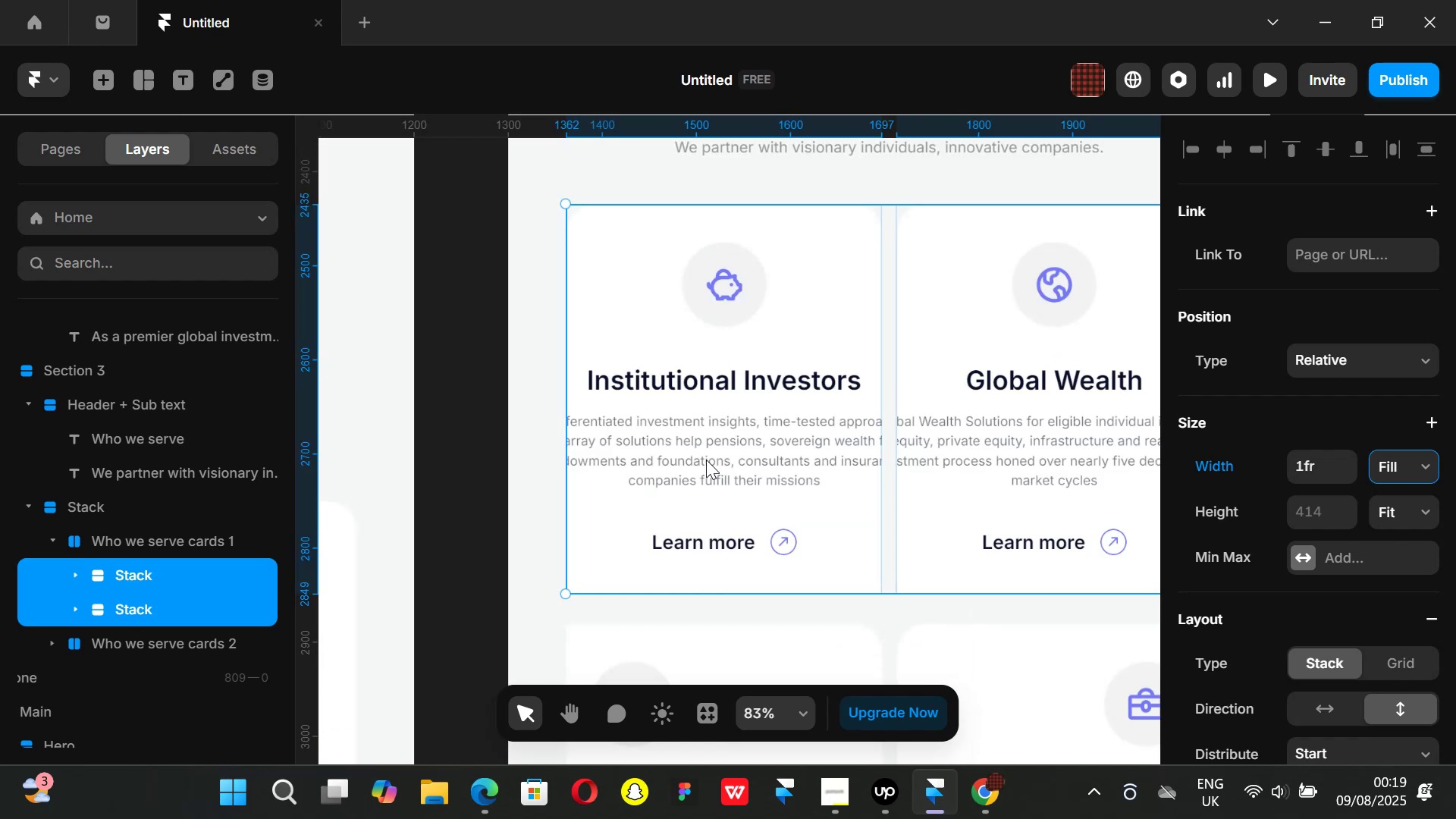 
scroll: coordinate [706, 460], scroll_direction: down, amount: 2.0
 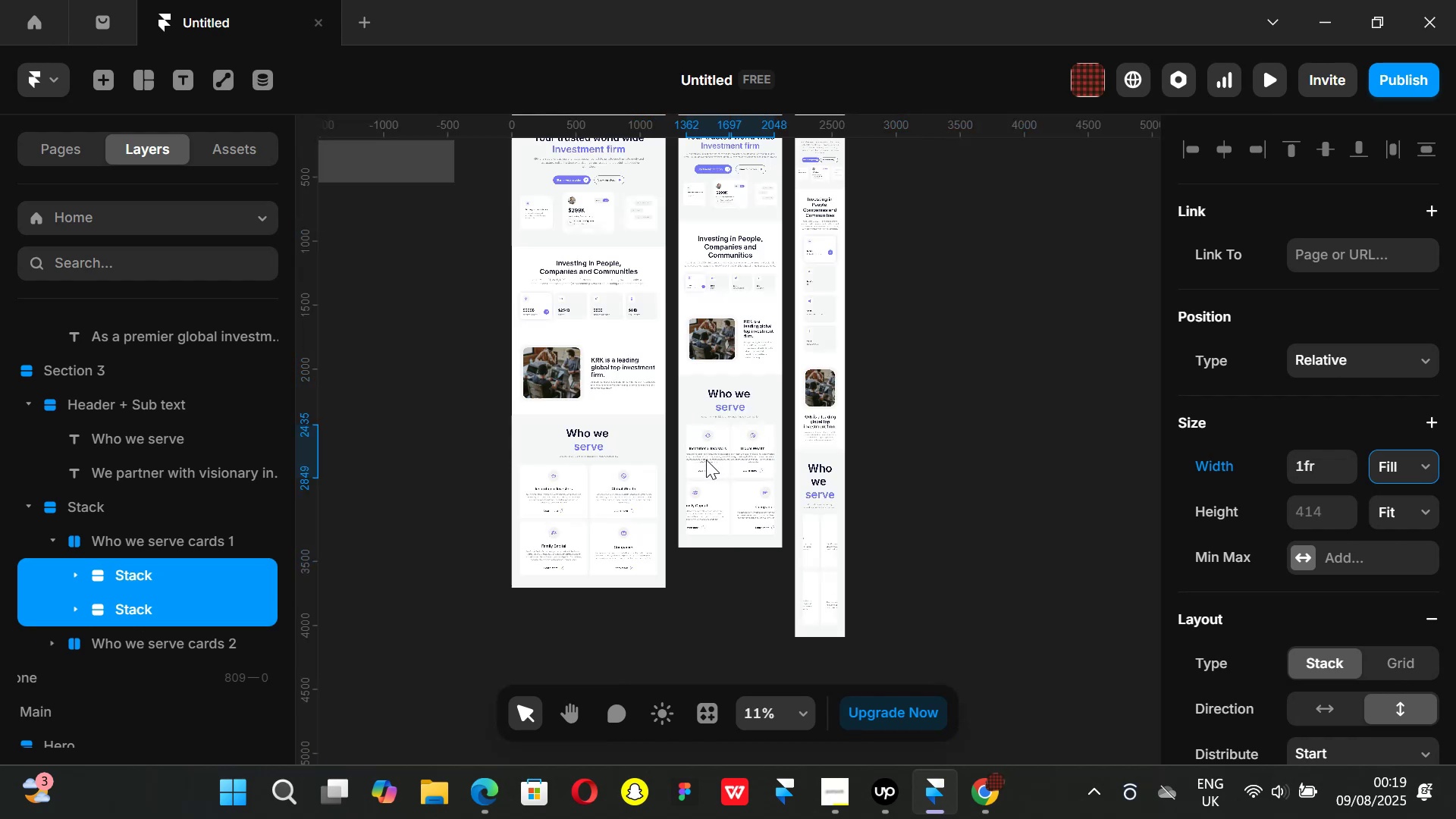 
hold_key(key=ControlLeft, duration=1.51)
scroll: coordinate [709, 450], scroll_direction: up, amount: 2.0
 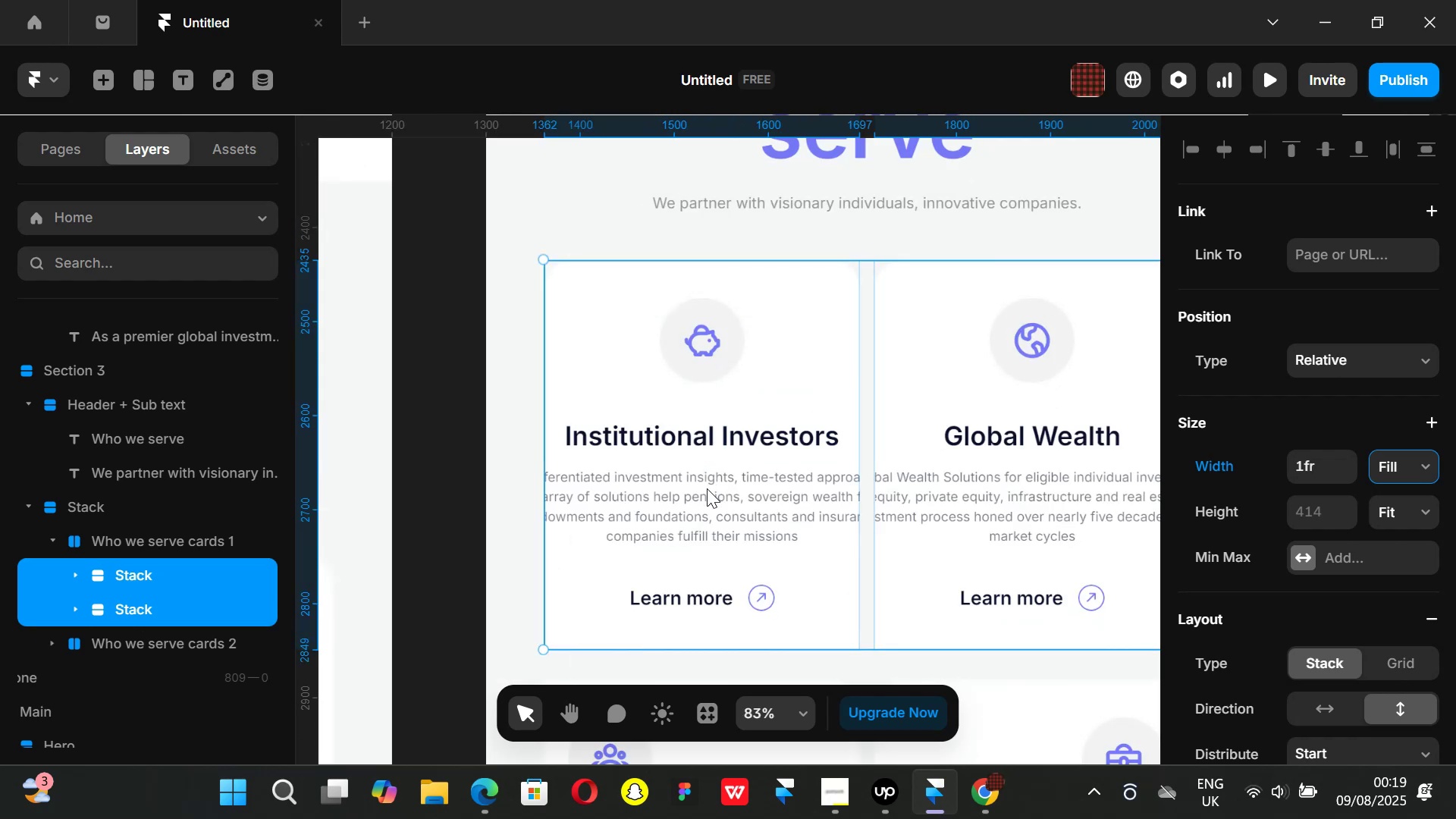 
hold_key(key=ControlLeft, duration=0.42)
 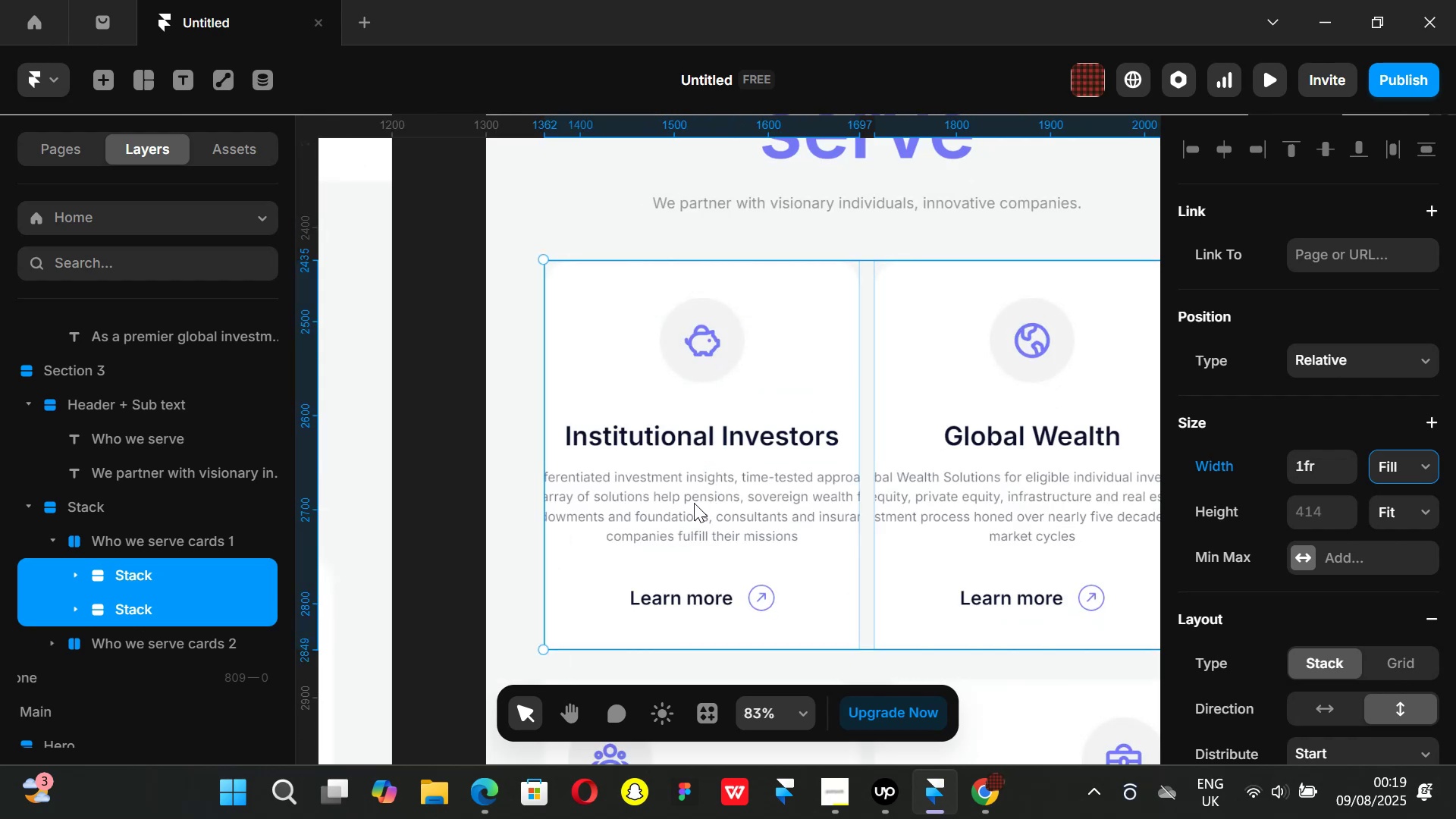 
hold_key(key=ControlLeft, duration=0.67)
scroll: coordinate [776, 477], scroll_direction: down, amount: 1.0
 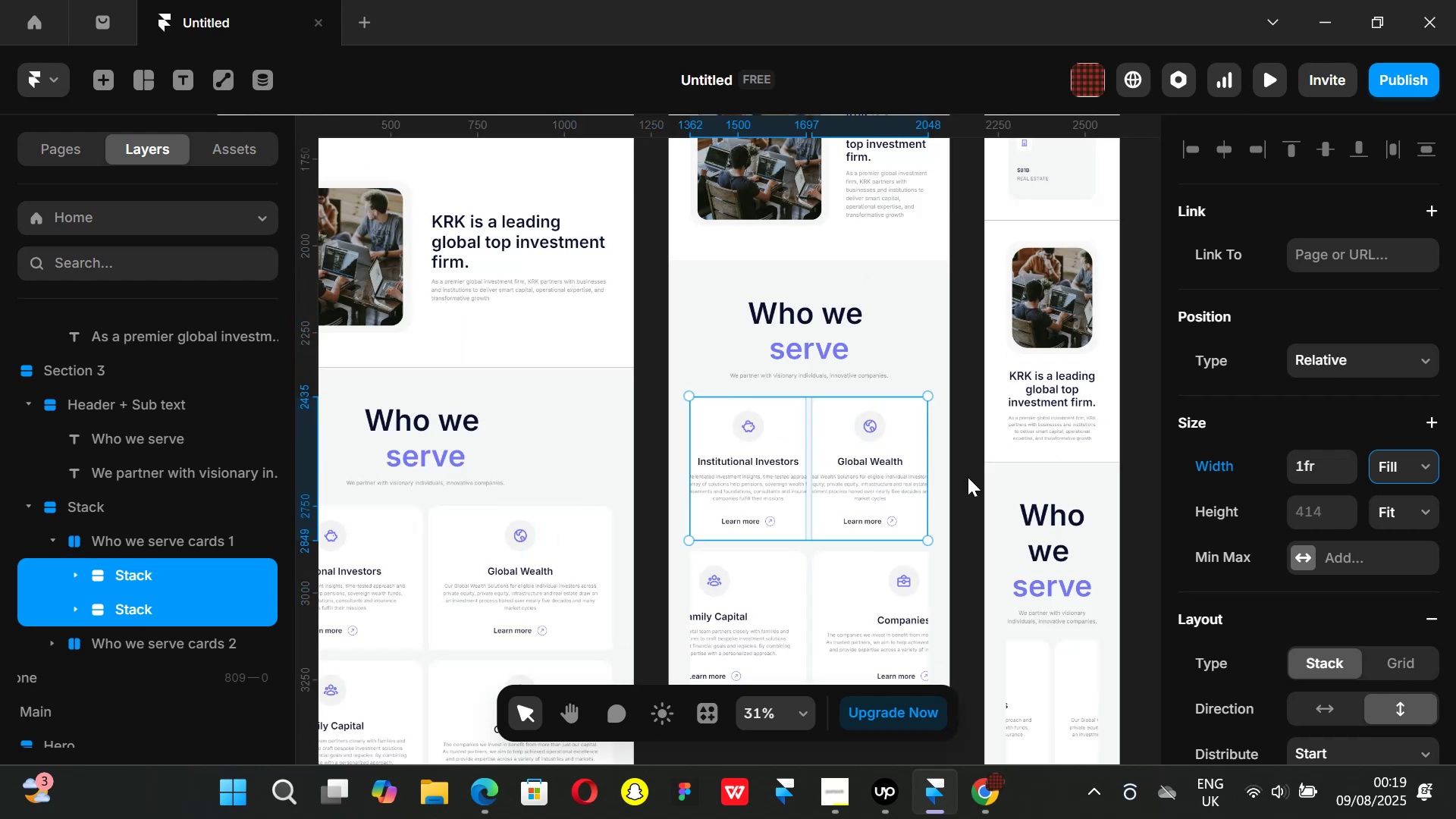 
left_click([968, 477])
 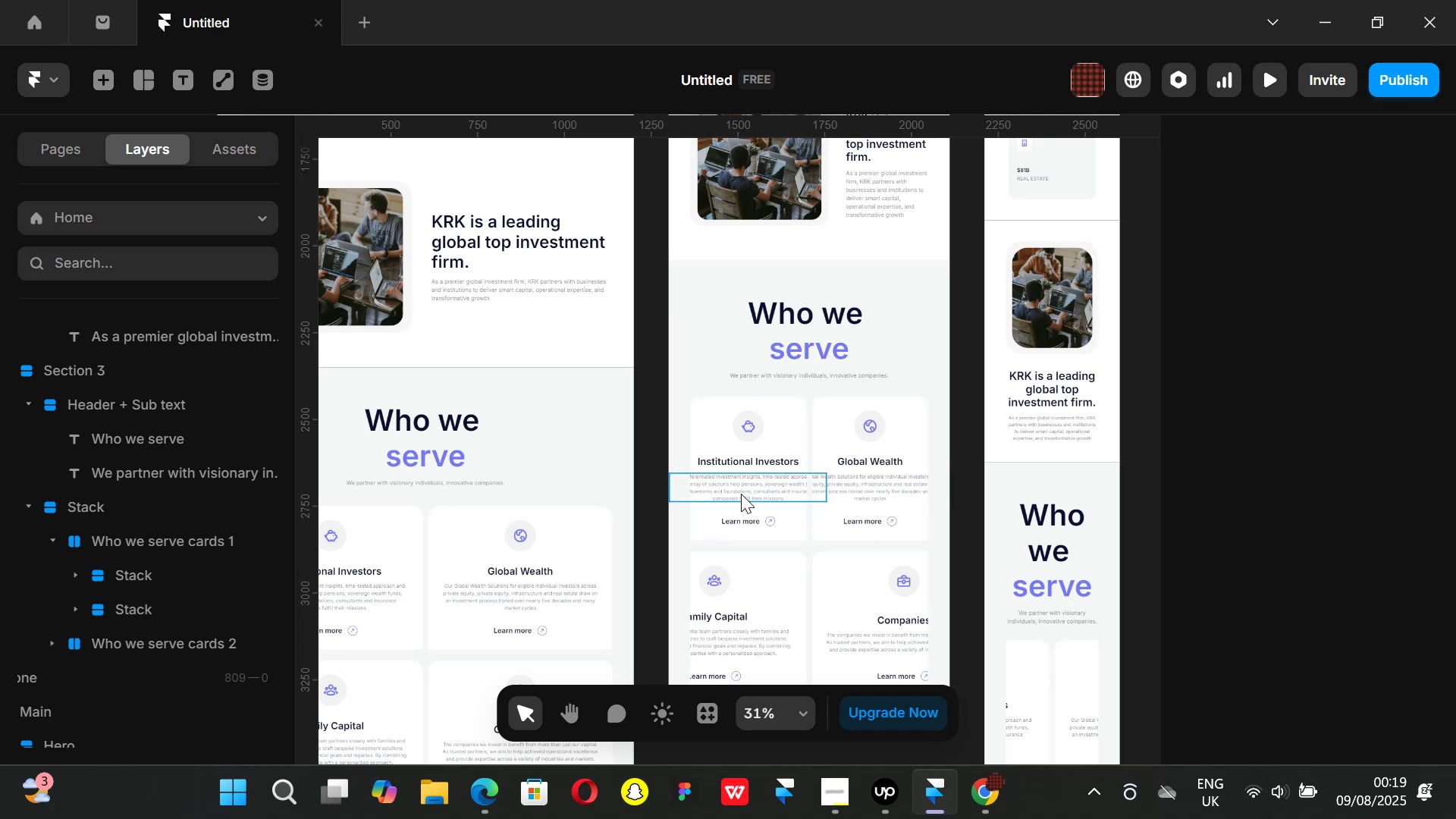 
left_click([741, 494])
 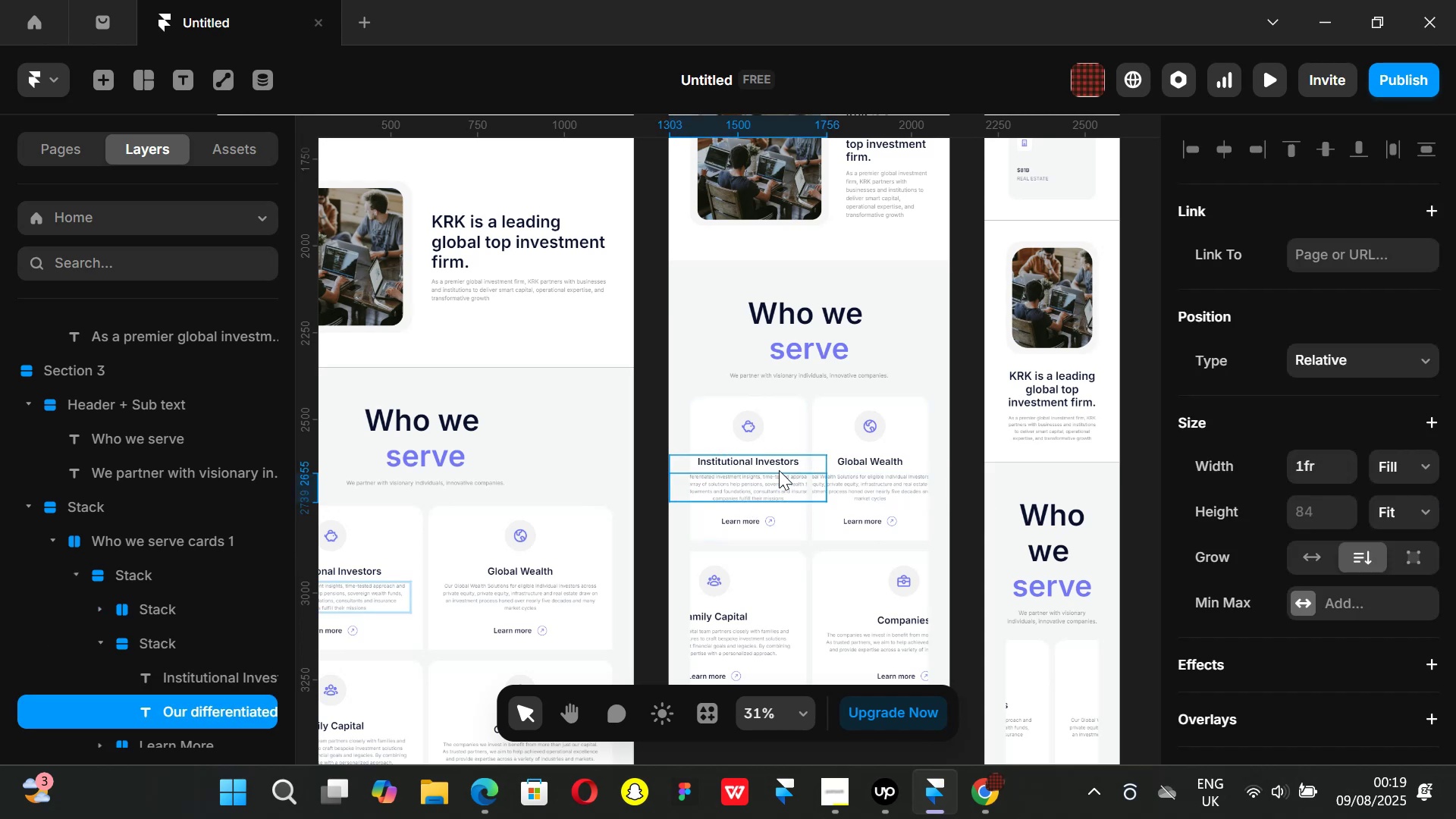 
left_click([793, 467])
 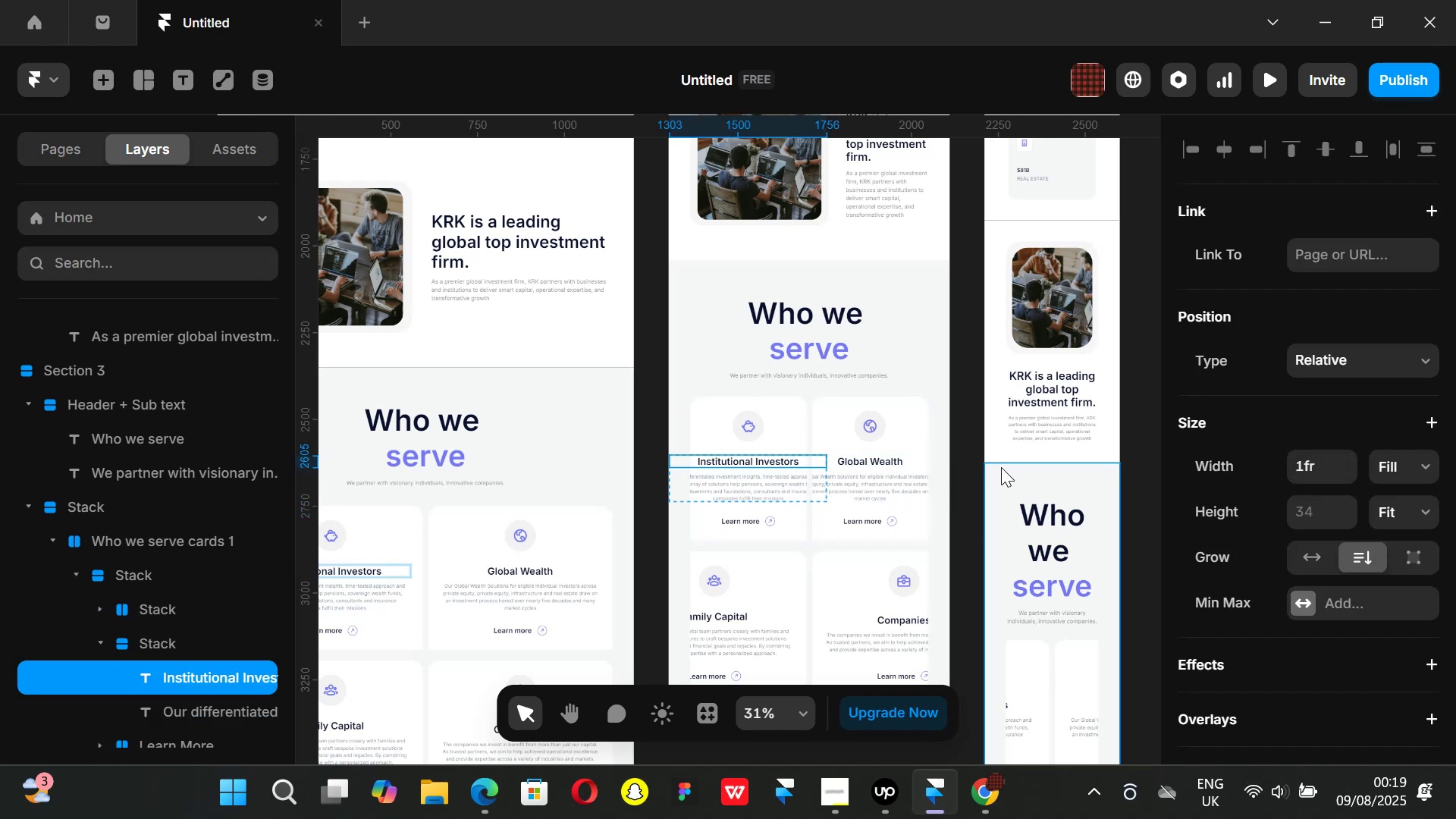 
left_click([968, 468])
 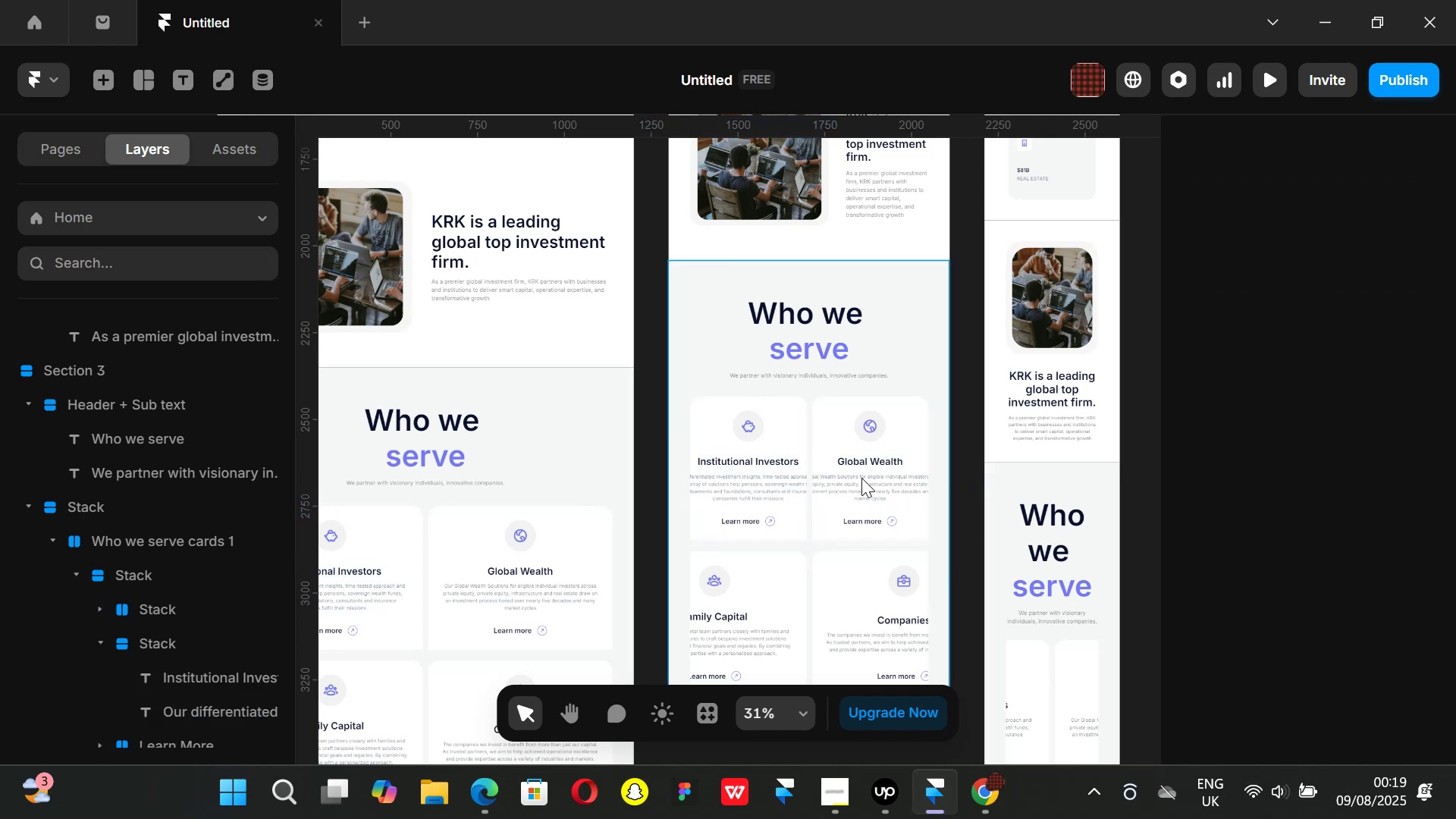 
hold_key(key=ControlLeft, duration=0.78)
scroll: coordinate [761, 479], scroll_direction: up, amount: 1.0
 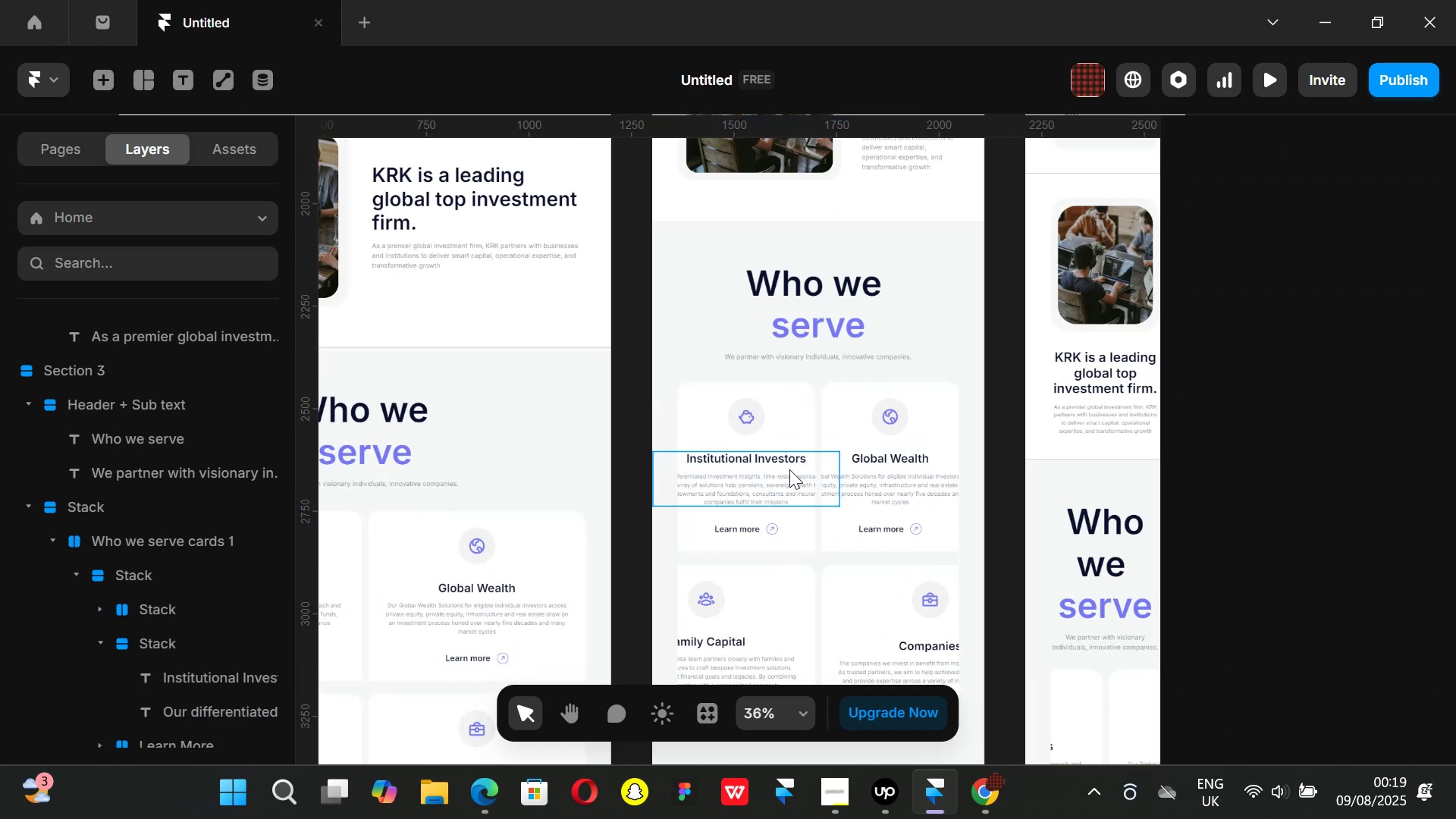 
left_click([789, 469])
 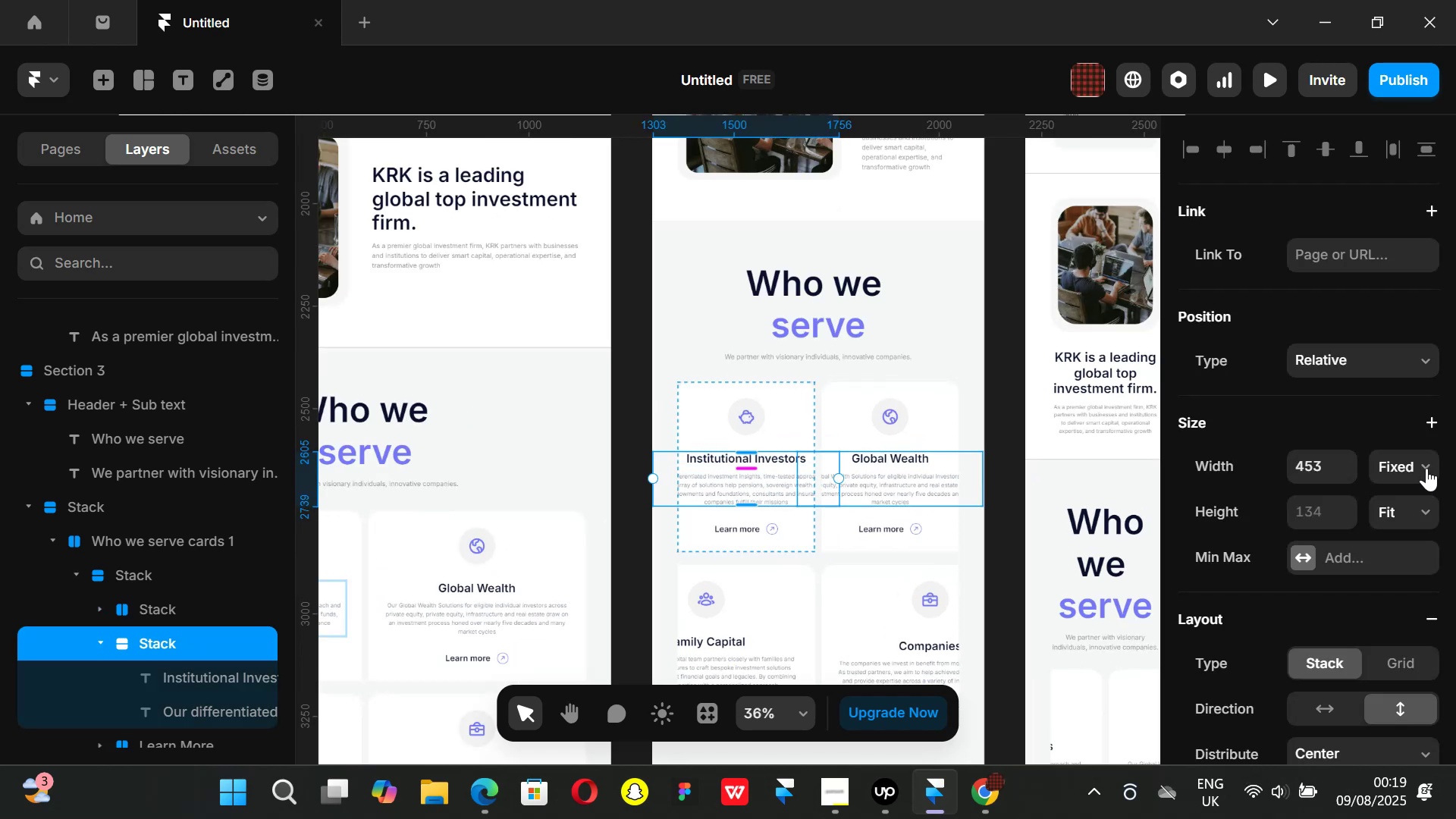 
left_click([1424, 466])
 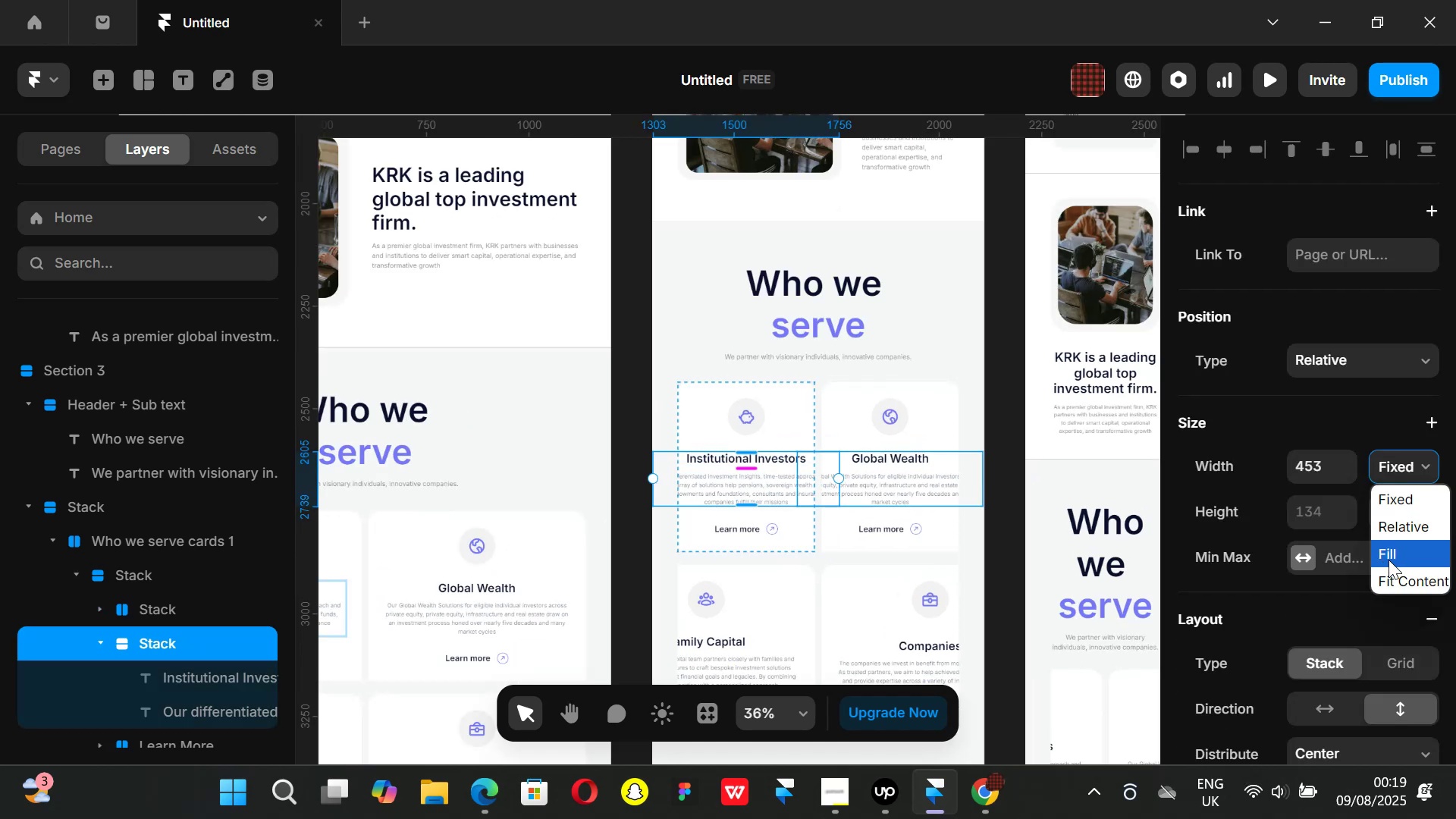 
left_click([1389, 560])
 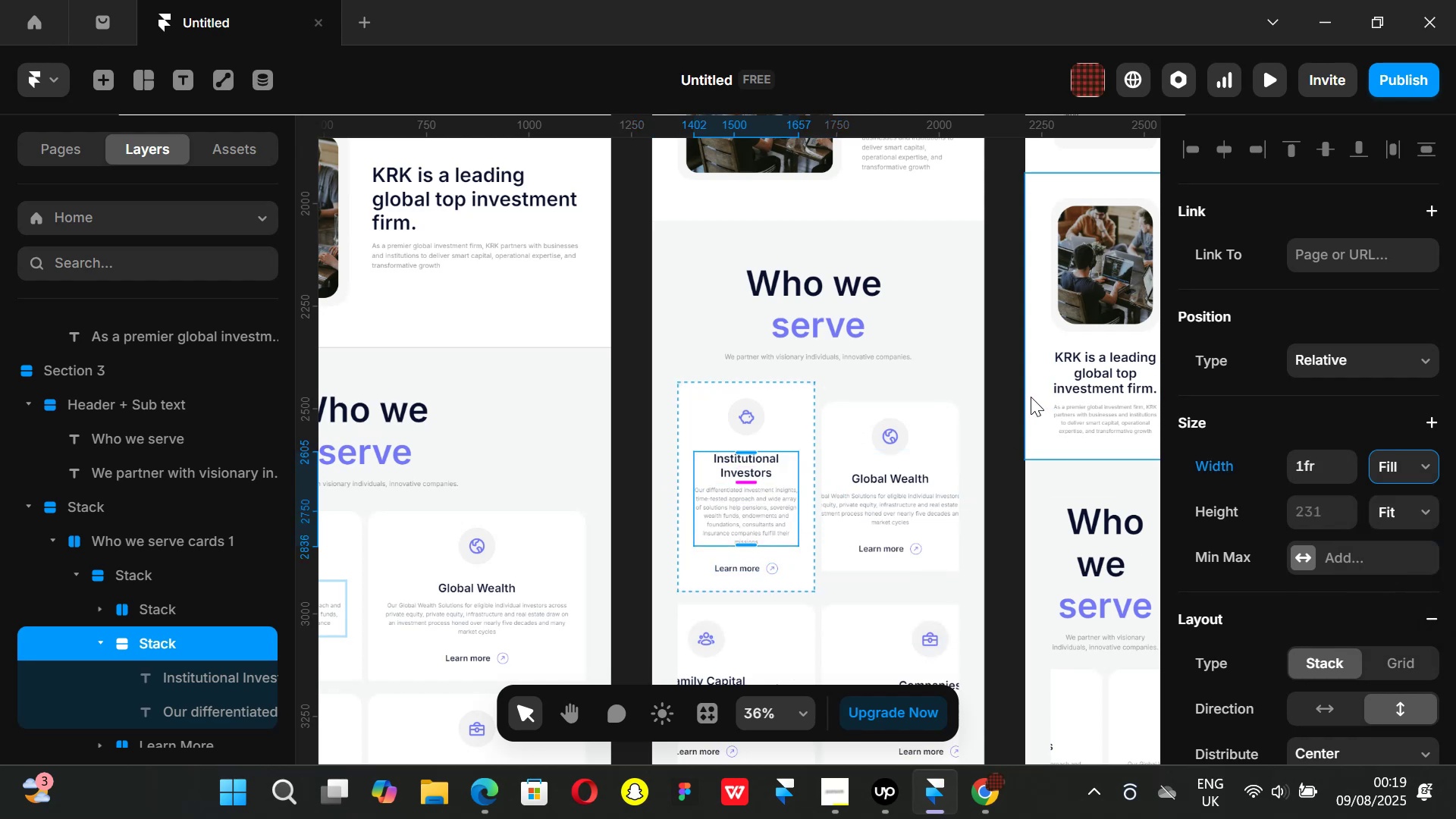 
left_click([1009, 396])
 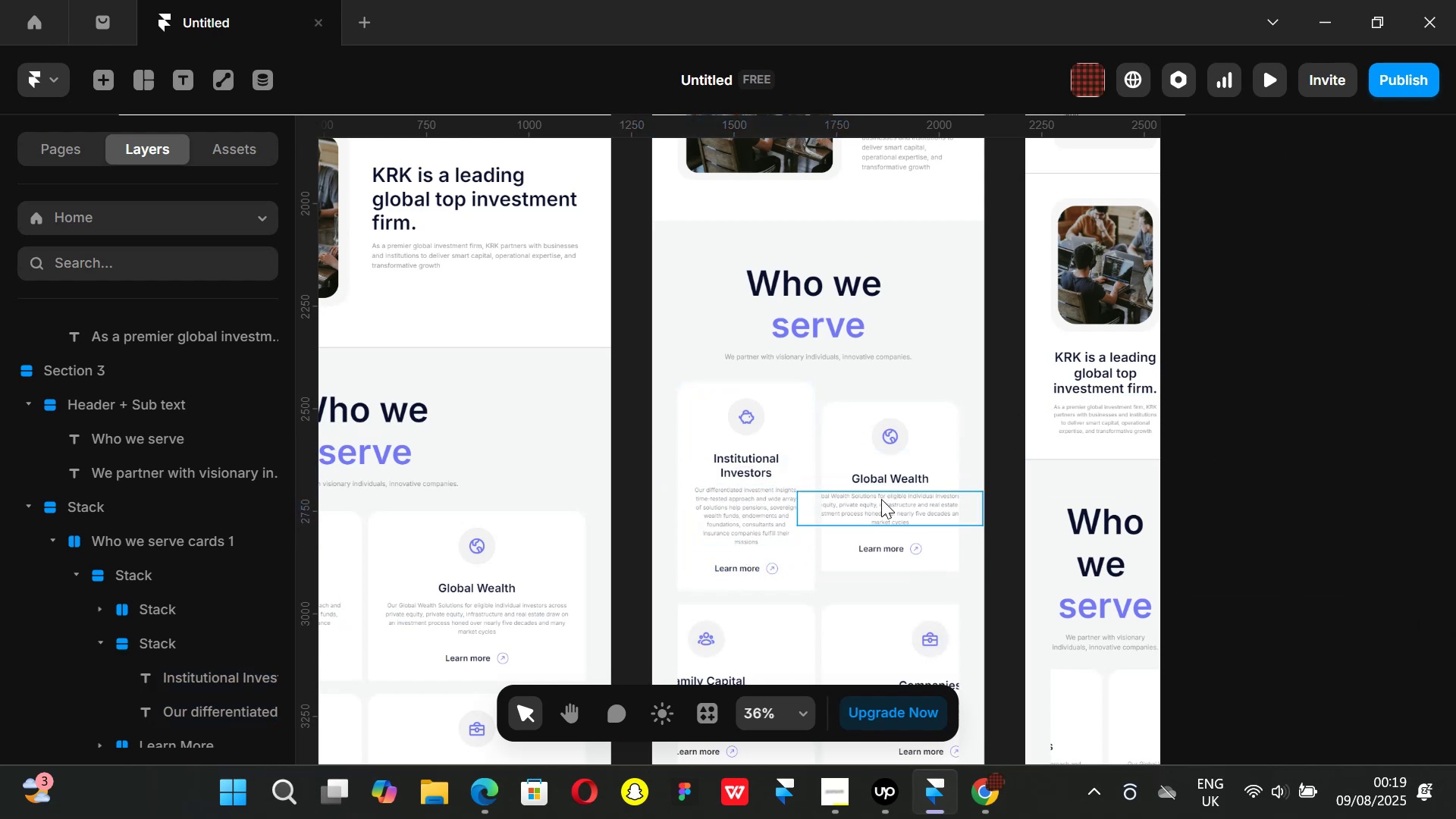 
left_click([878, 490])
 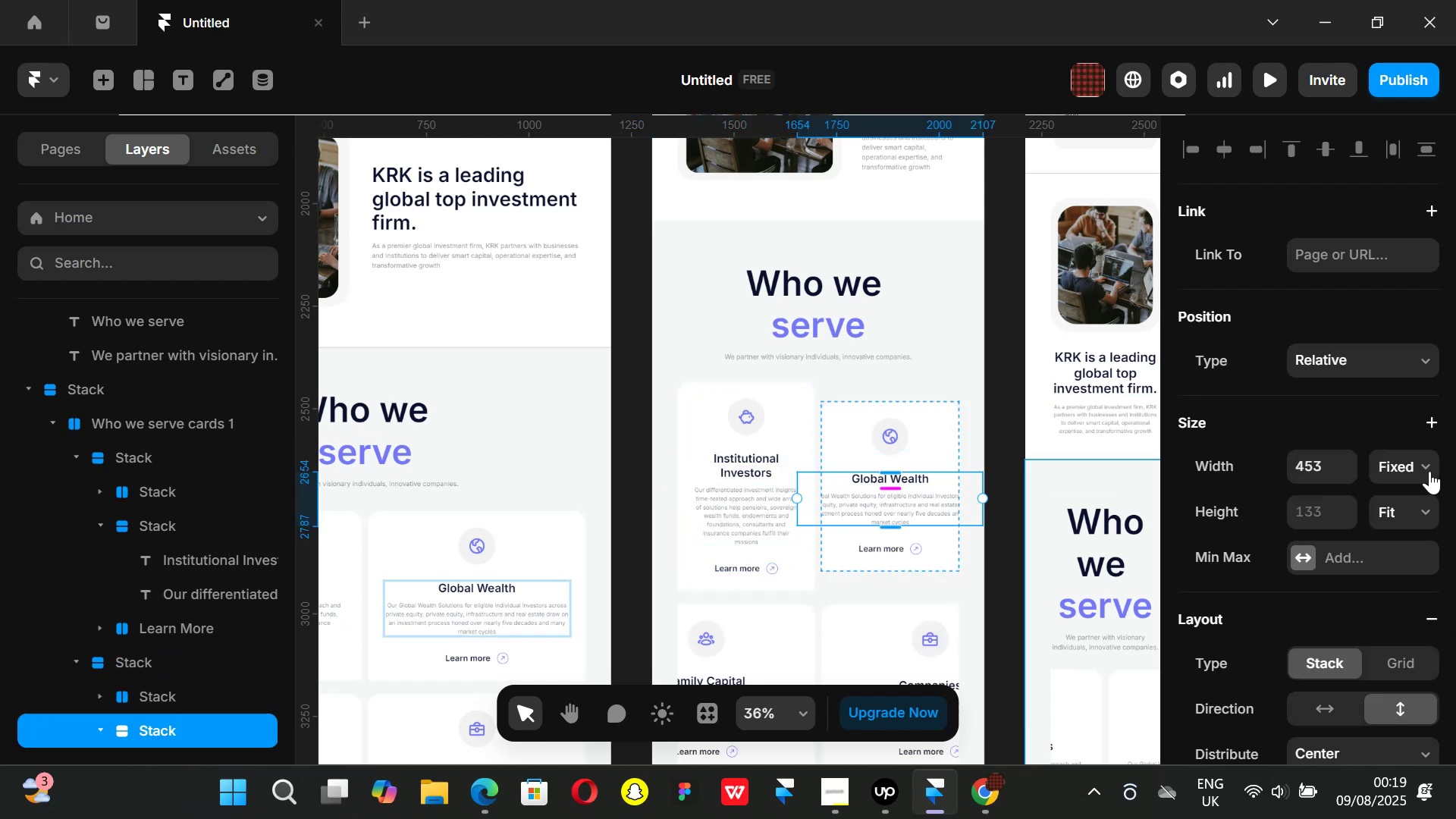 
left_click([1429, 468])
 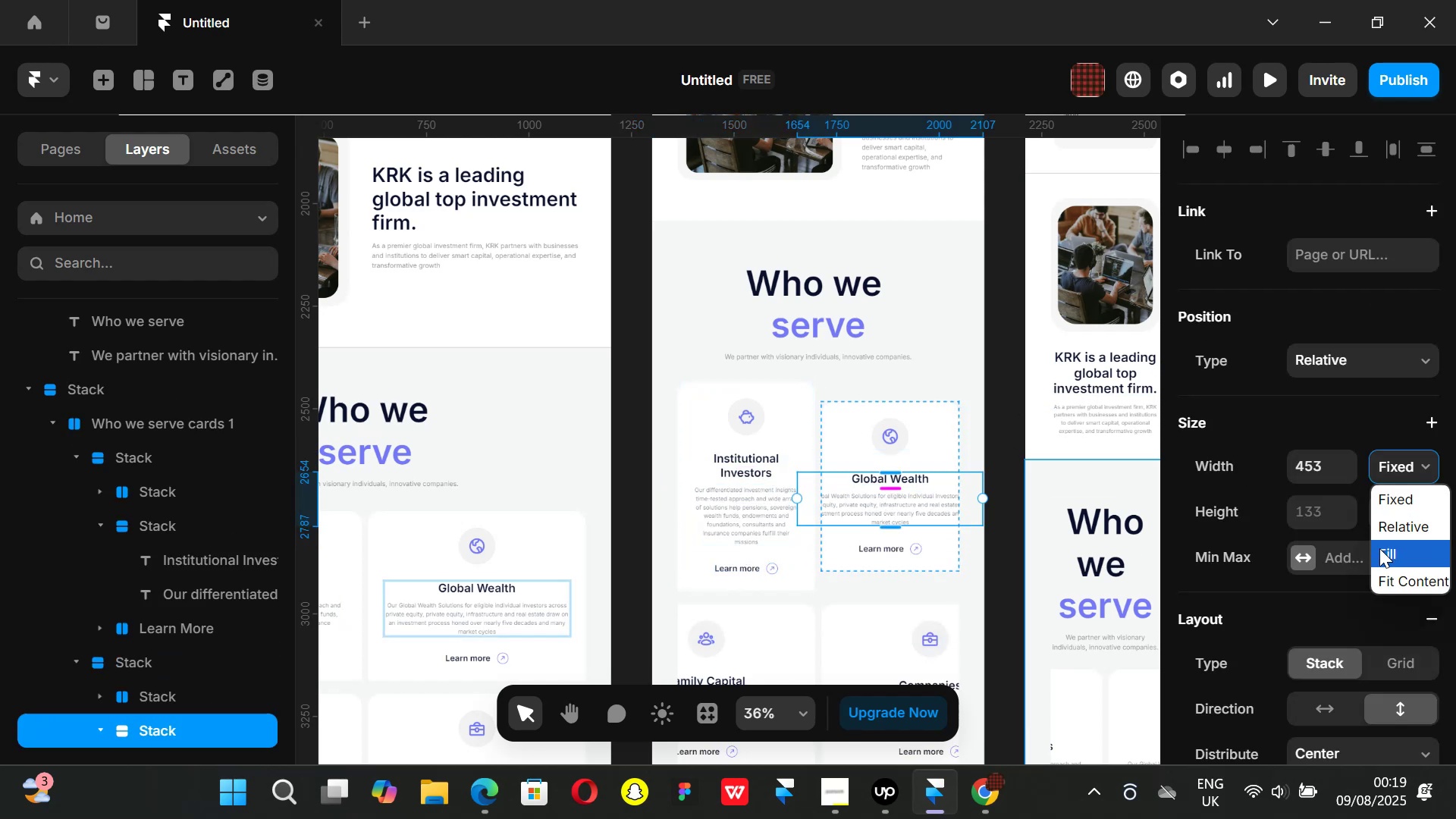 
left_click([1379, 548])
 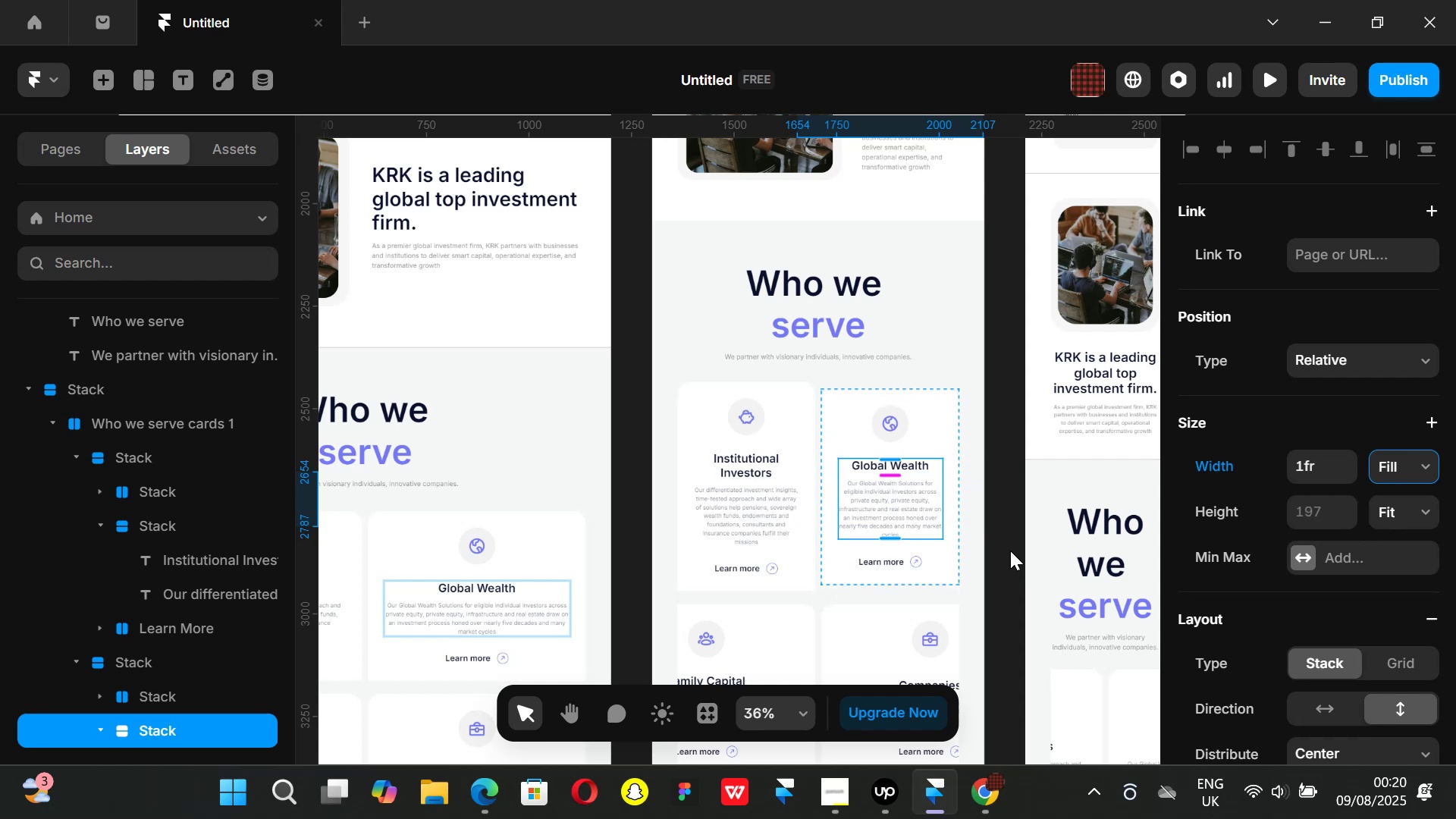 
left_click([1011, 554])
 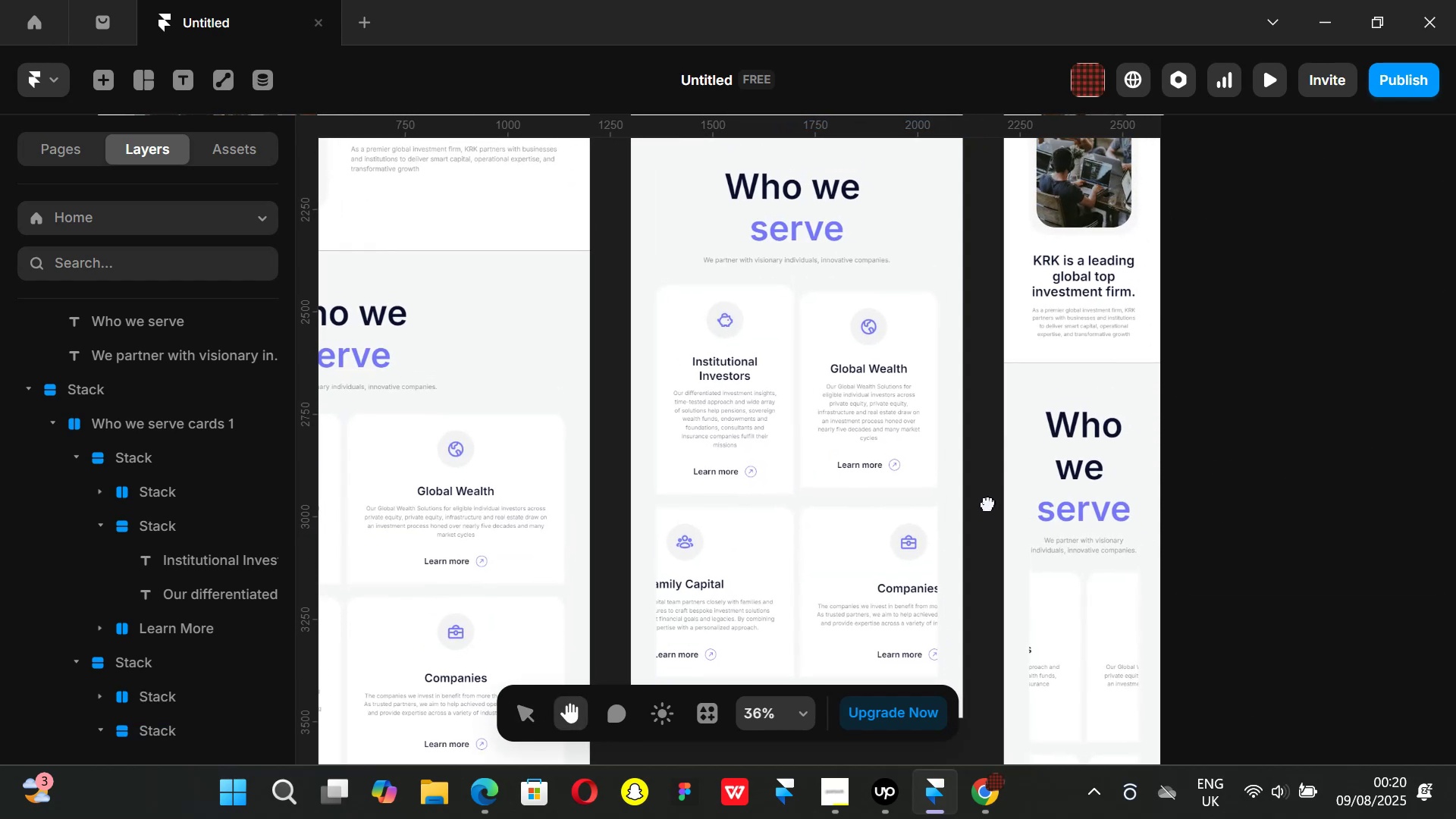 
key(Control+Z)
 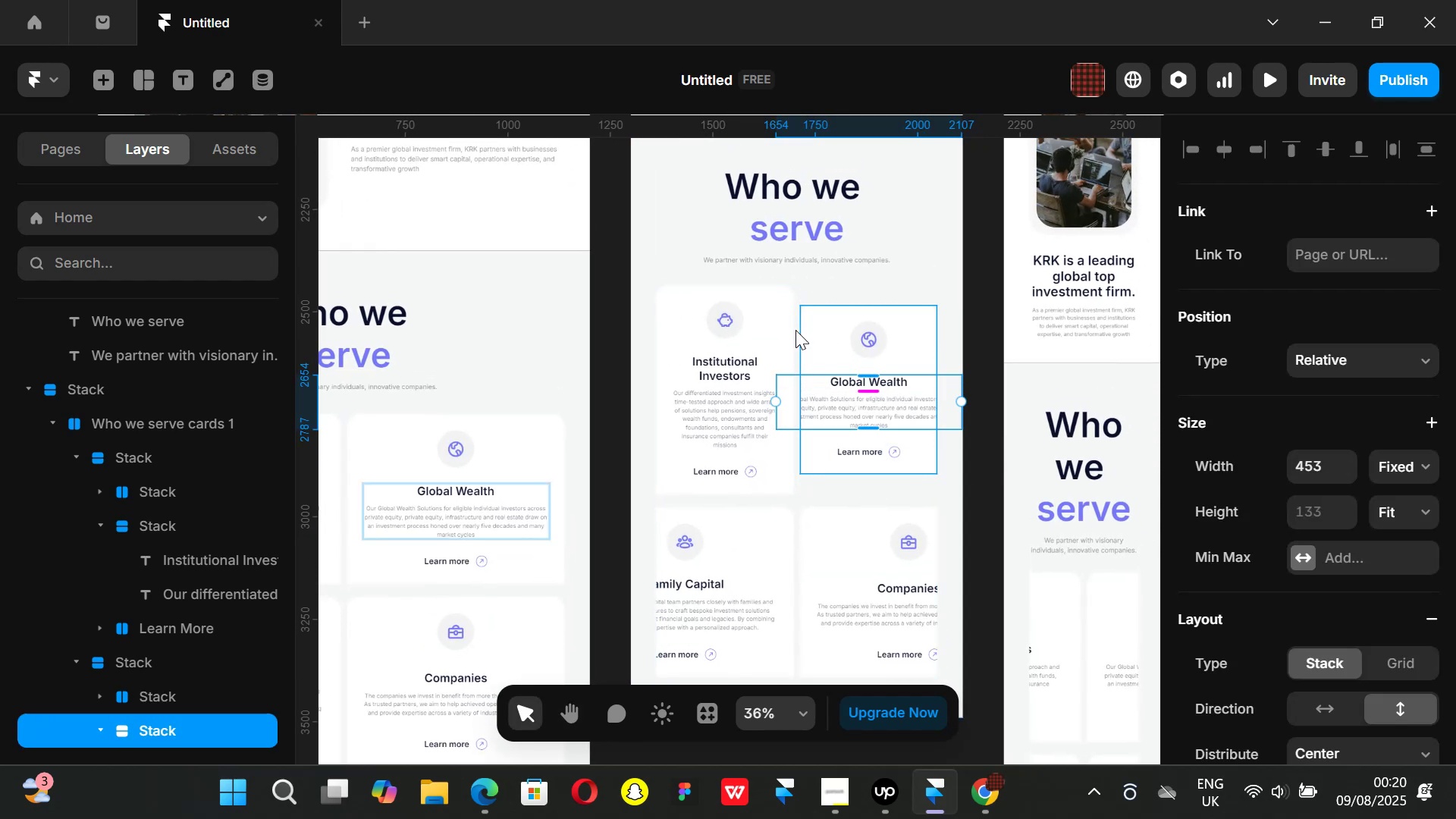 
key(Control+Z)
 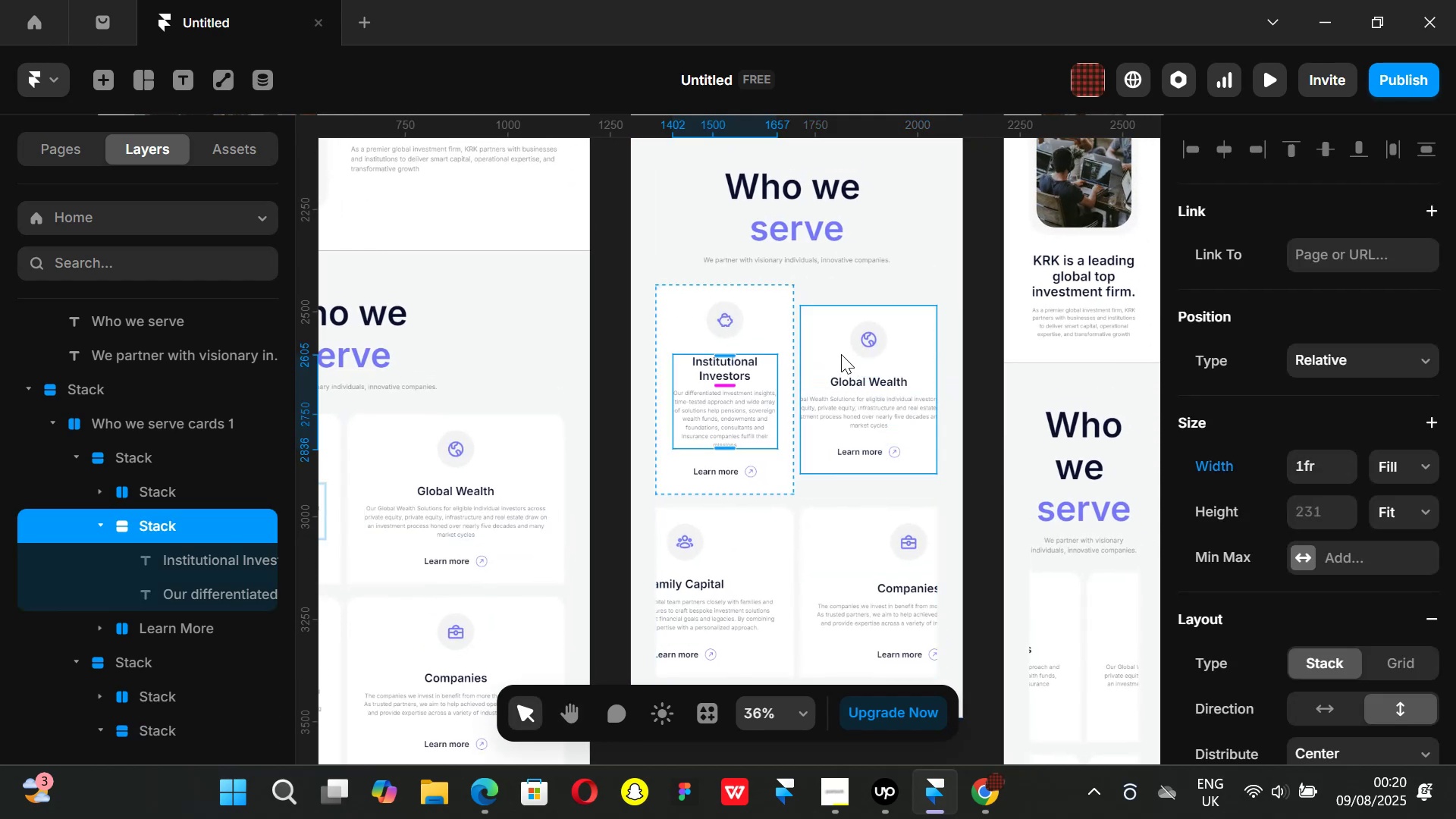 
key(Control+ControlLeft)
 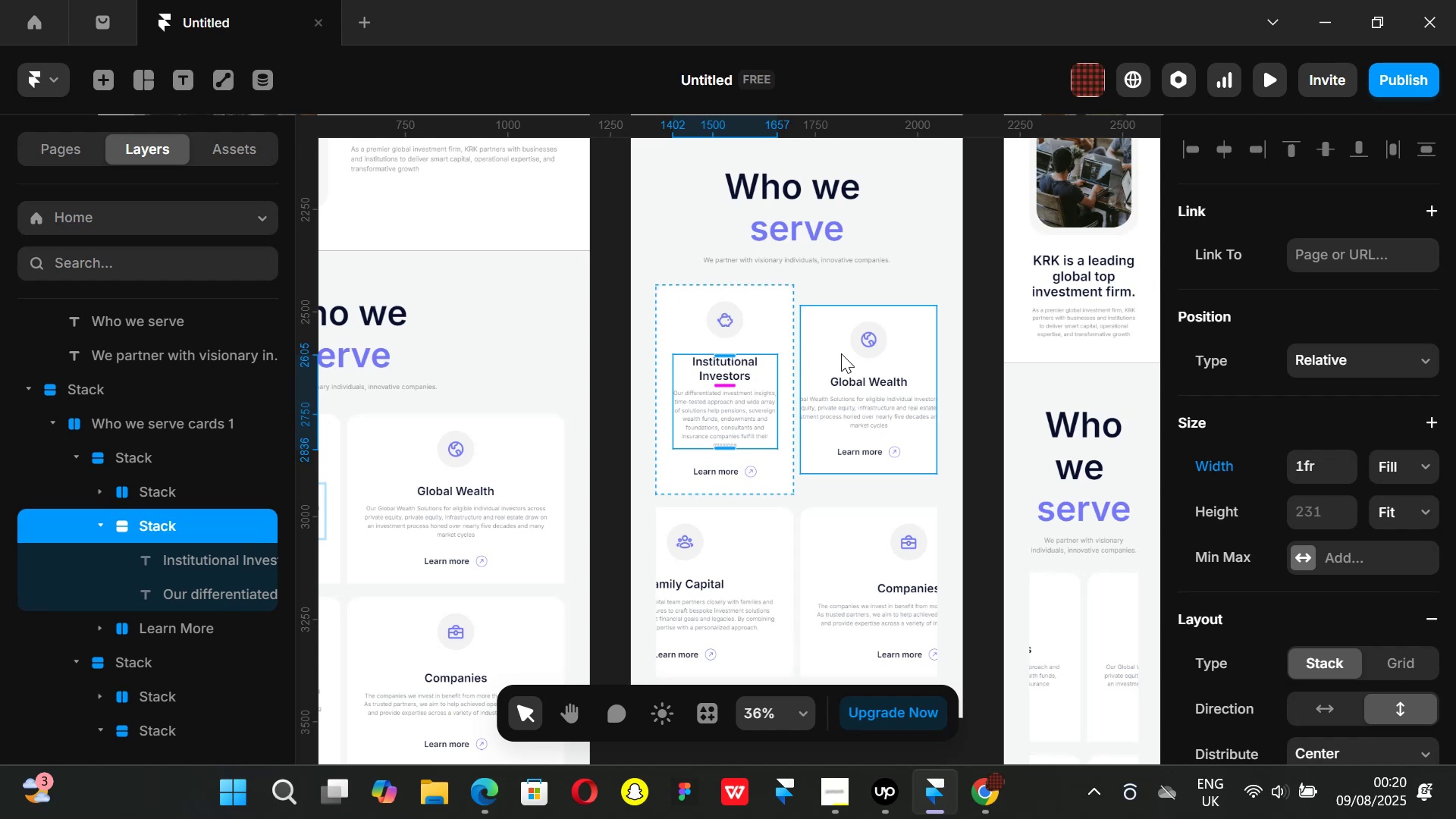 
key(Control+Z)
 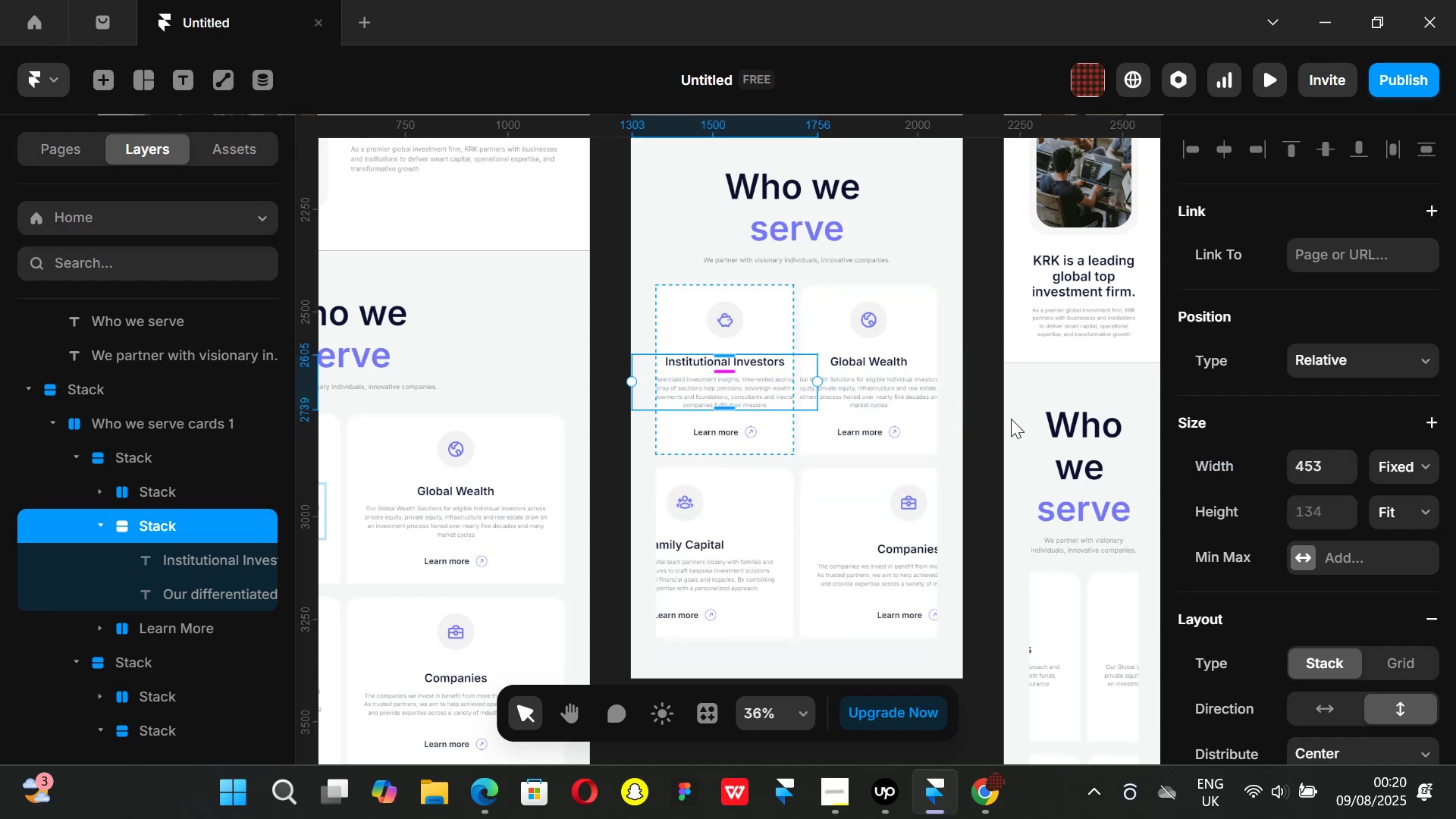 
left_click([985, 422])
 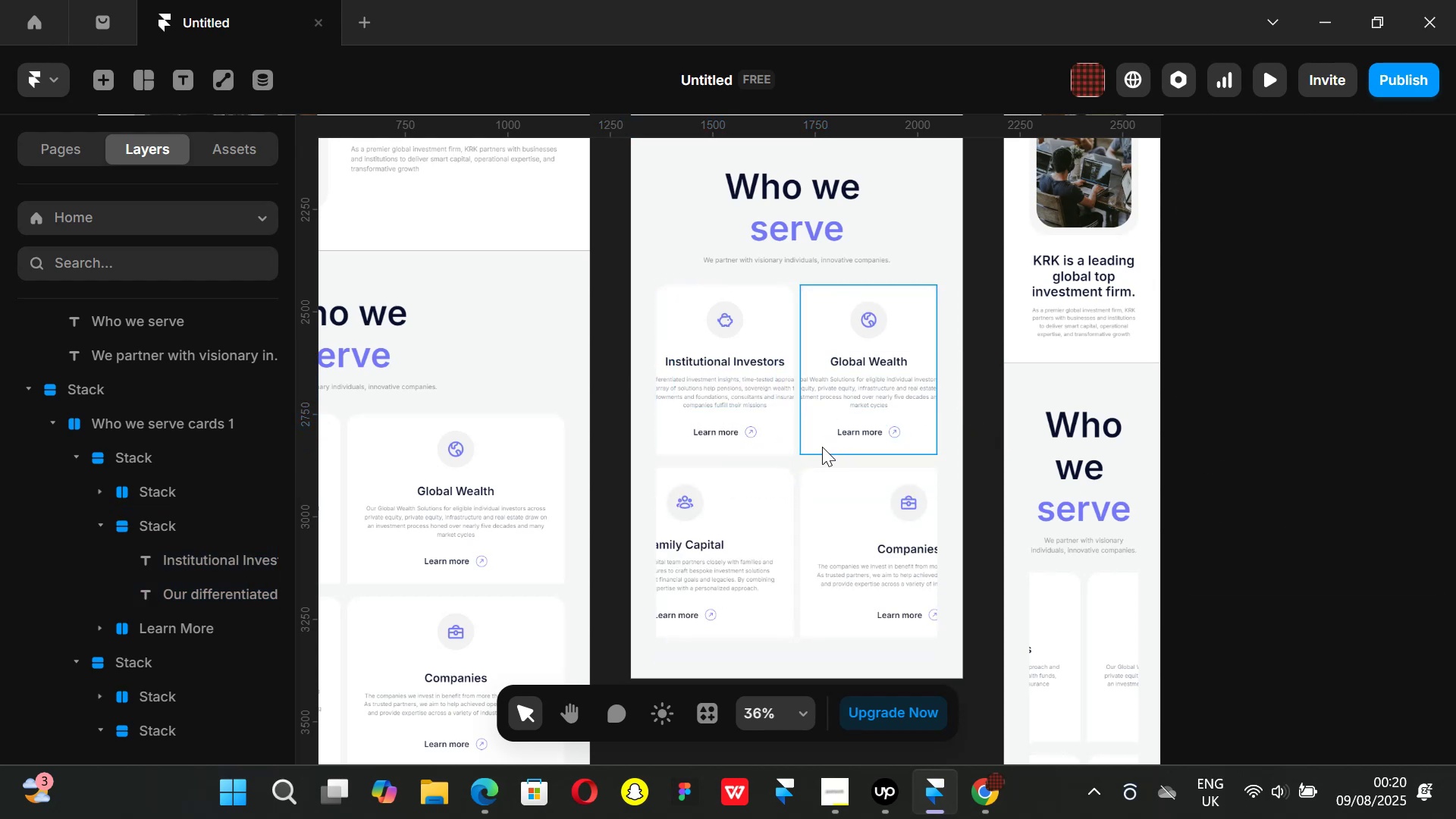 
left_click([822, 447])
 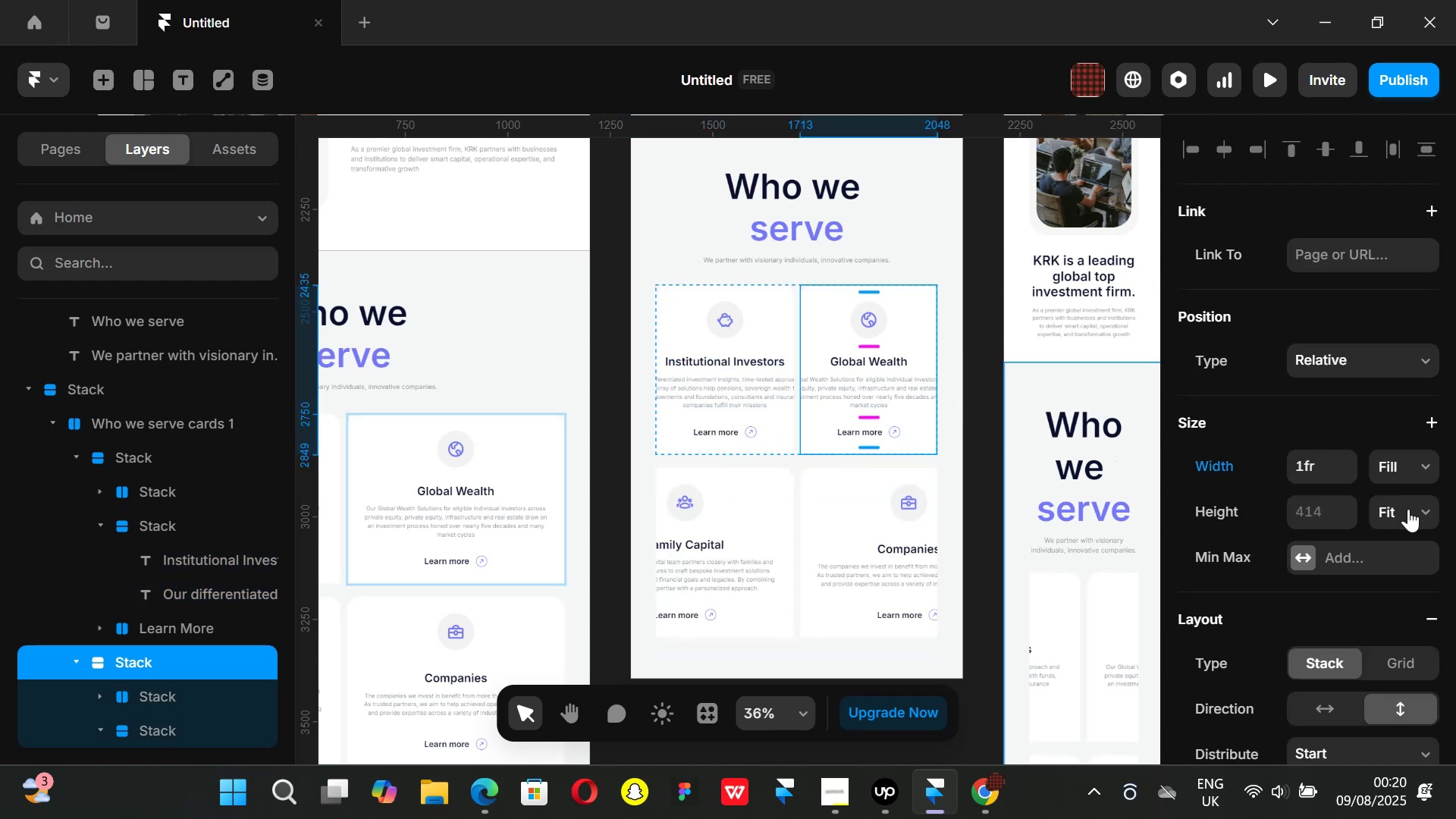 
left_click([1420, 513])
 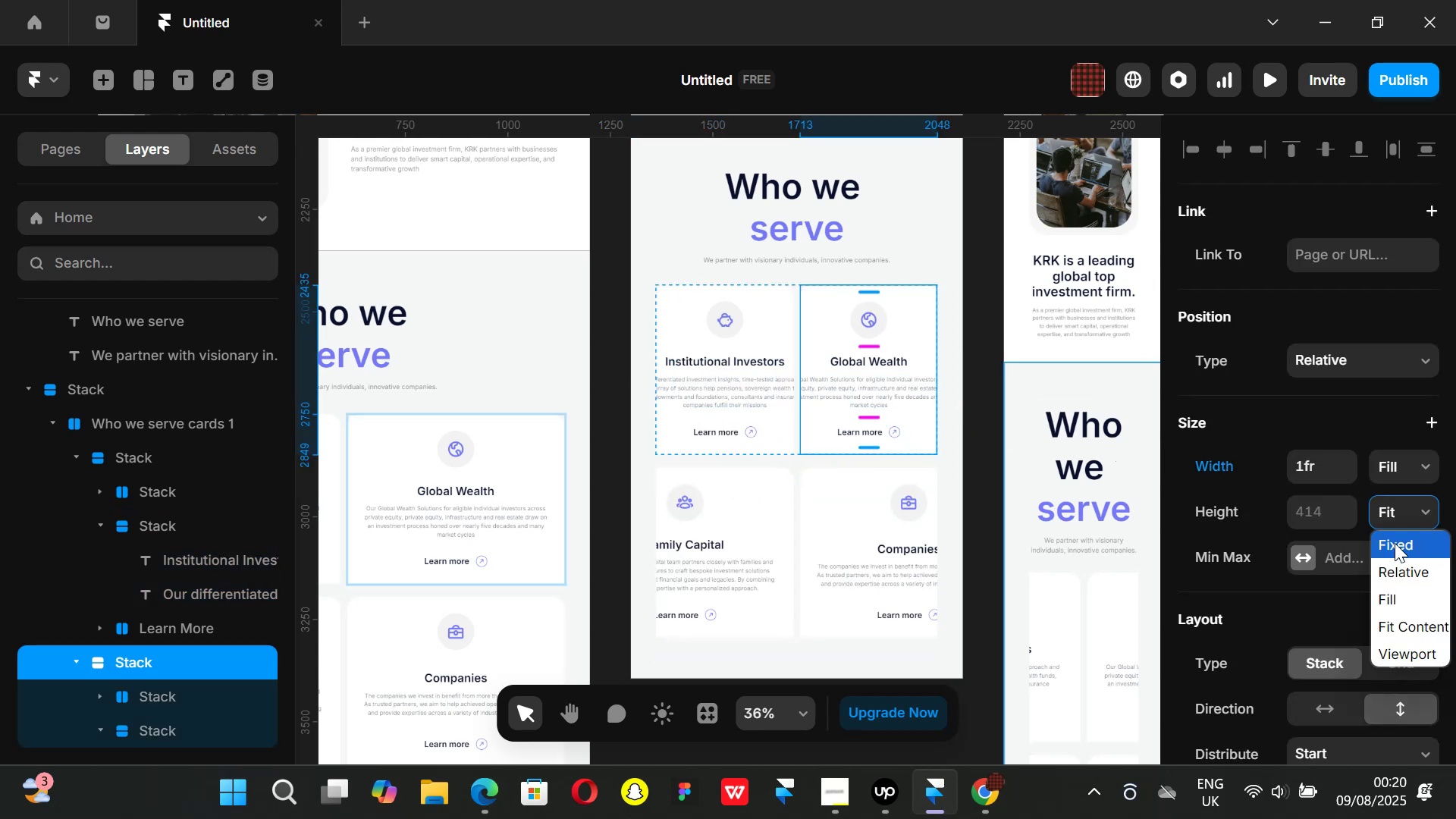 
left_click([1395, 541])
 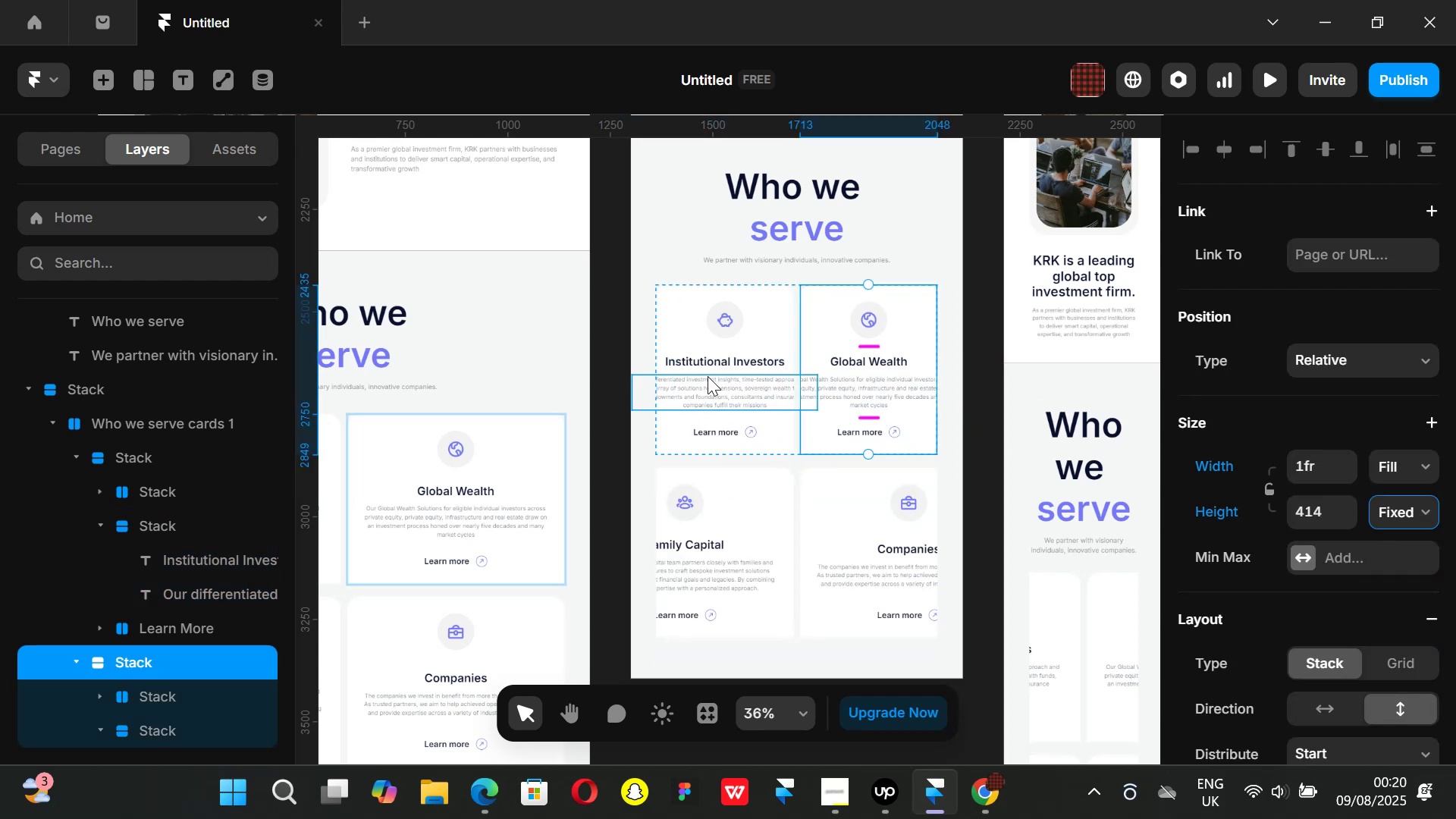 
left_click([708, 376])
 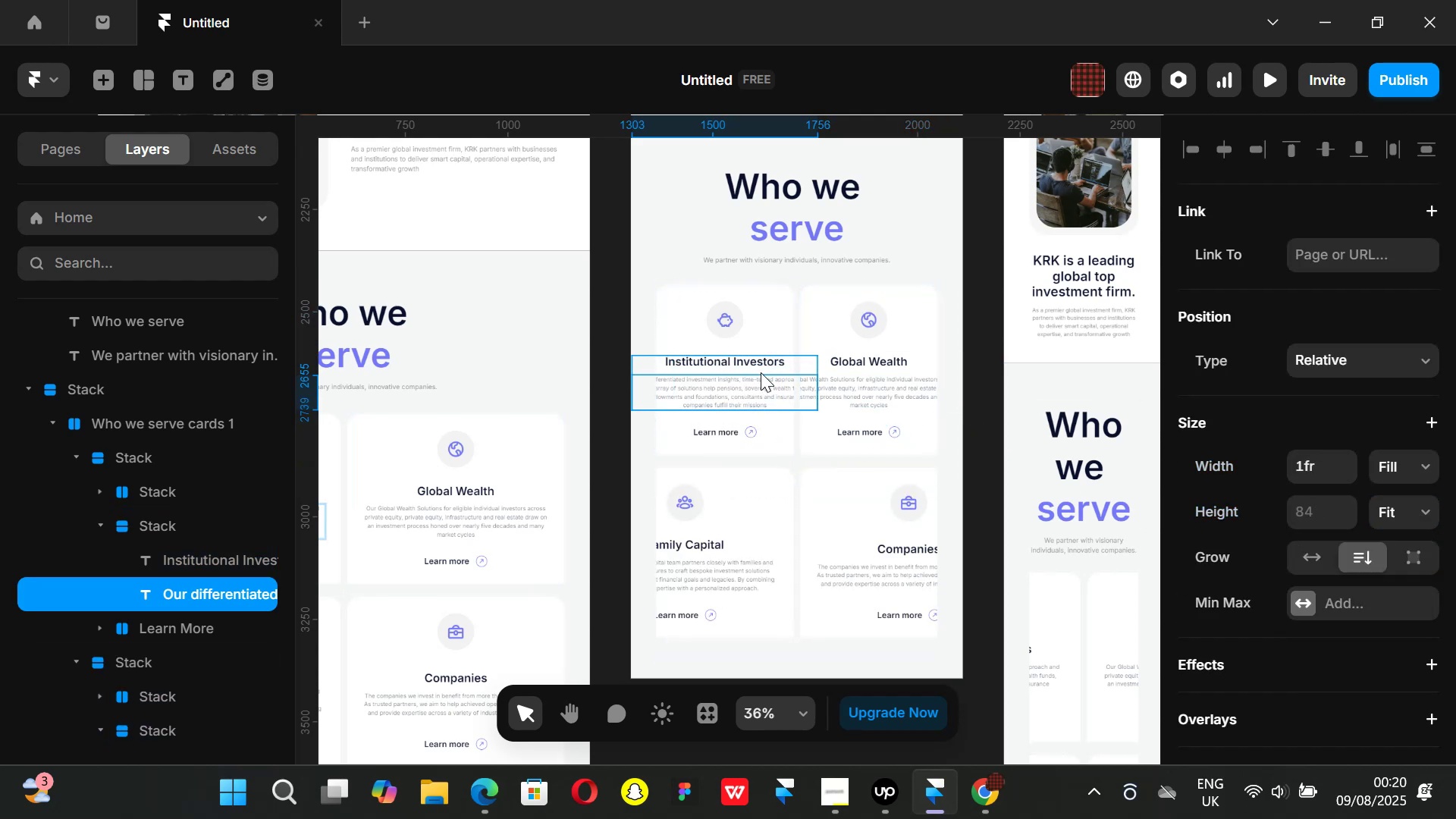 
left_click([761, 373])
 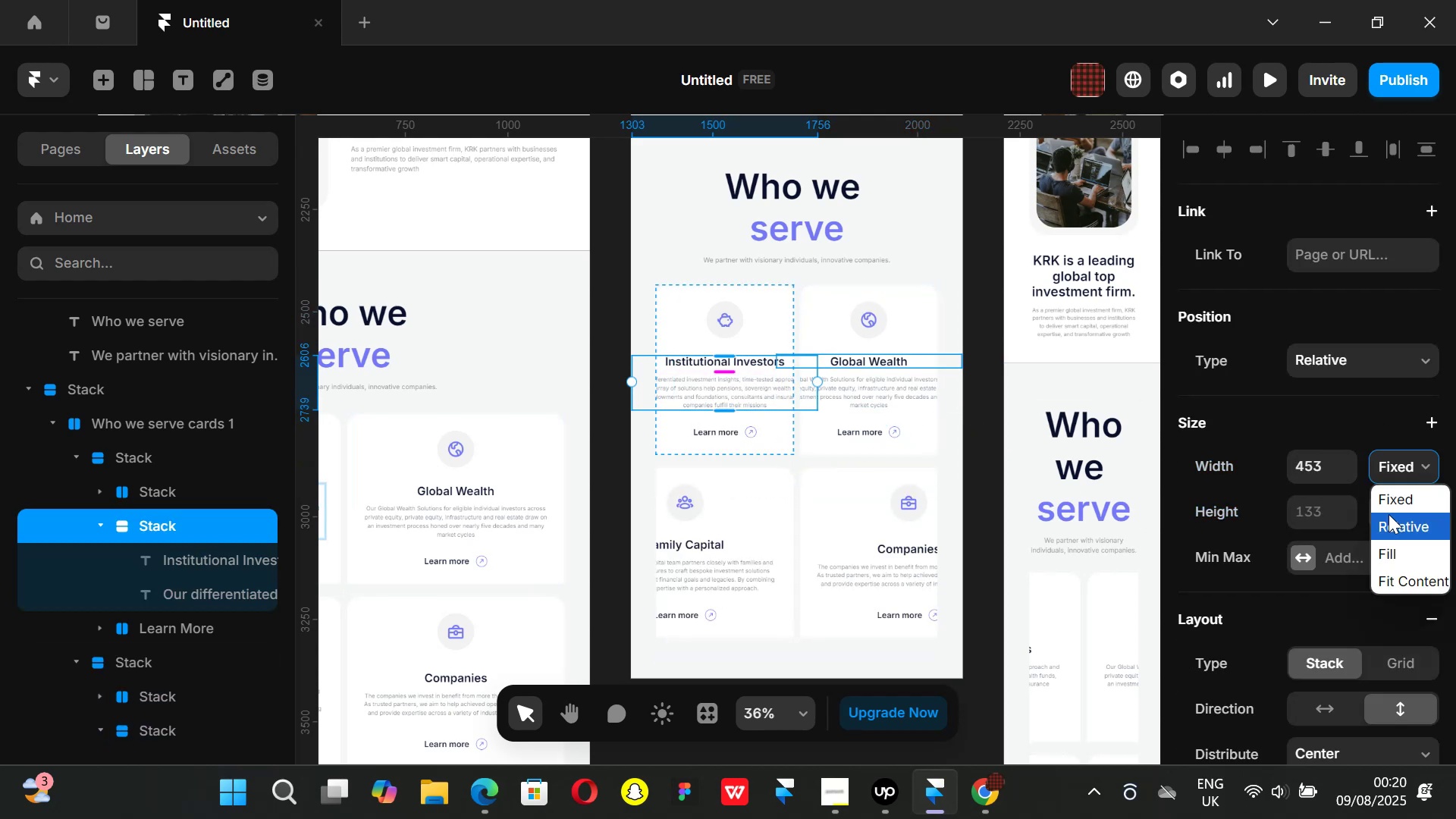 
left_click([1395, 563])
 